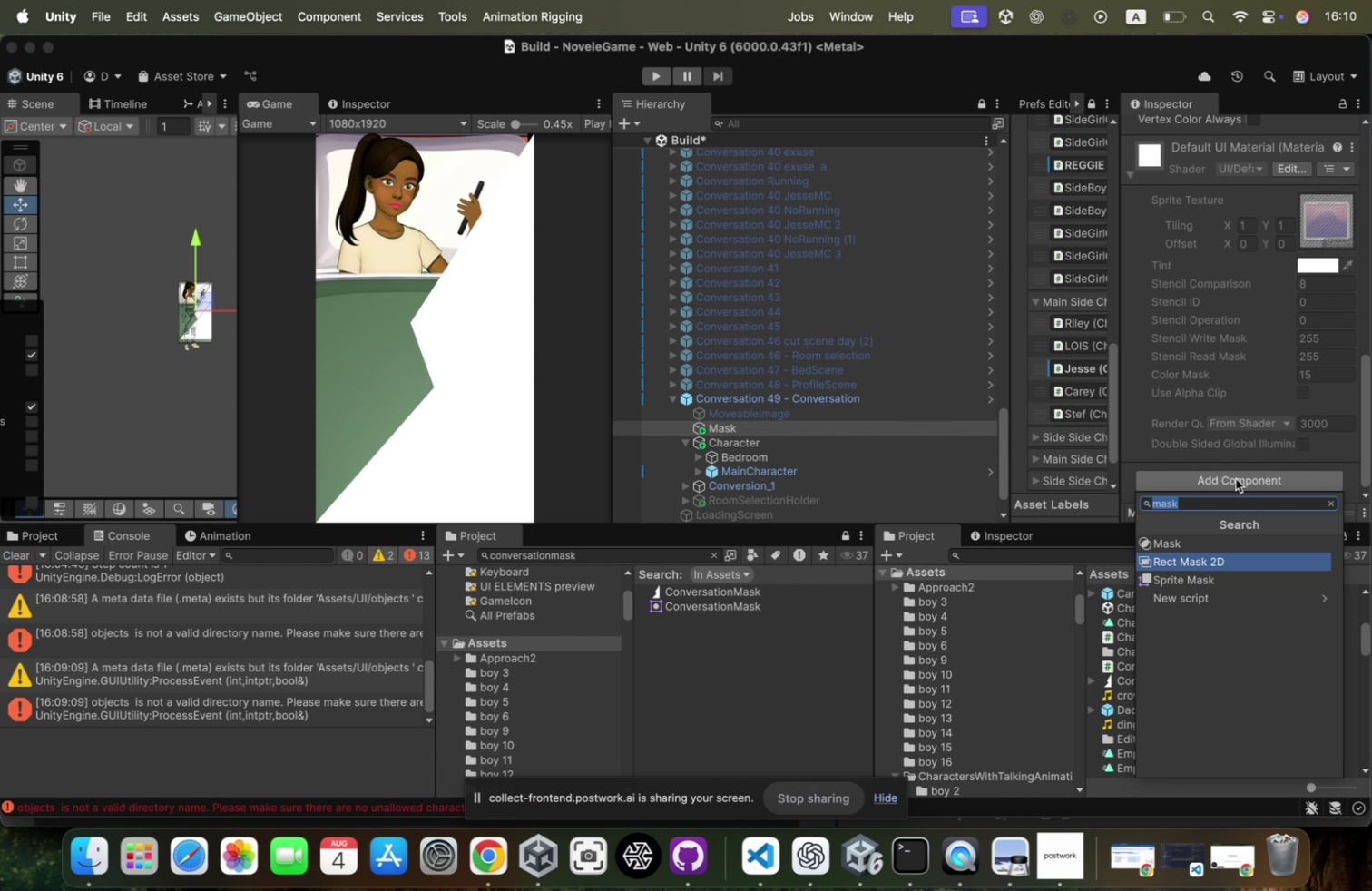 
key(Enter)
 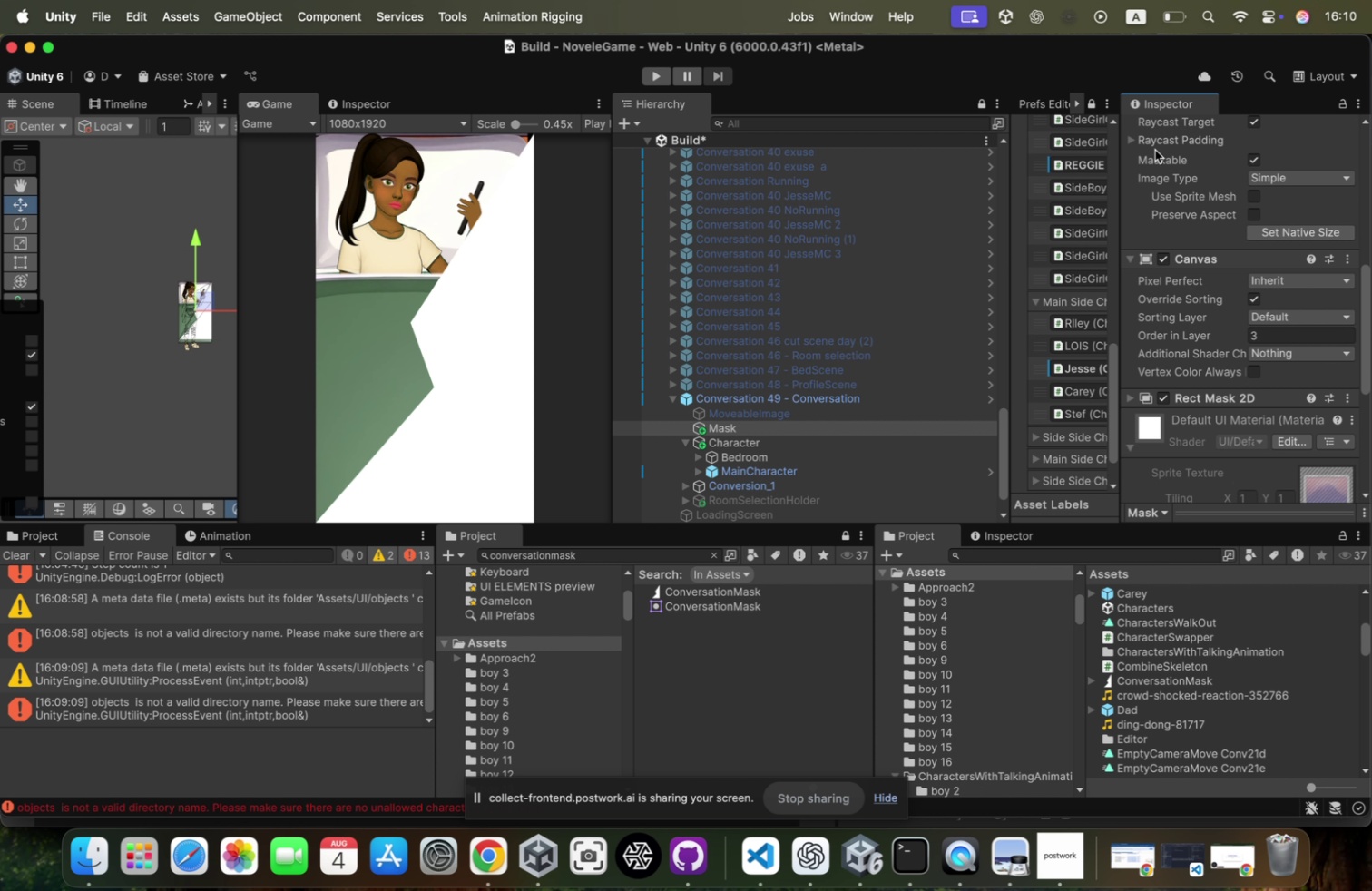 
scroll: coordinate [1285, 221], scroll_direction: up, amount: 13.0
 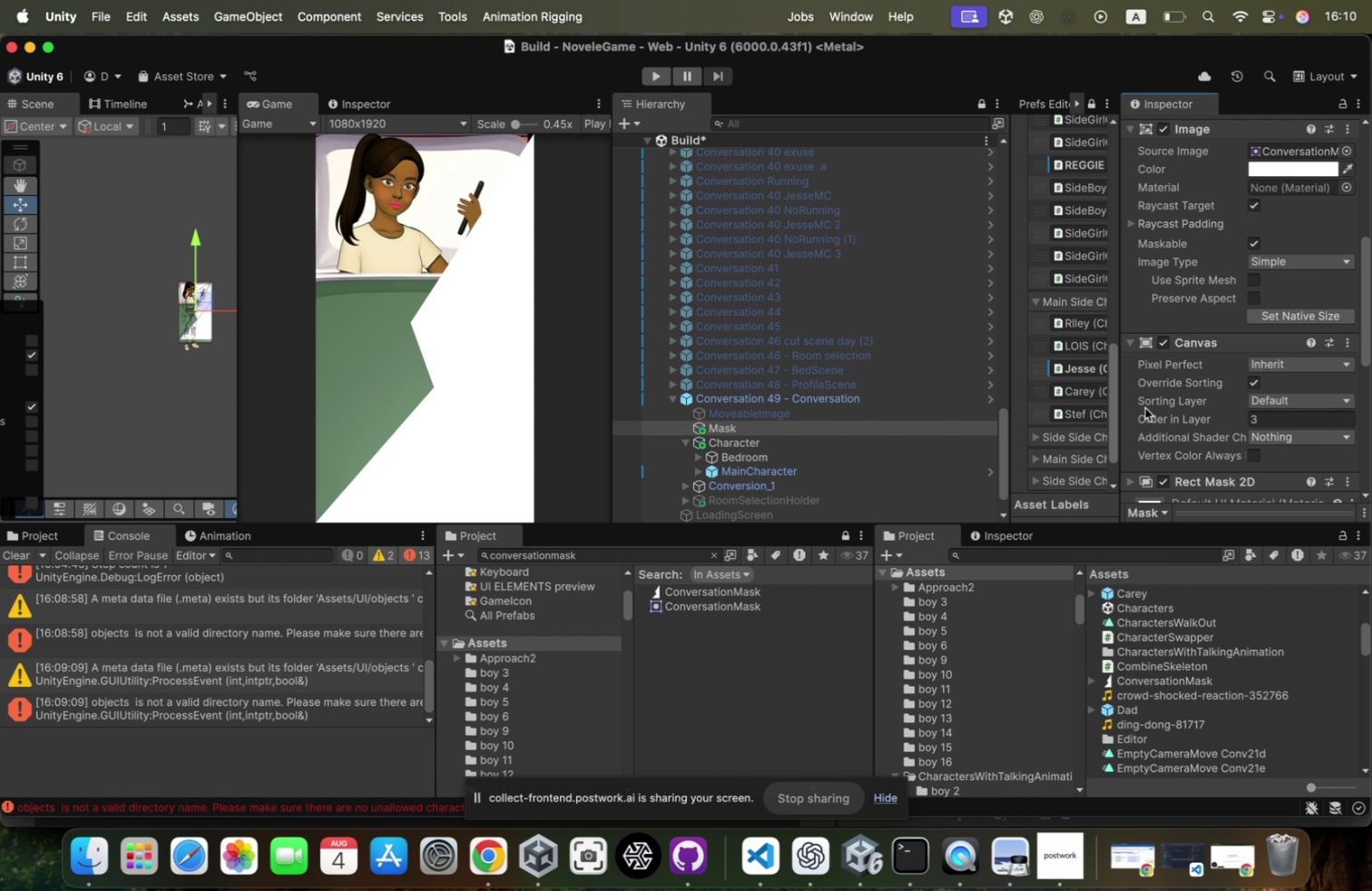 
scroll: coordinate [1285, 425], scroll_direction: down, amount: 11.0
 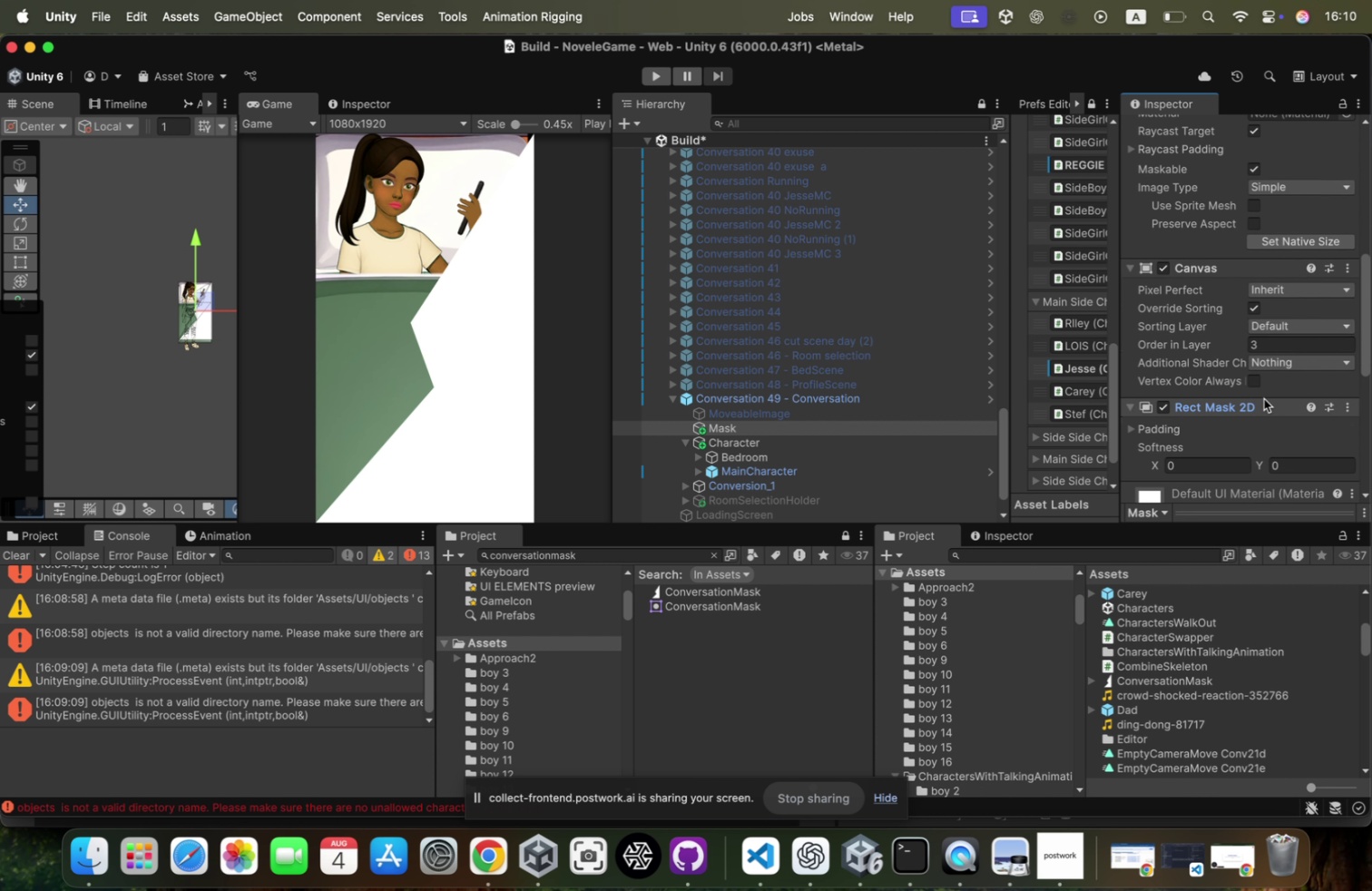 
scroll: coordinate [1261, 382], scroll_direction: up, amount: 17.0
 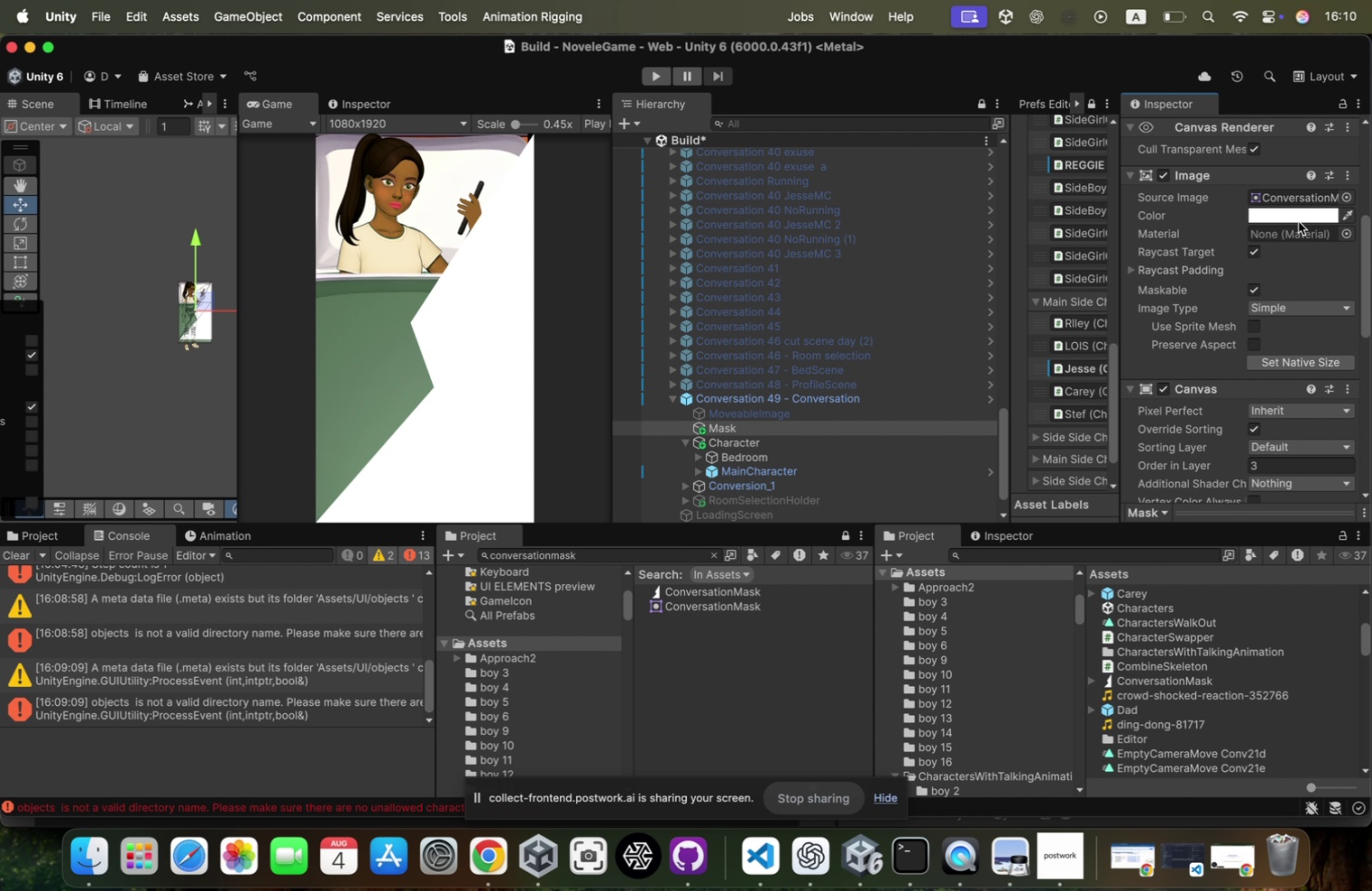 
left_click([1298, 213])
 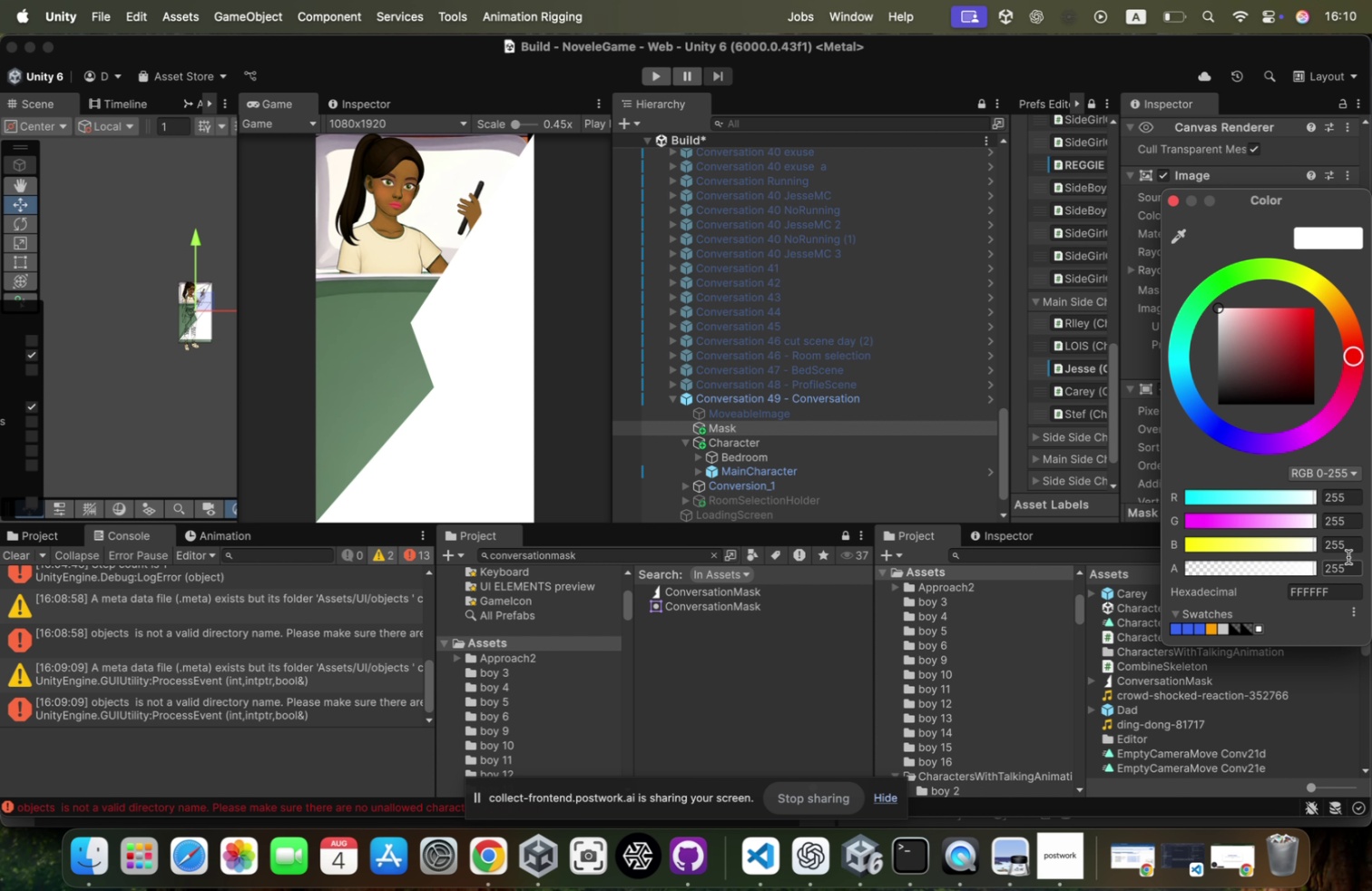 
left_click([1346, 562])
 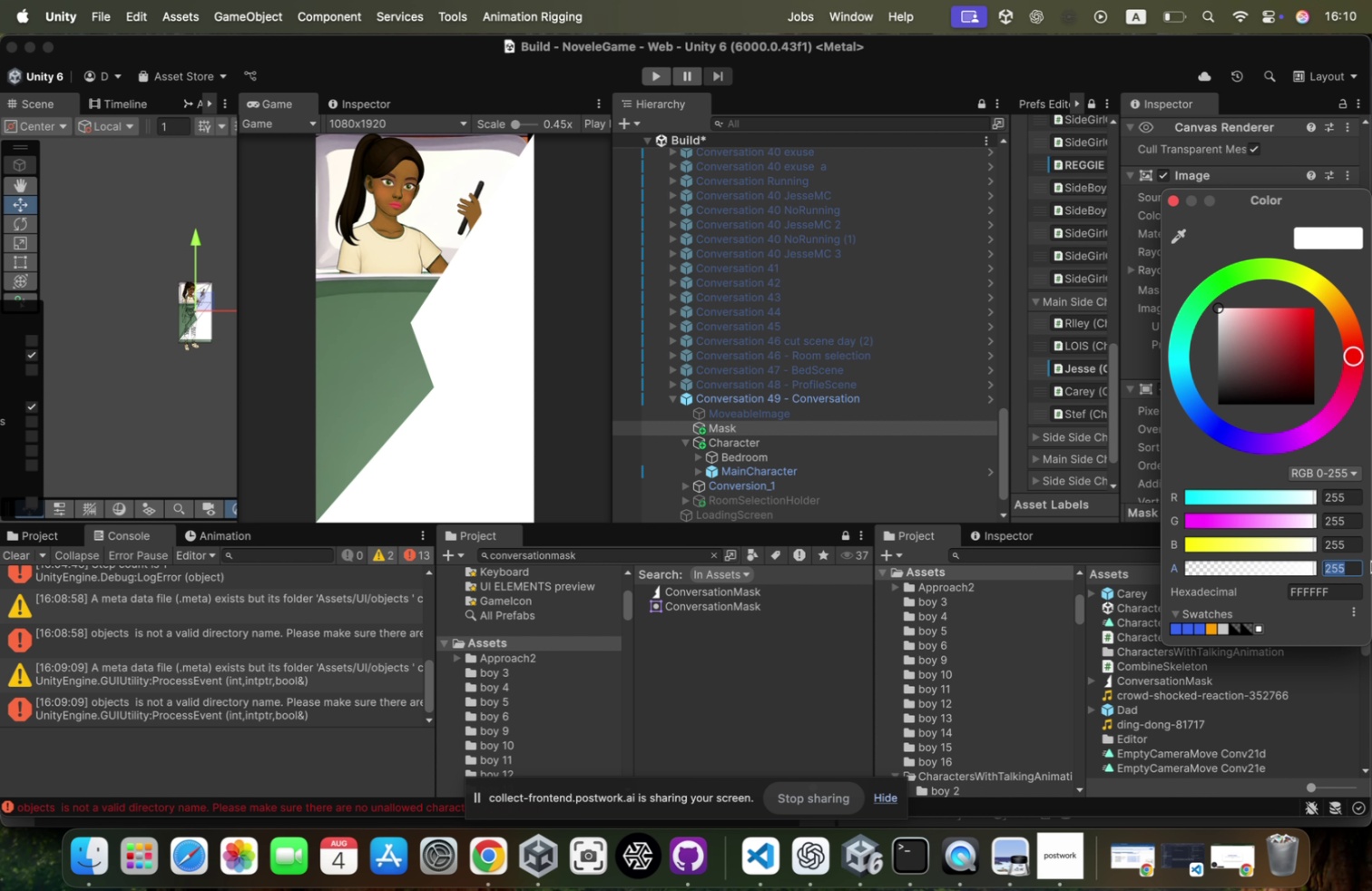 
key(1)
 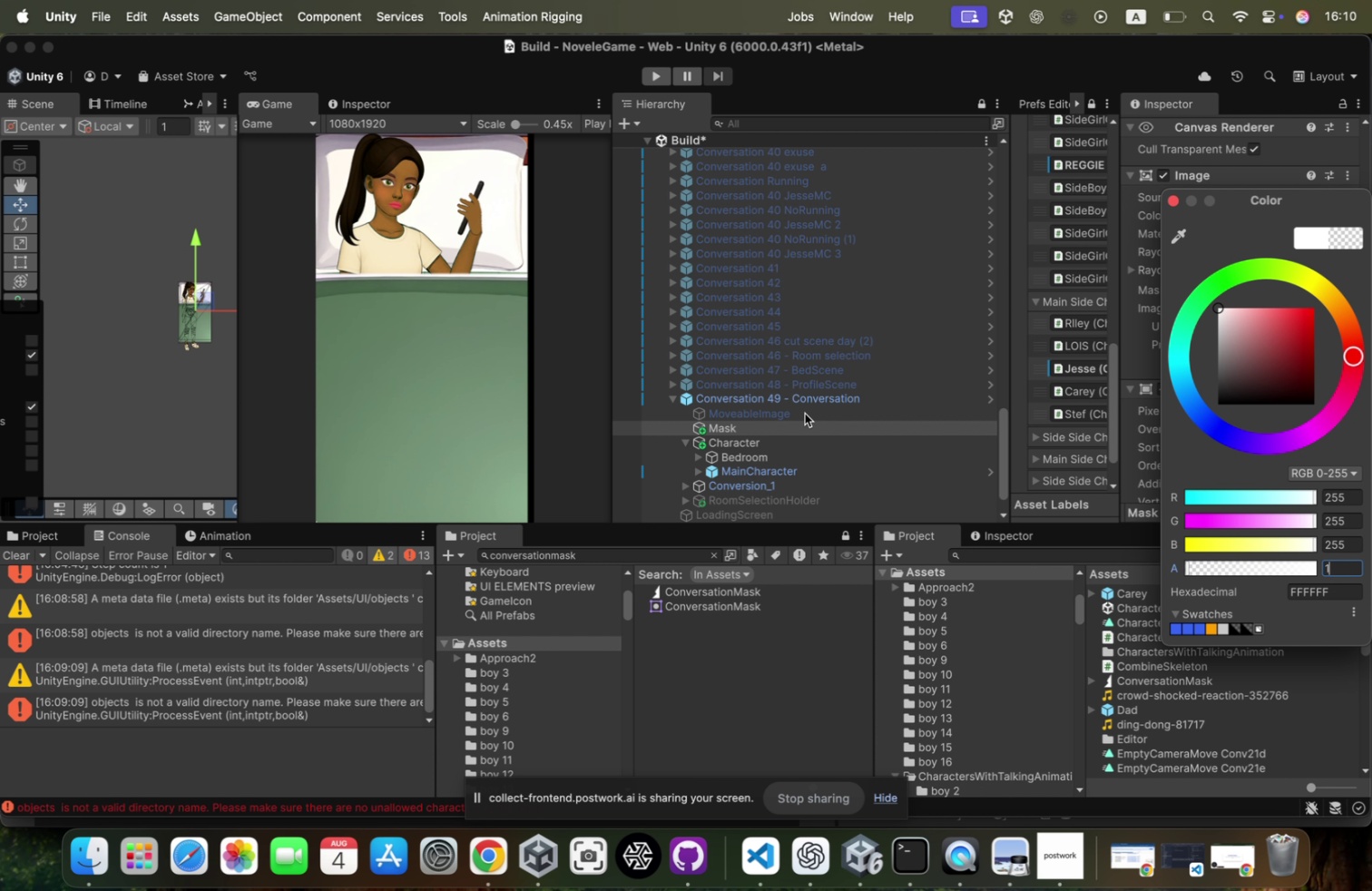 
left_click([786, 429])
 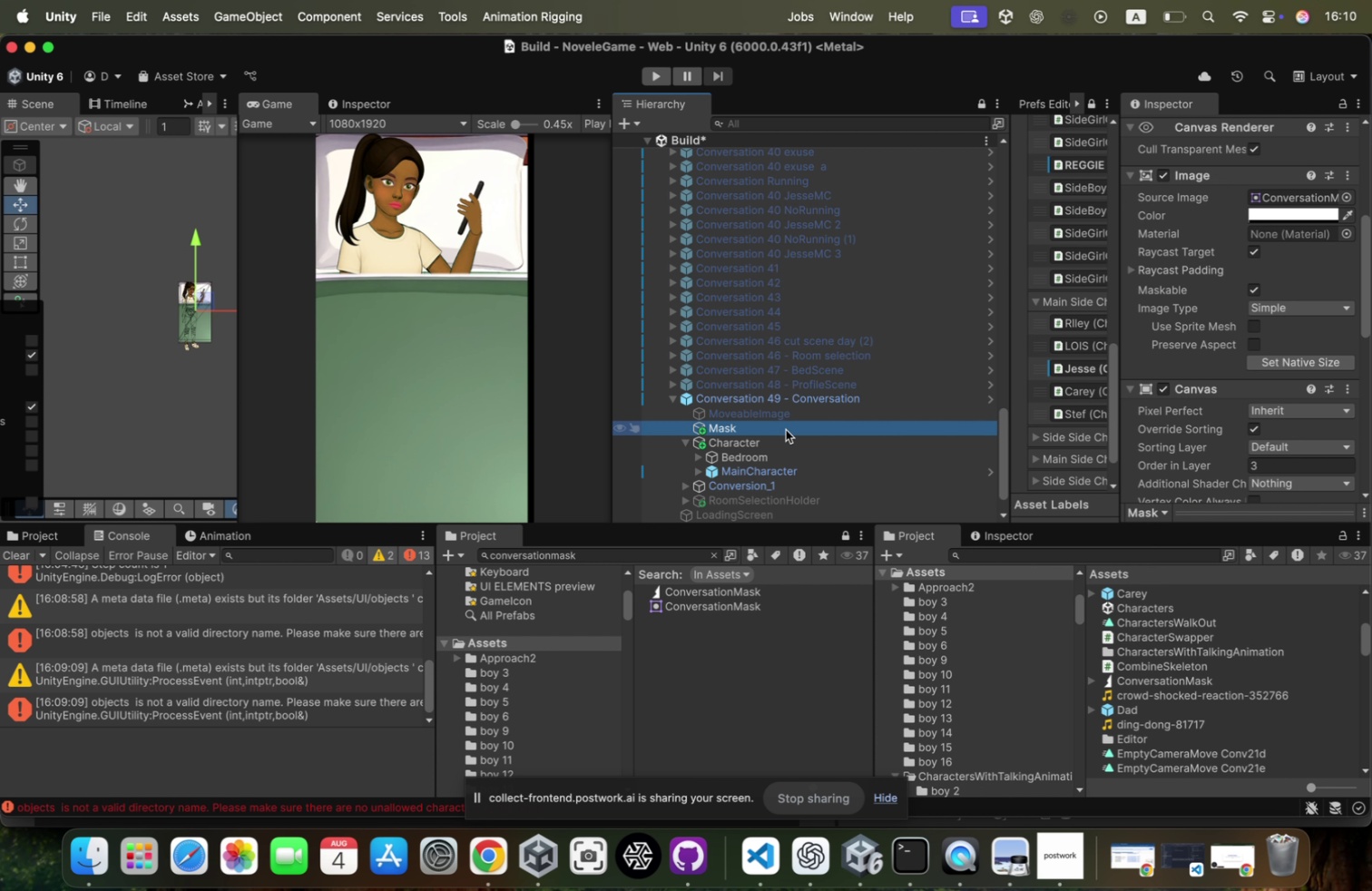 
right_click([786, 429])
 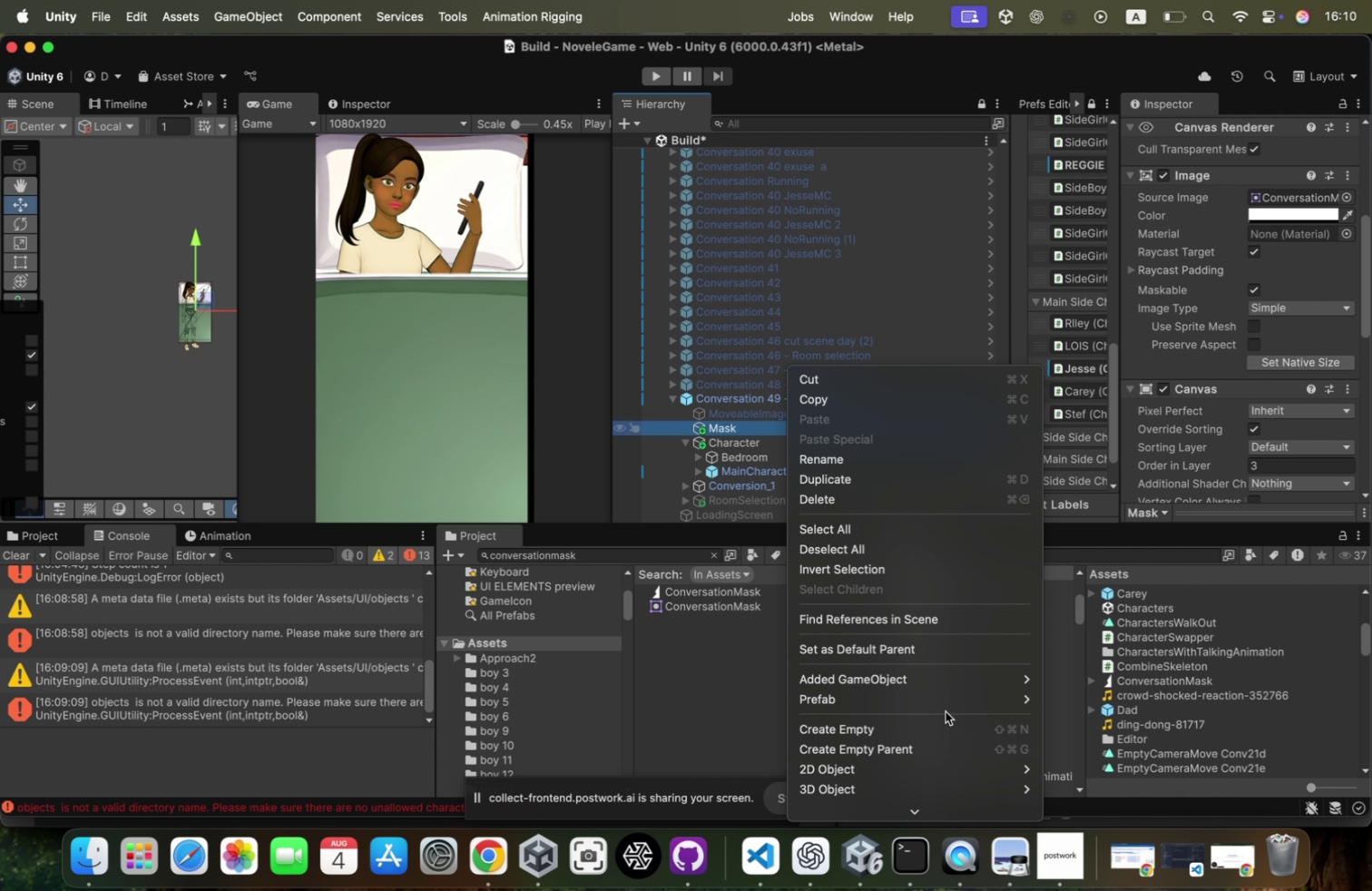 
scroll: coordinate [930, 716], scroll_direction: down, amount: 17.0
 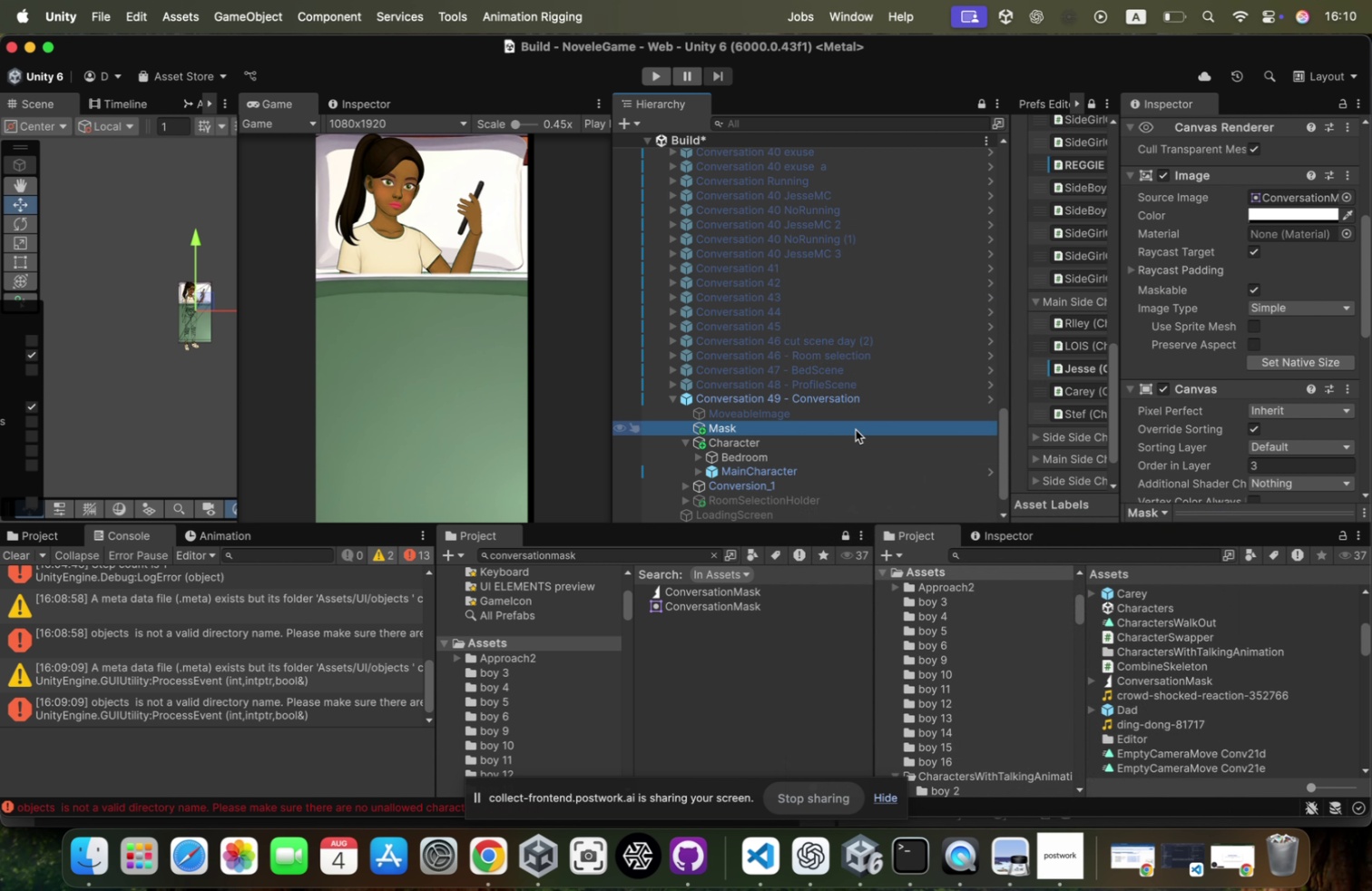 
key(Backspace)
type(JessieBackground)
 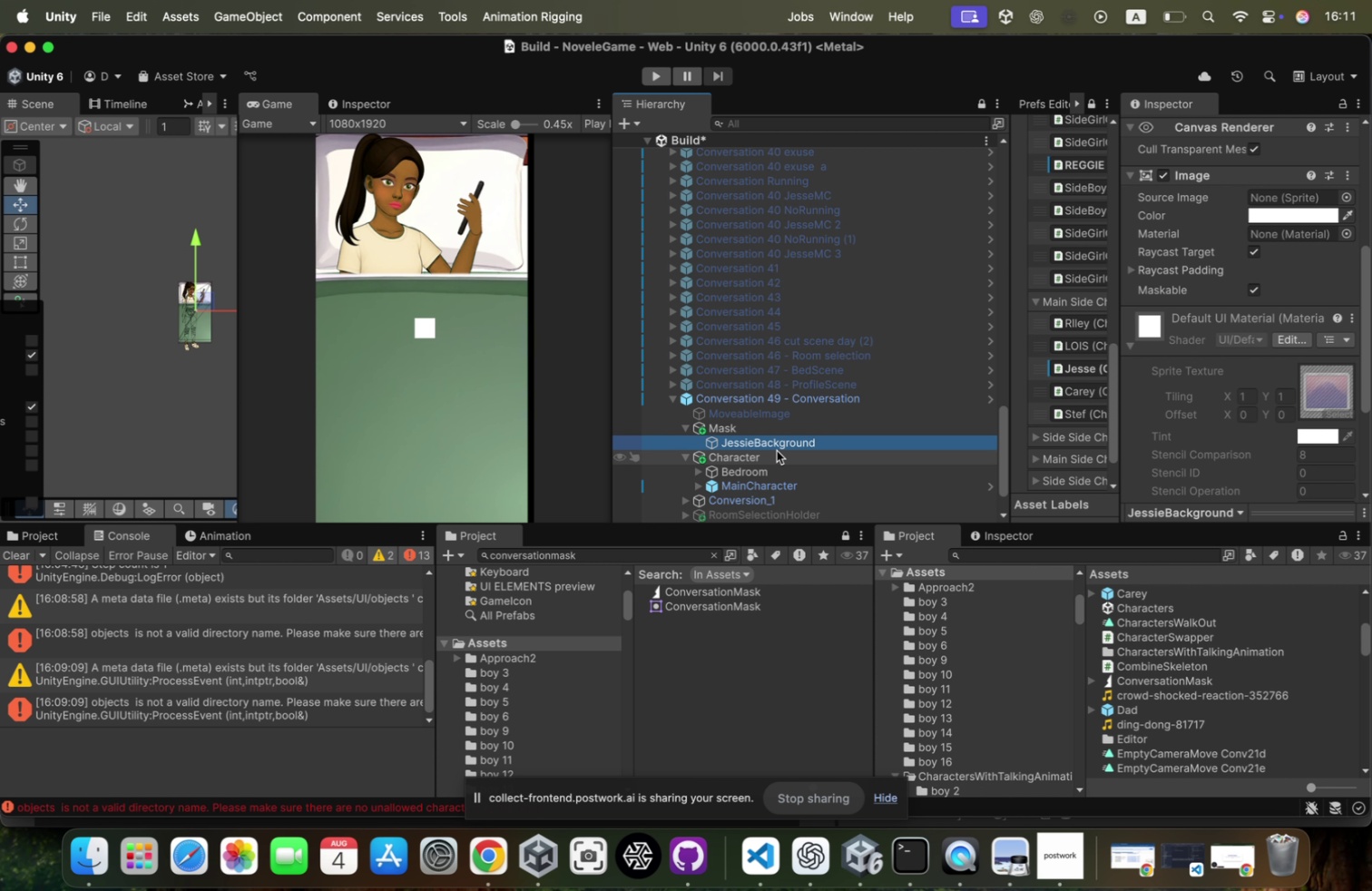 
 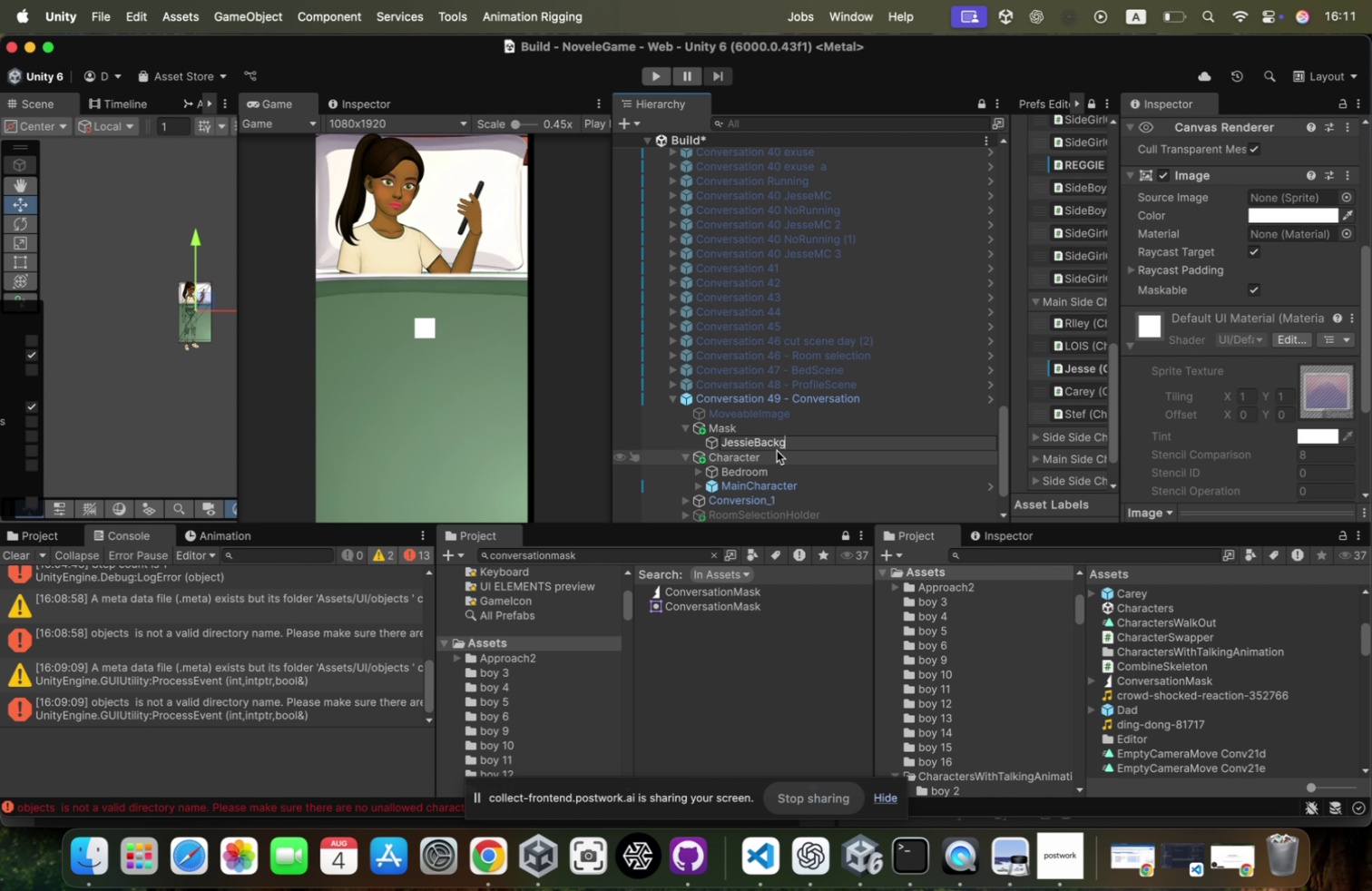 
key(Enter)
 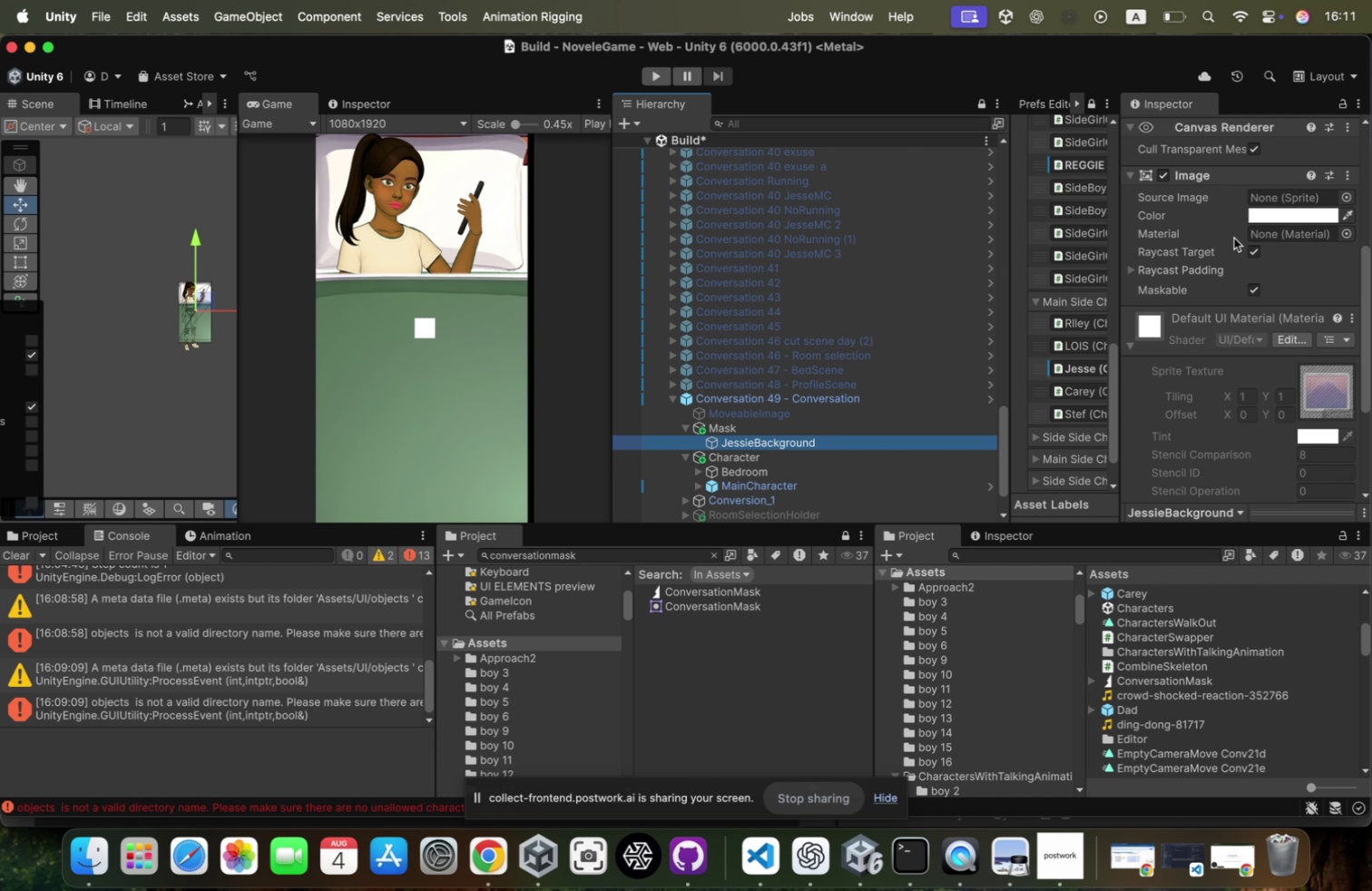 
scroll: coordinate [1205, 217], scroll_direction: up, amount: 67.0
 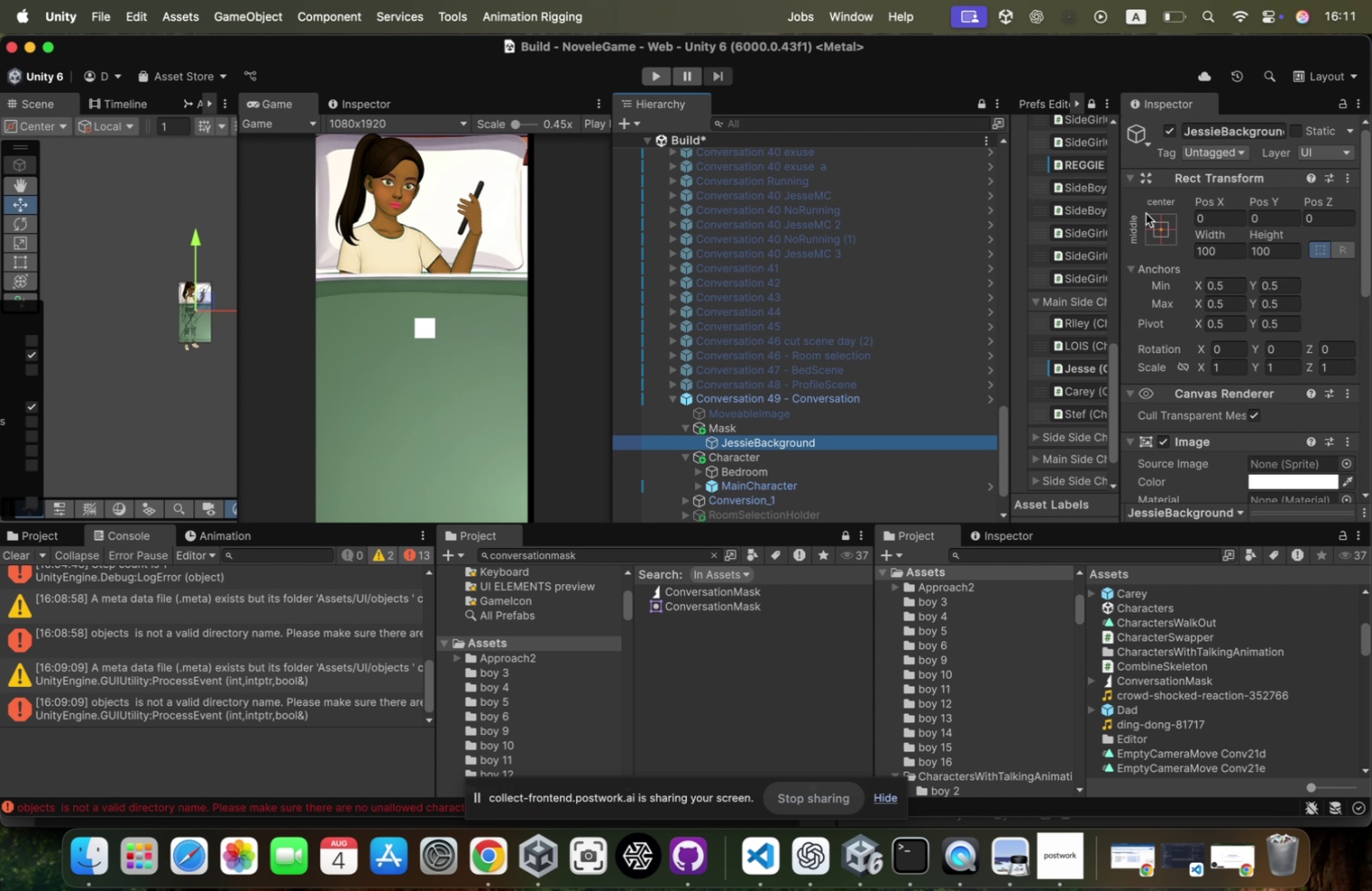 
left_click([1144, 218])
 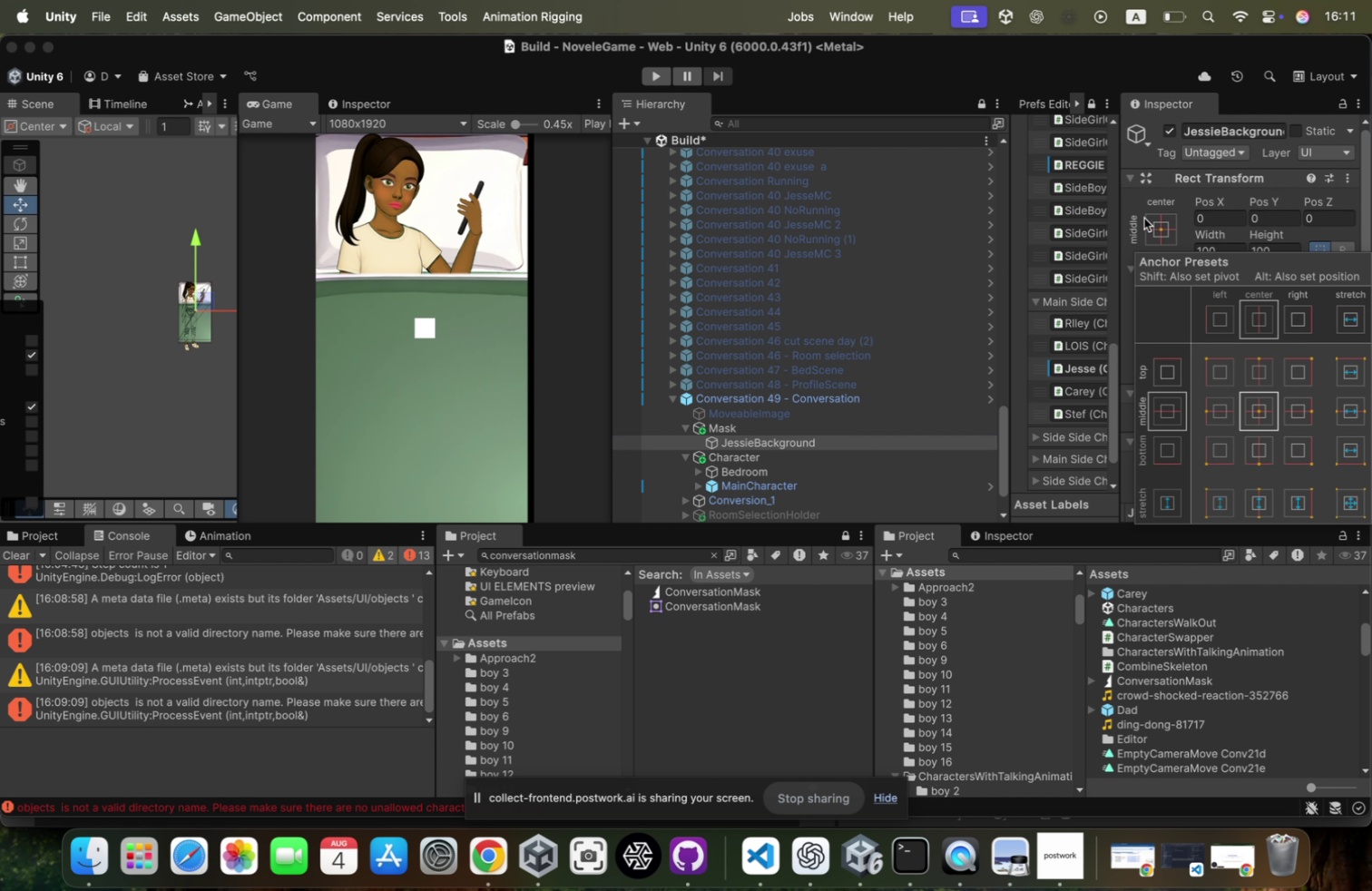 
hold_key(key=OptionLeft, duration=1.47)
hold_key(key=ShiftLeft, duration=1.48)
left_click([1348, 492])
 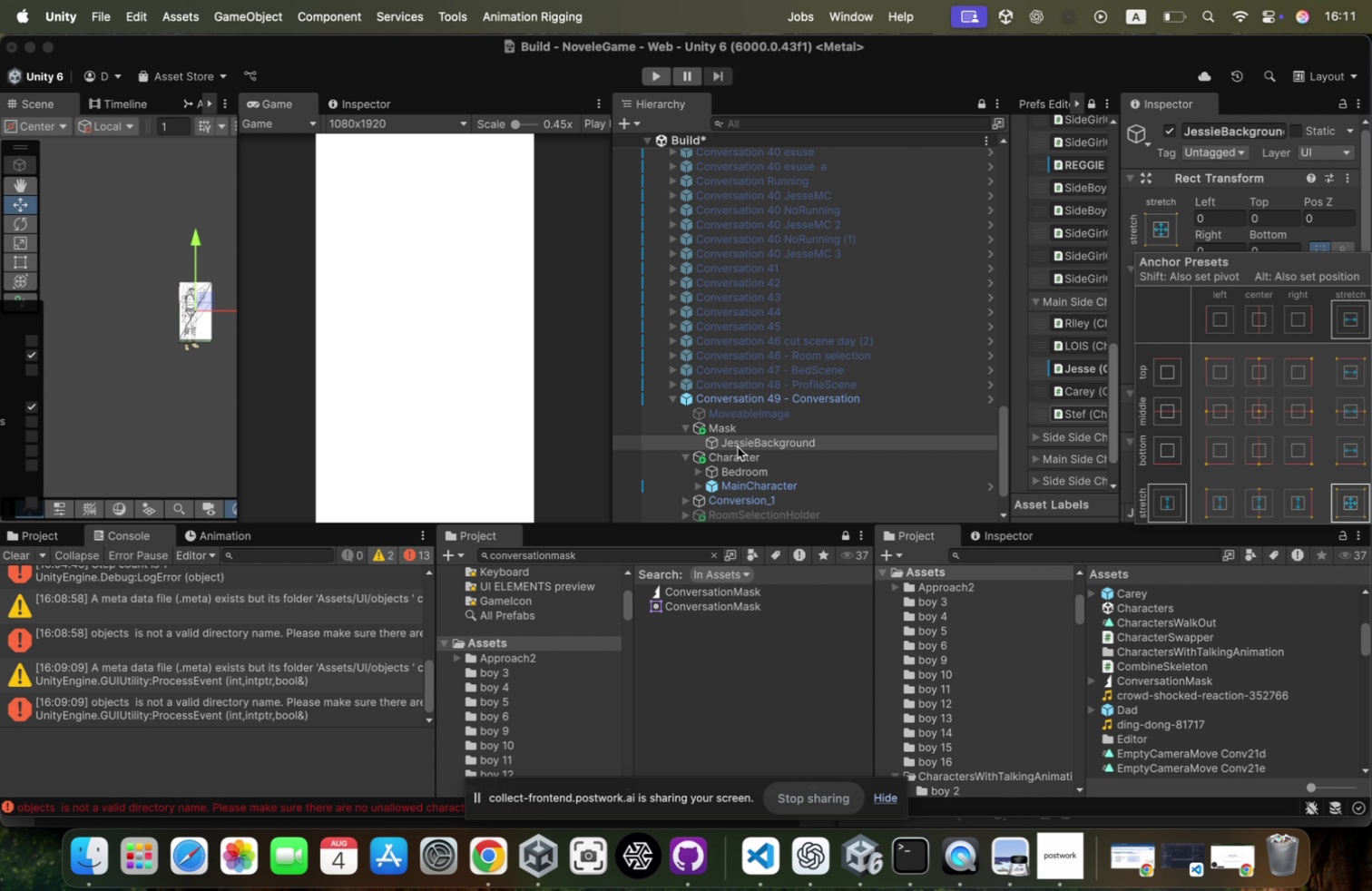 
left_click([739, 442])
 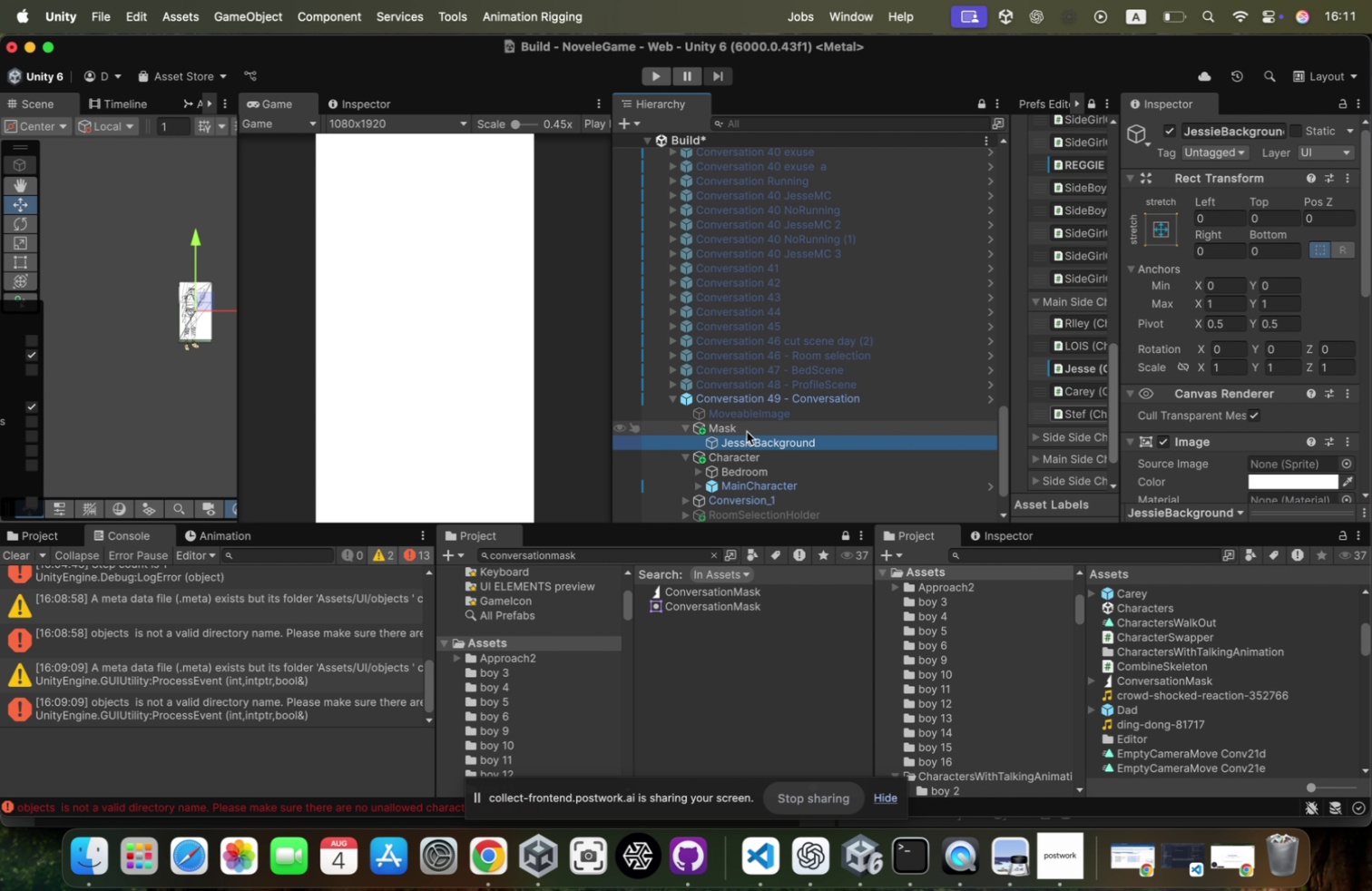 
left_click([747, 431])
 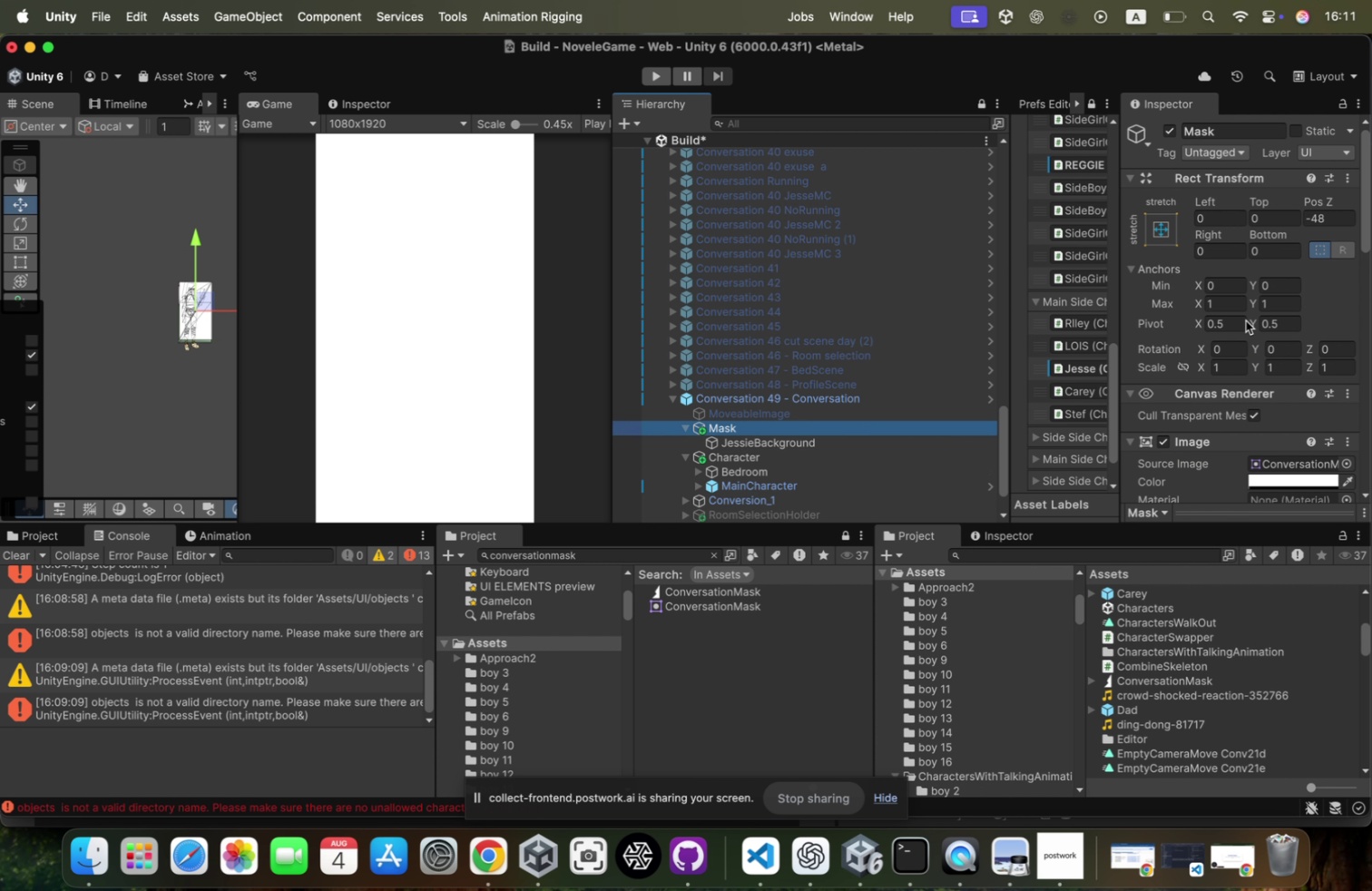 
scroll: coordinate [1262, 283], scroll_direction: down, amount: 59.0
 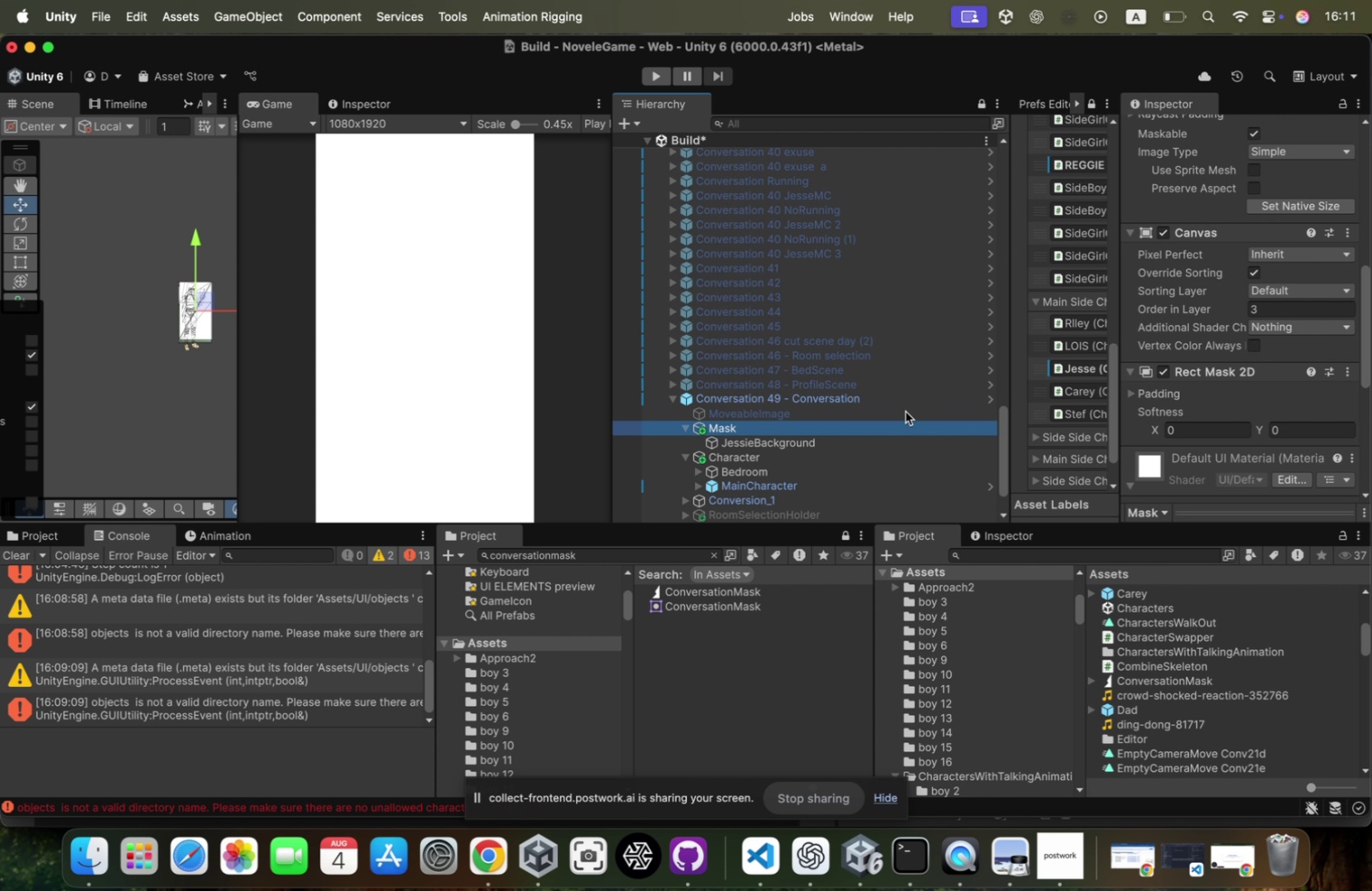 
left_click([876, 437])
 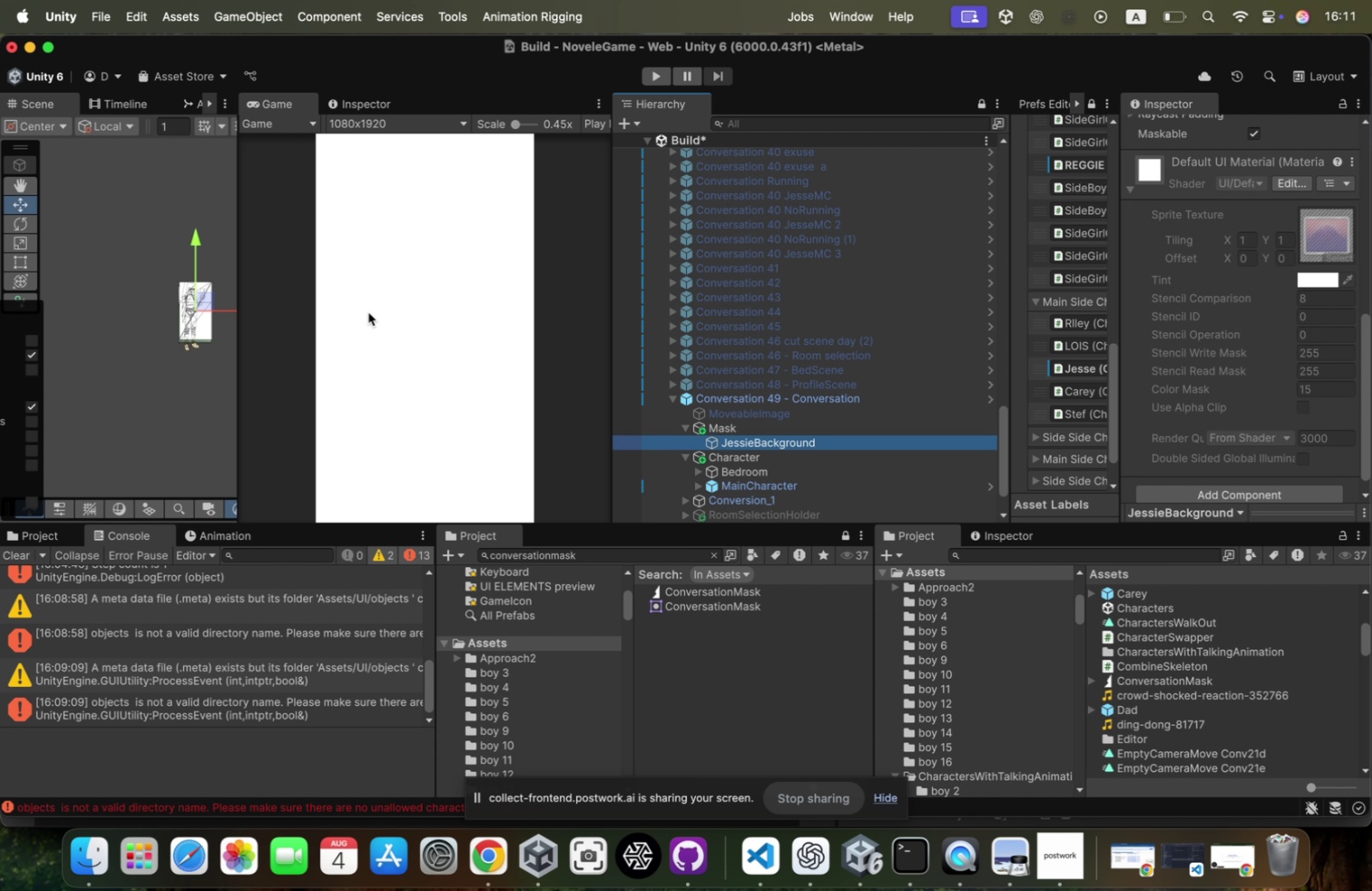 
key(T)
 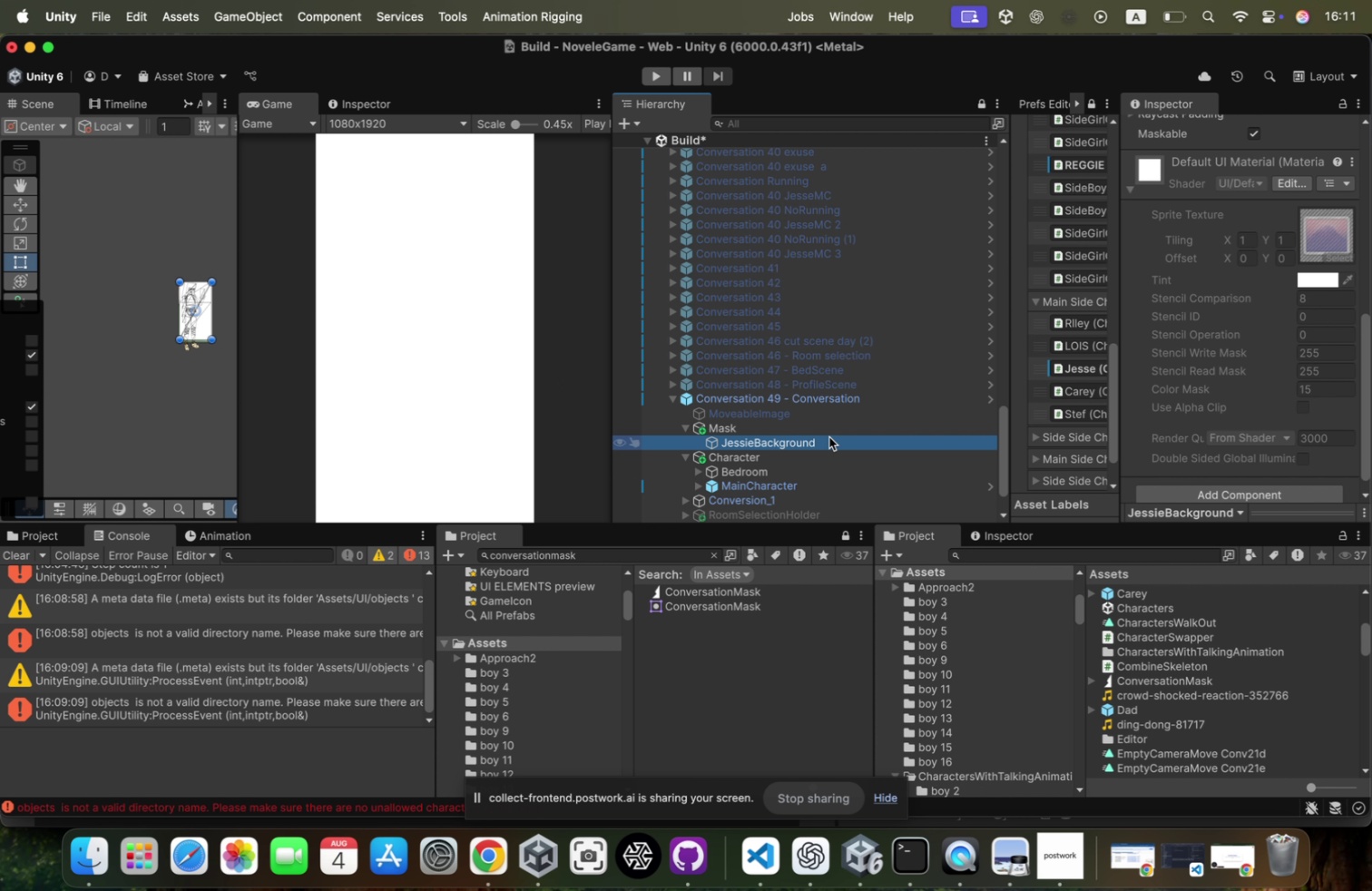 
left_click([836, 428])
 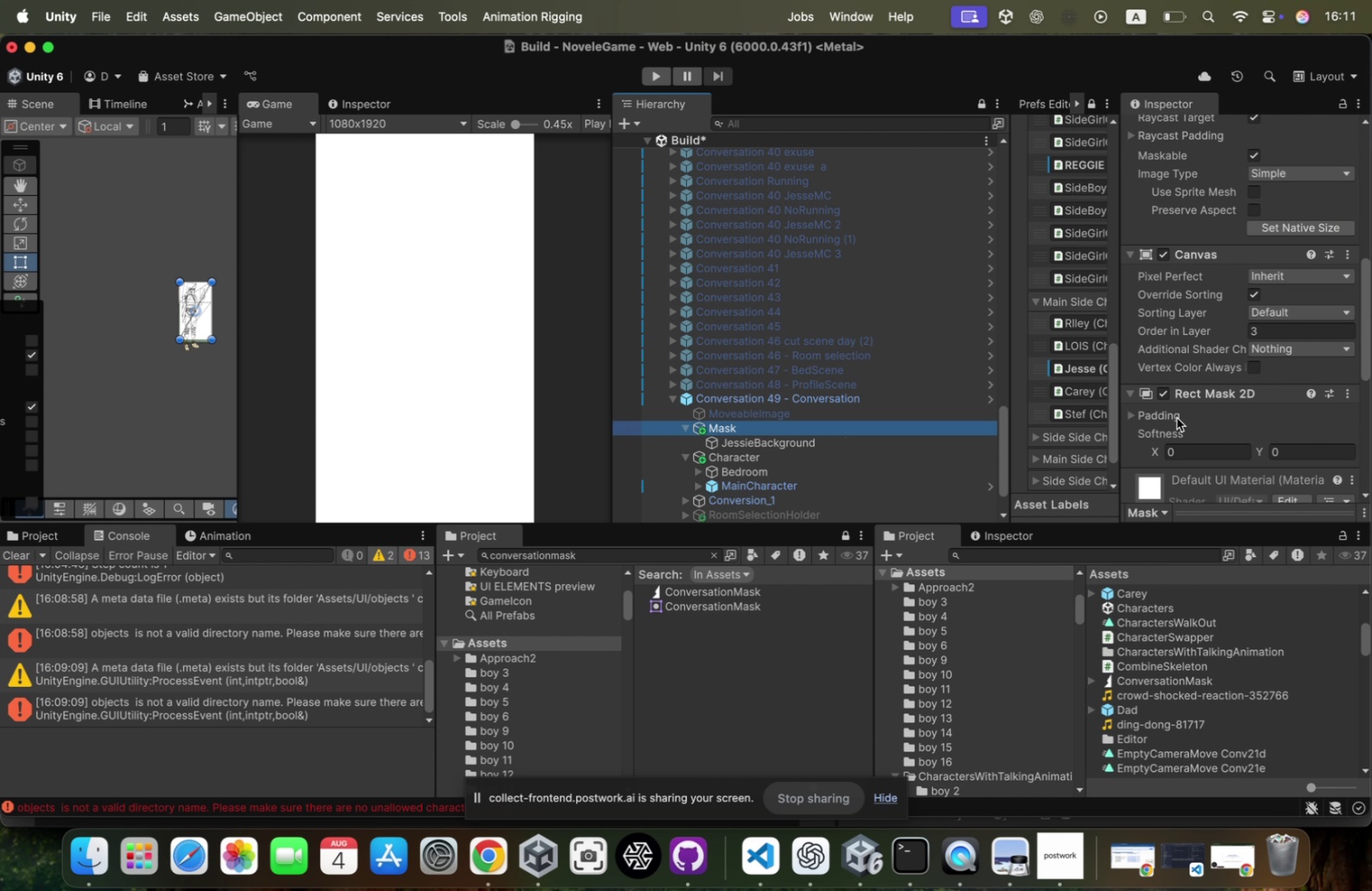 
scroll: coordinate [1179, 413], scroll_direction: down, amount: 24.0
 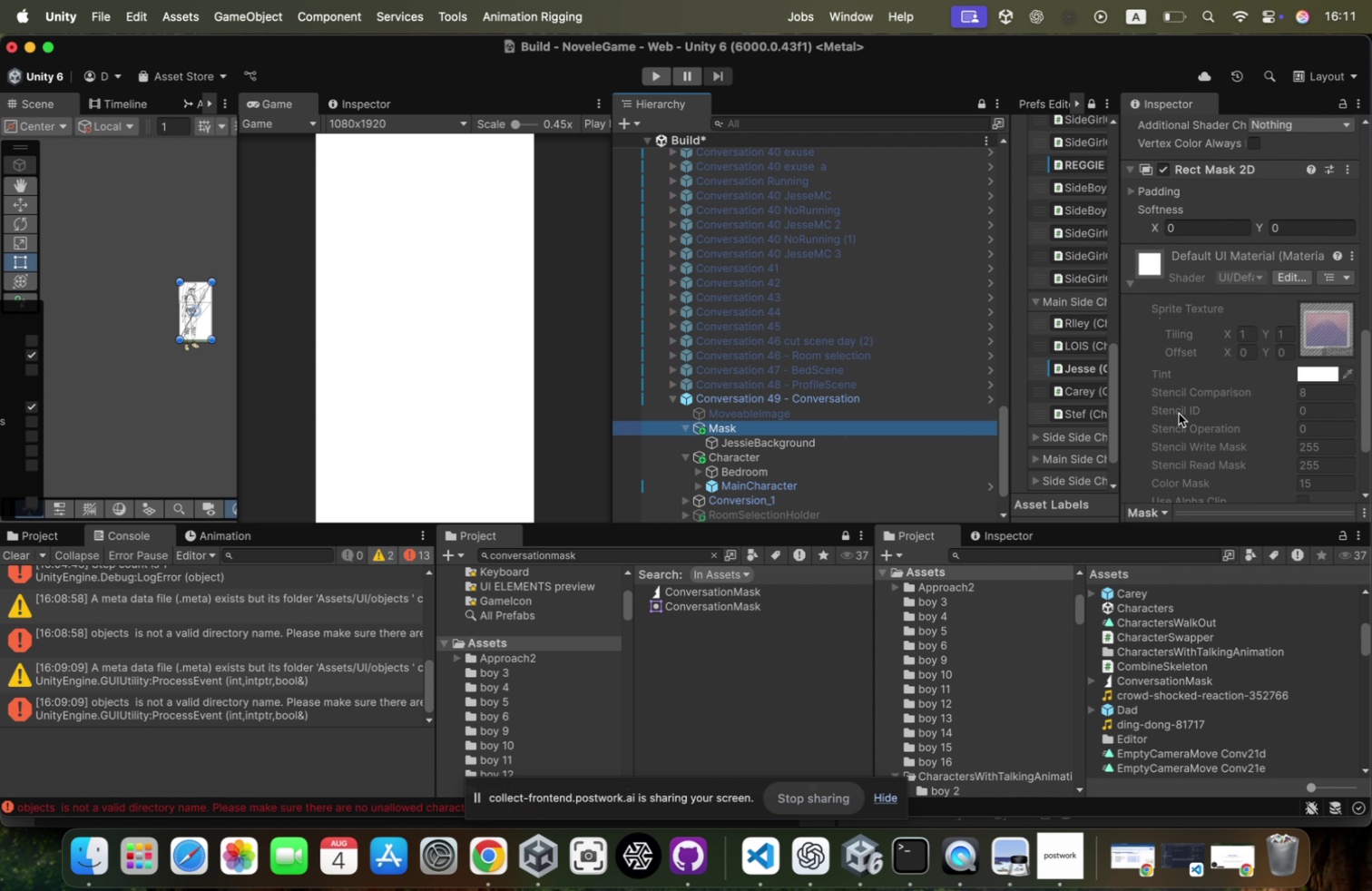 
scroll: coordinate [1306, 365], scroll_direction: up, amount: 59.0
 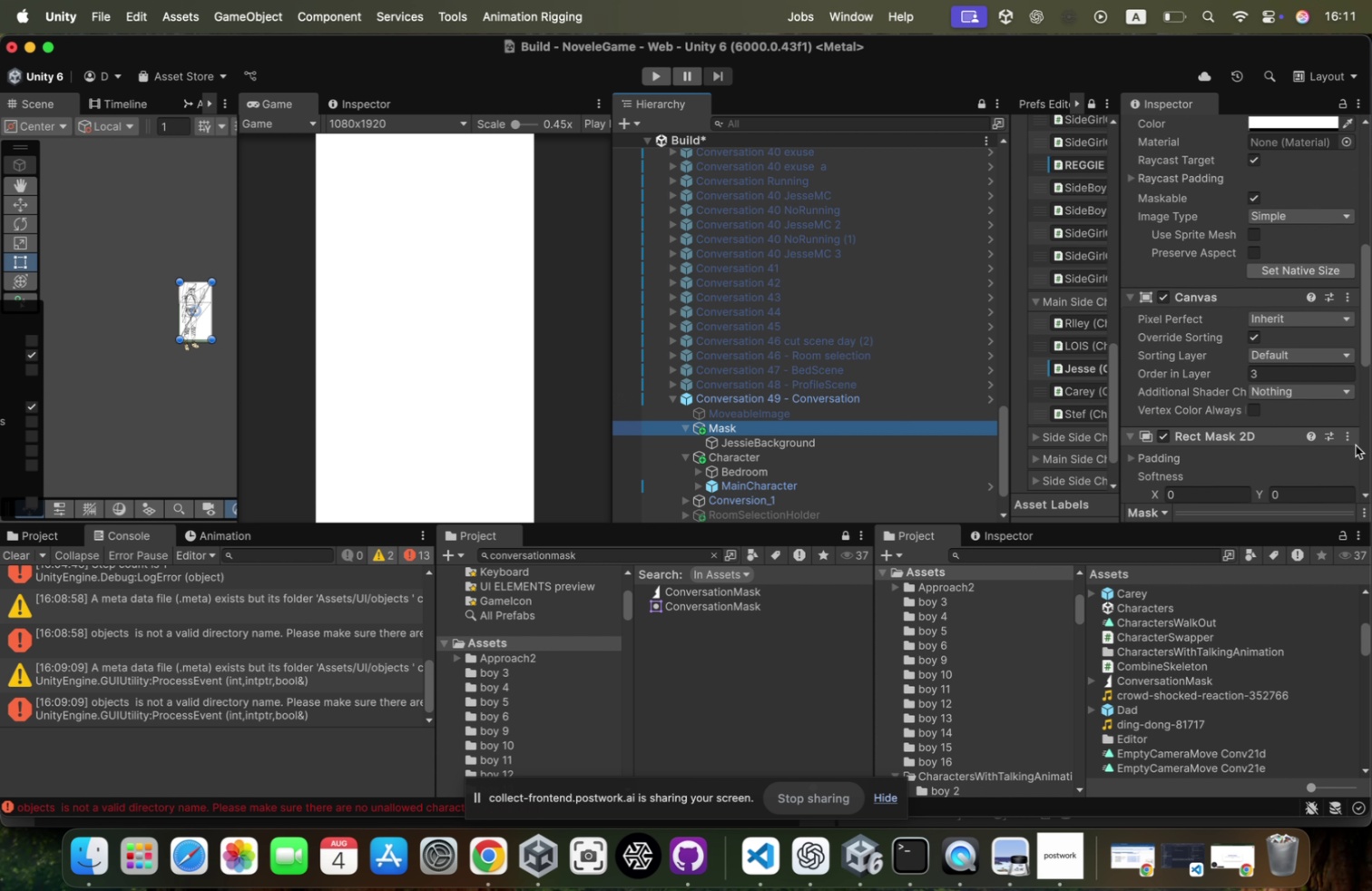 
left_click([1348, 436])
 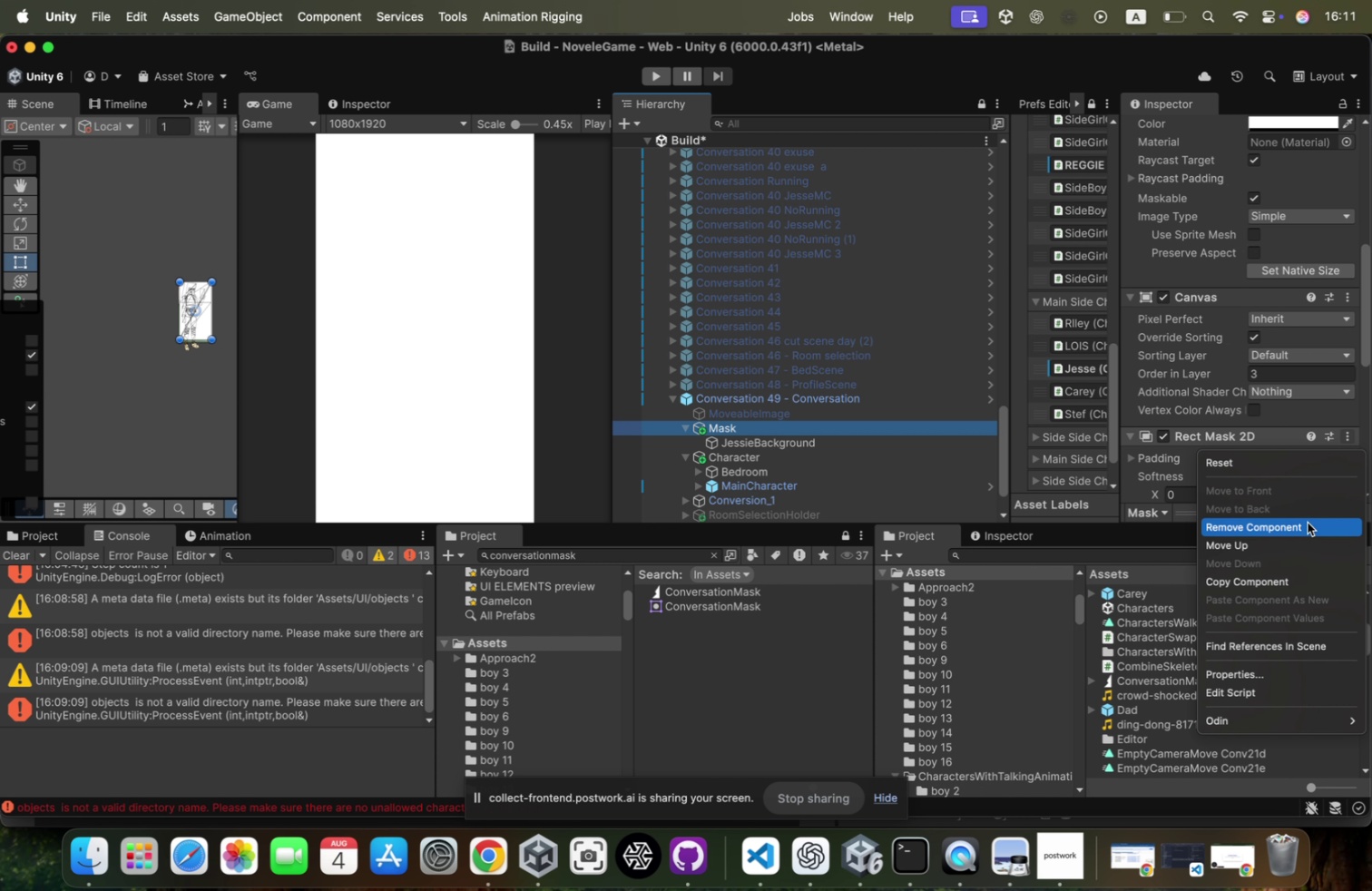 
left_click([1306, 527])
 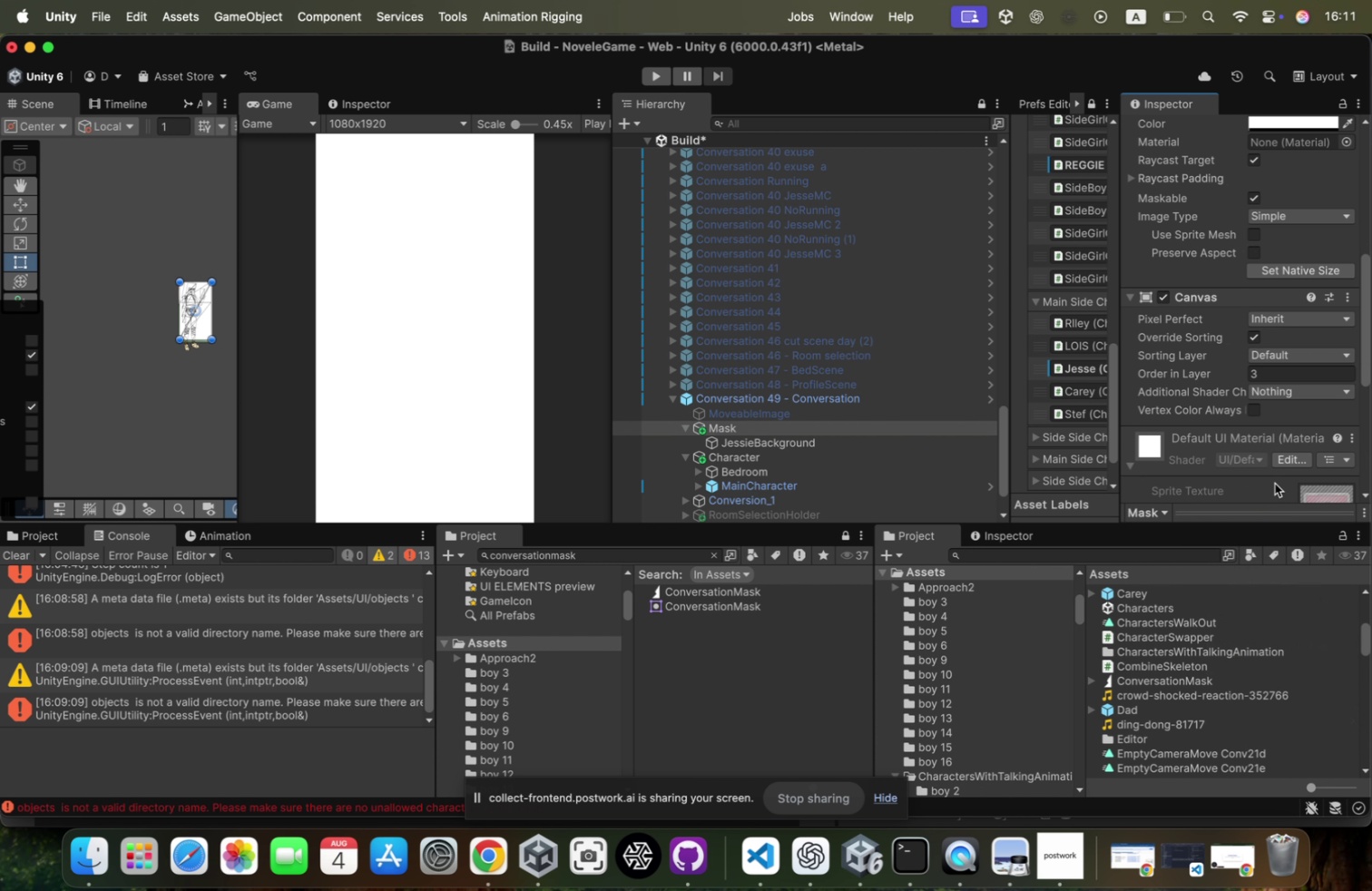 
scroll: coordinate [1275, 483], scroll_direction: down, amount: 35.0
 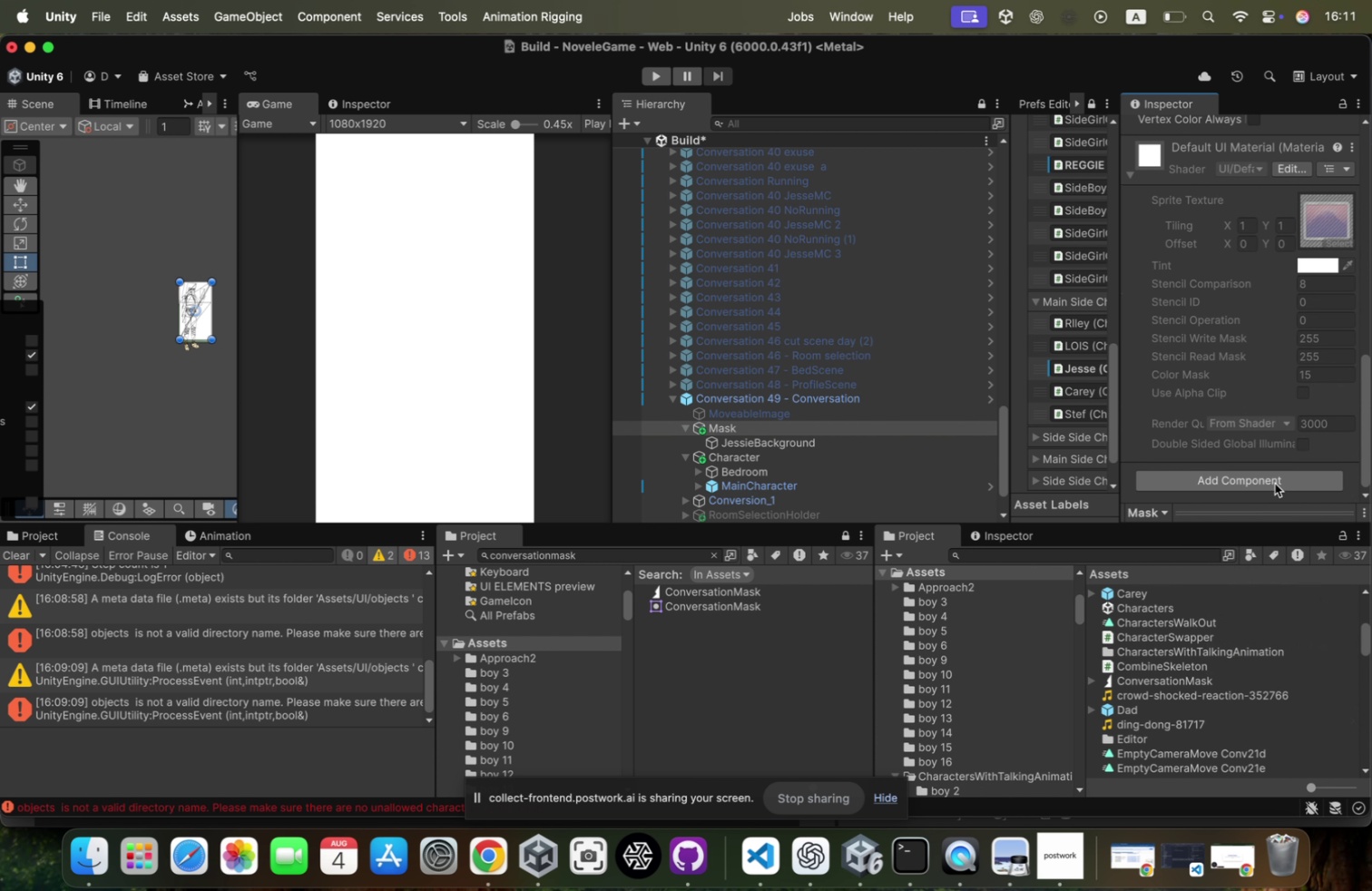 
left_click([1275, 483])
 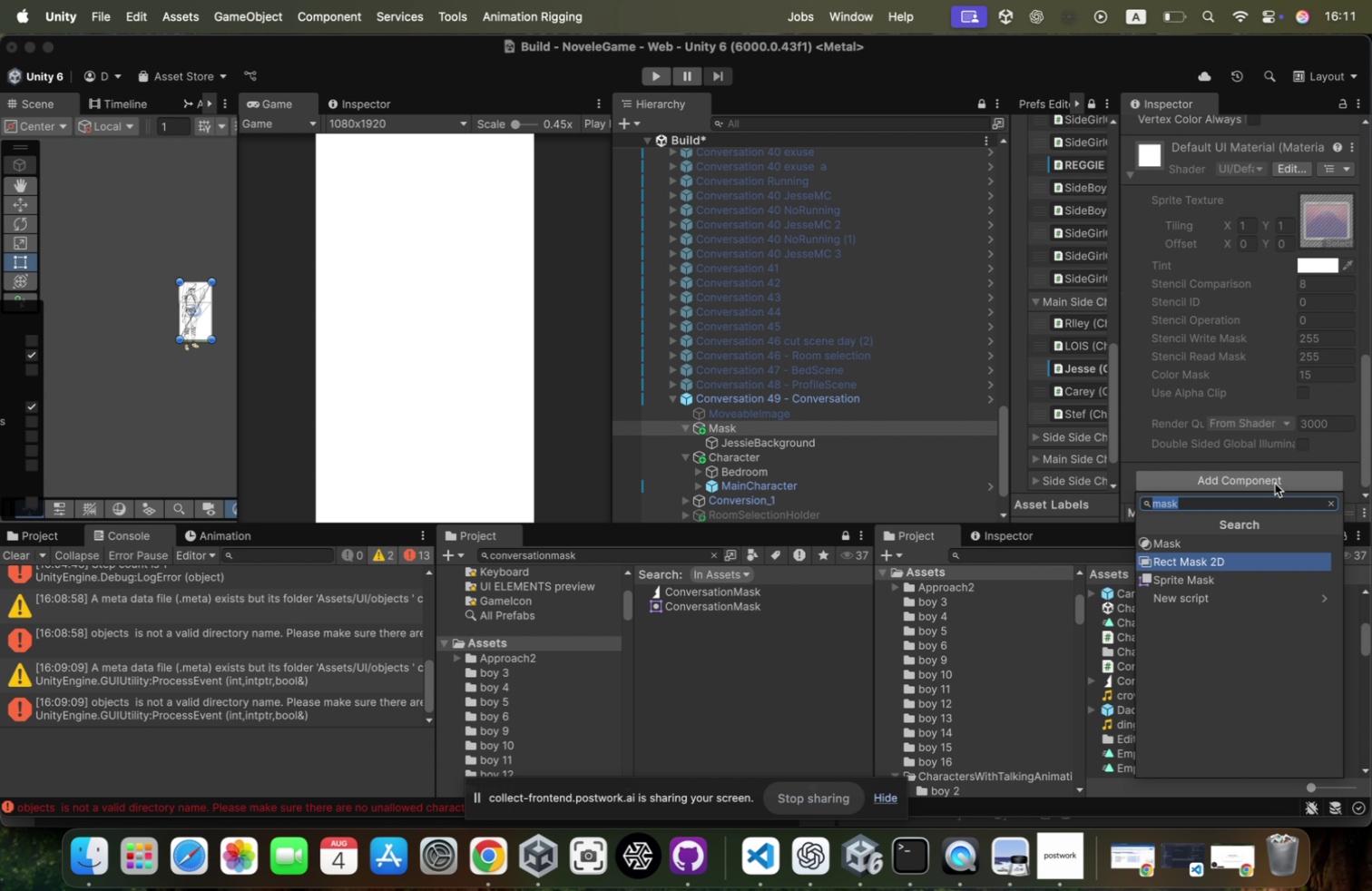 
type(mask)
 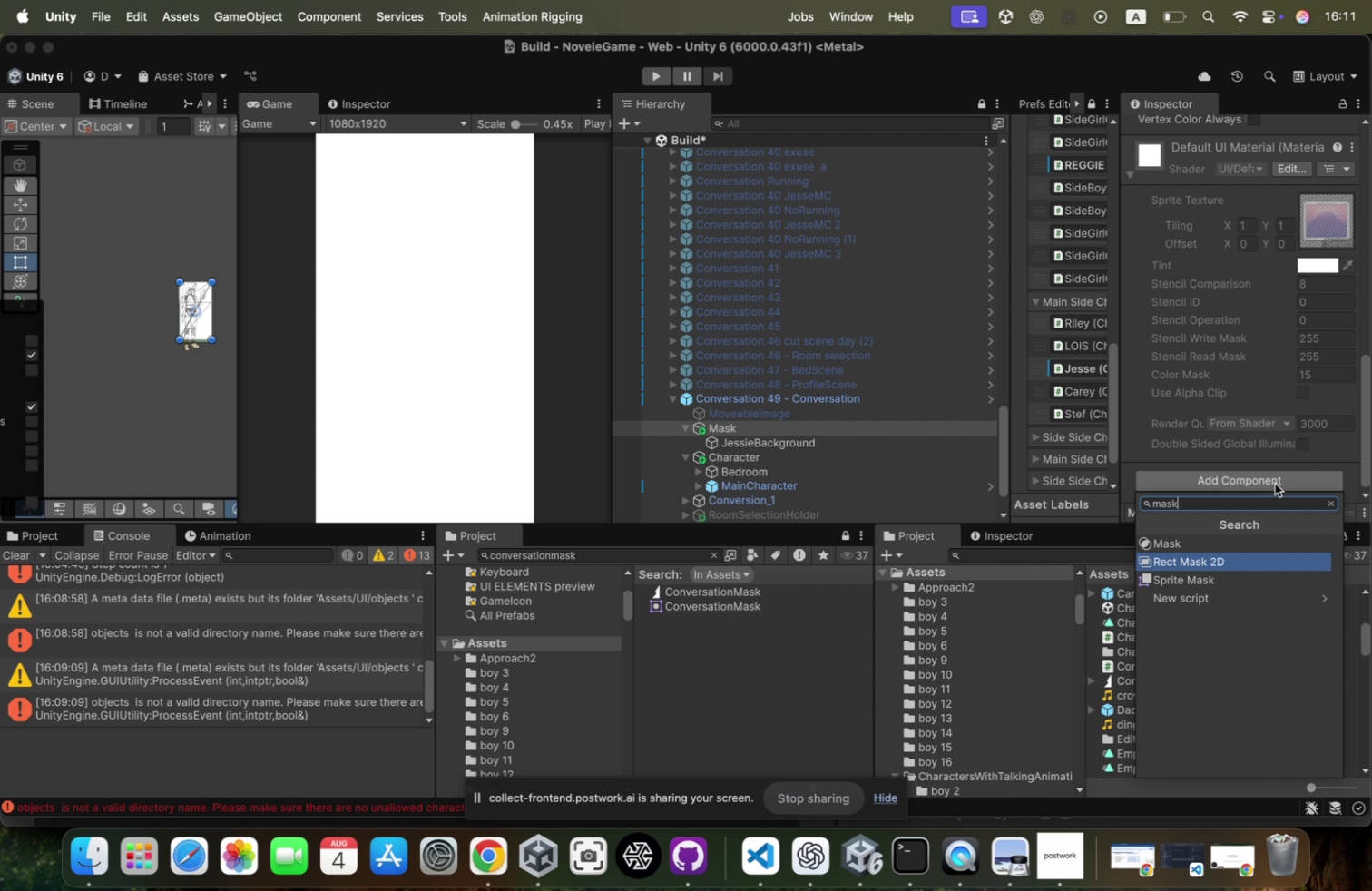 
key(ArrowUp)
 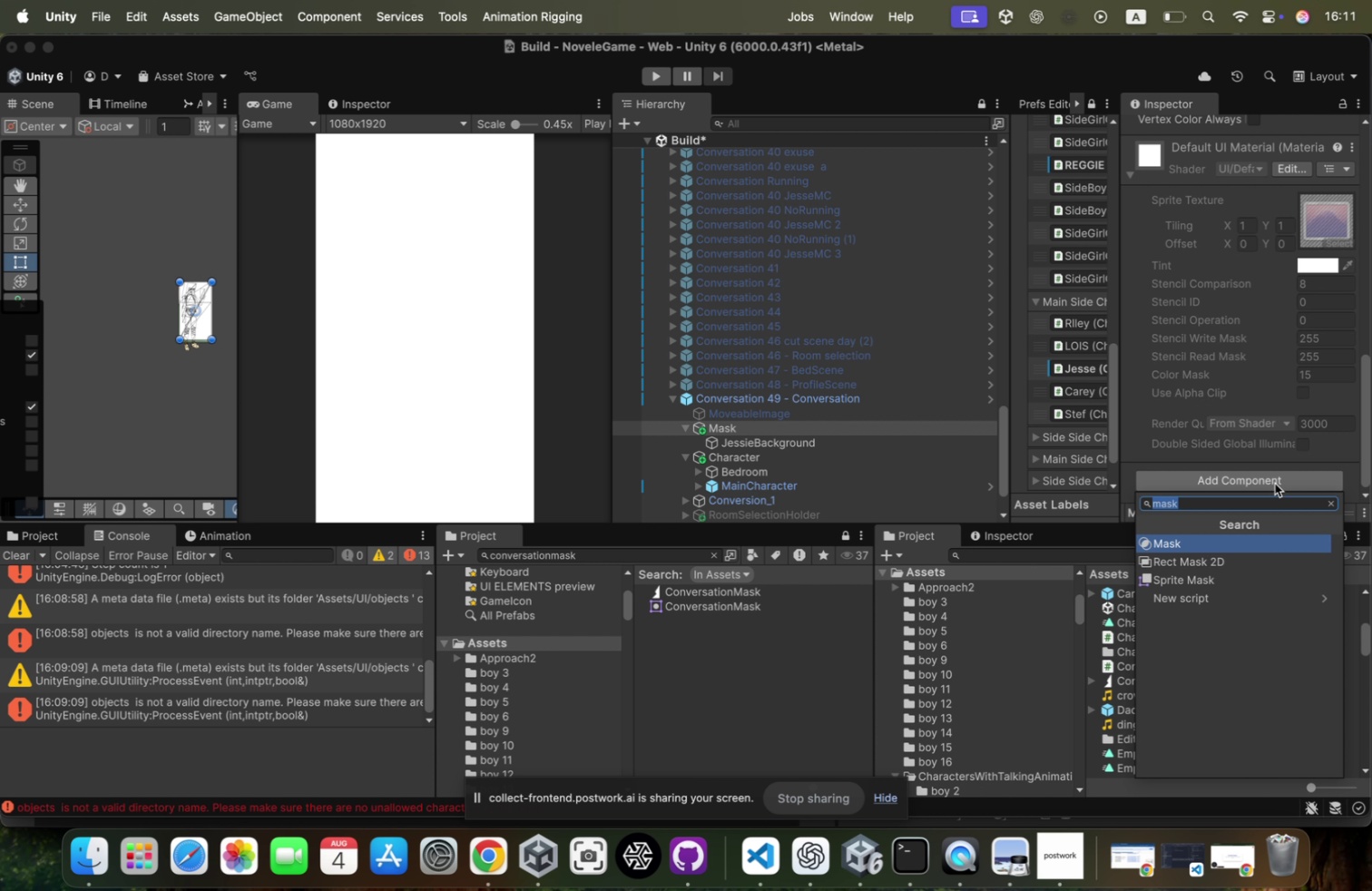 
key(Enter)
 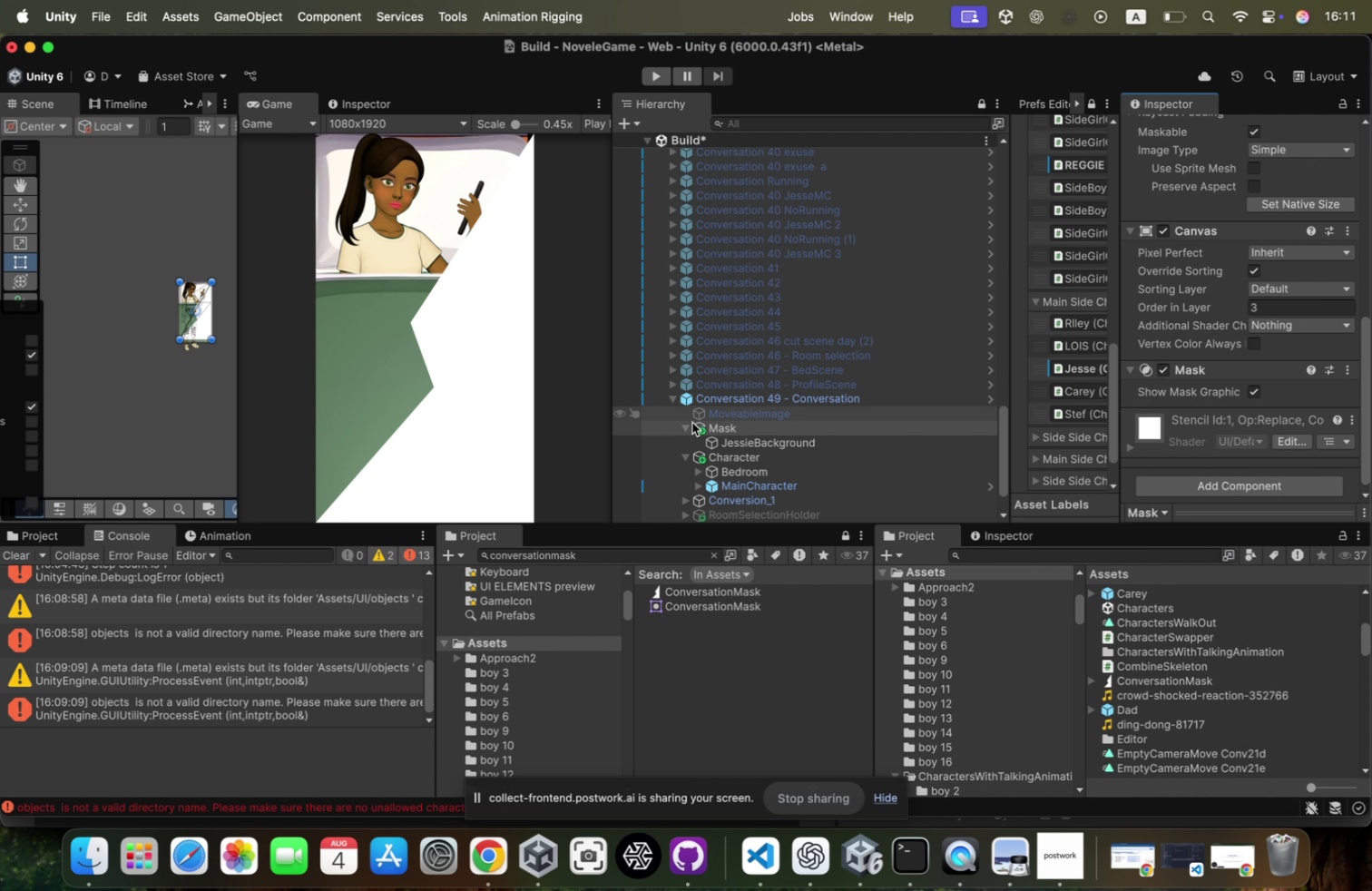 
left_click([774, 431])
 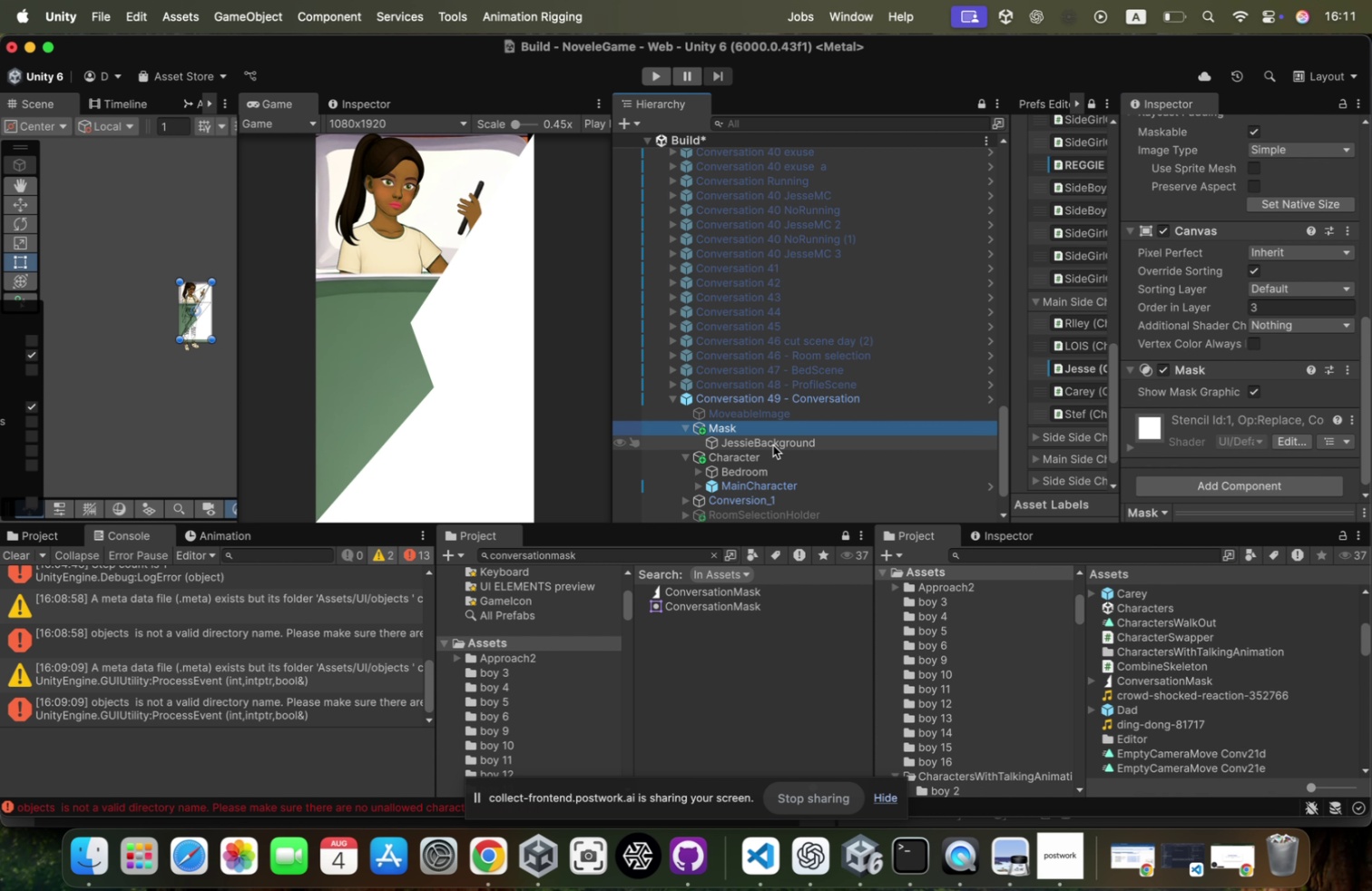 
left_click([773, 446])
 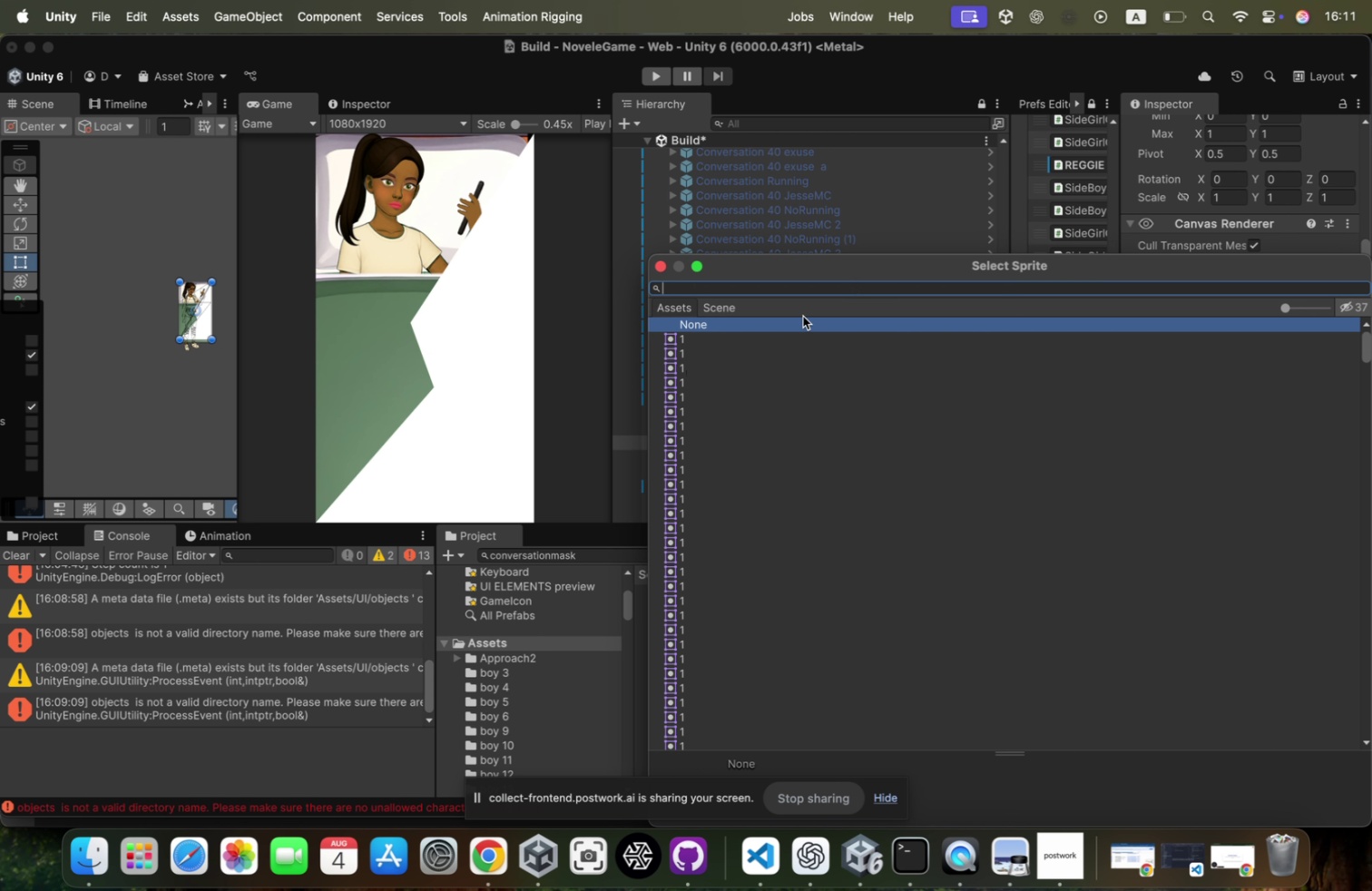 
left_click_drag(start_coordinate=[1289, 303], to_coordinate=[1371, 297])
 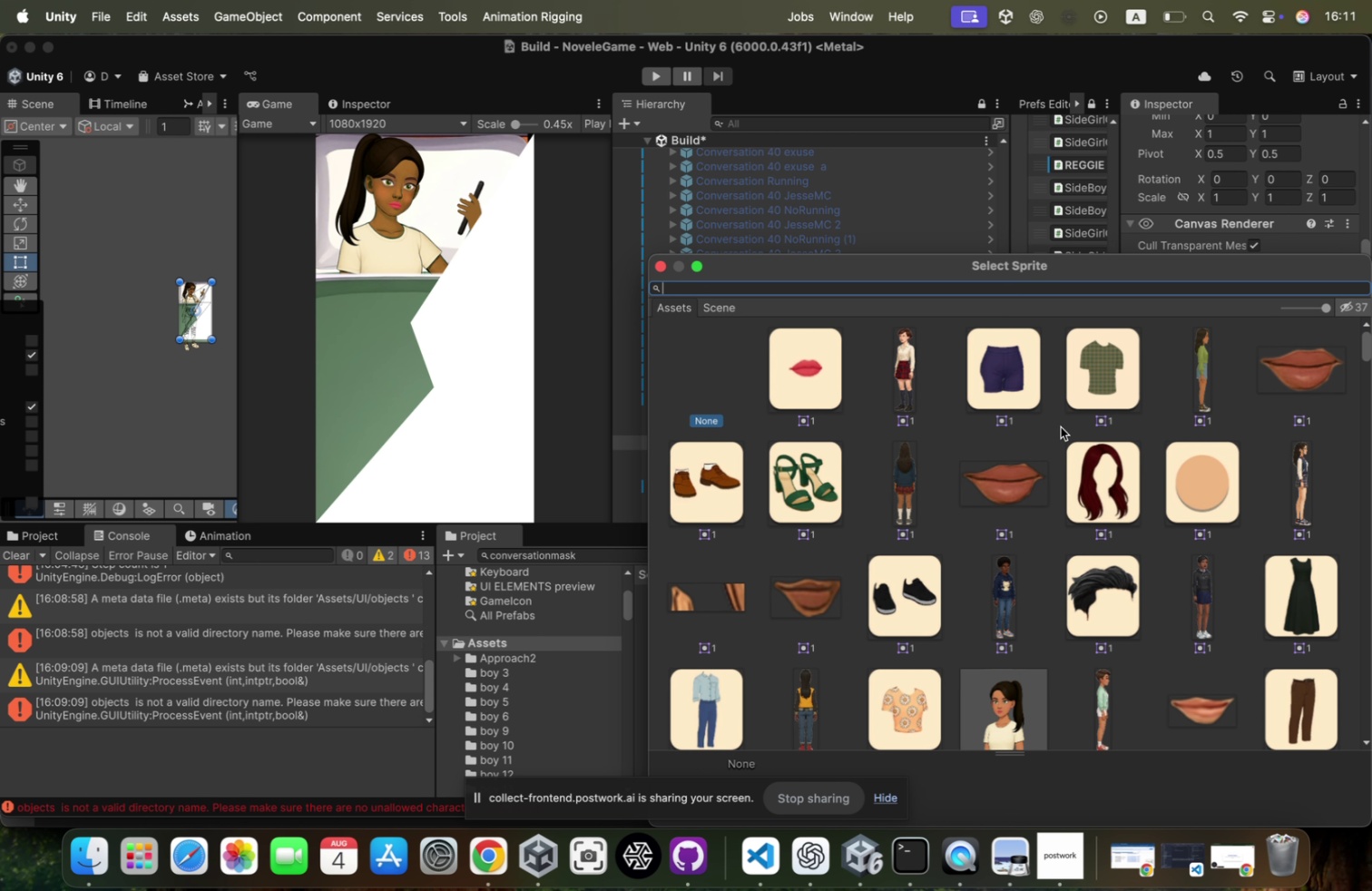 
type(room)
 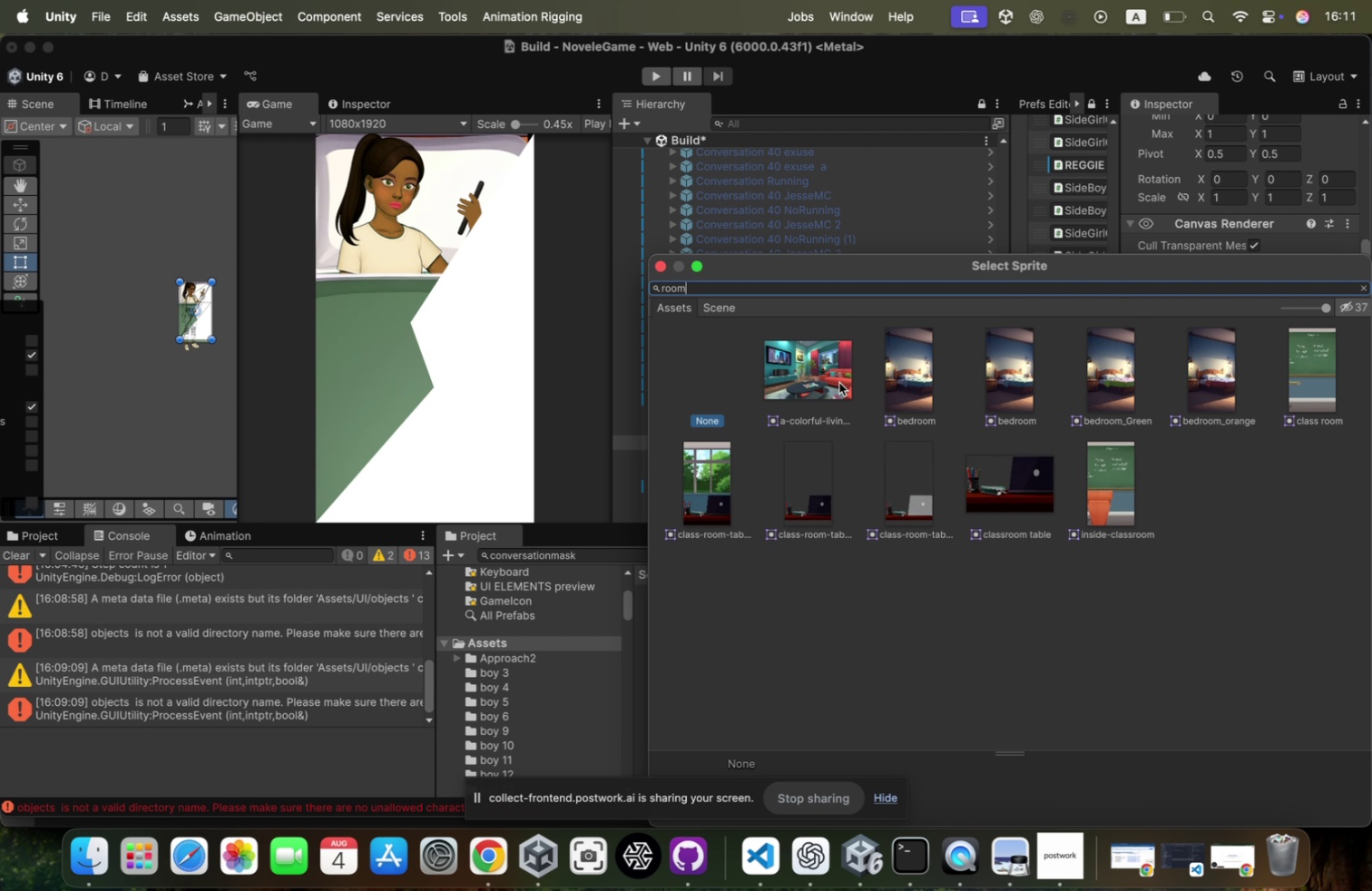 
left_click([840, 385])
 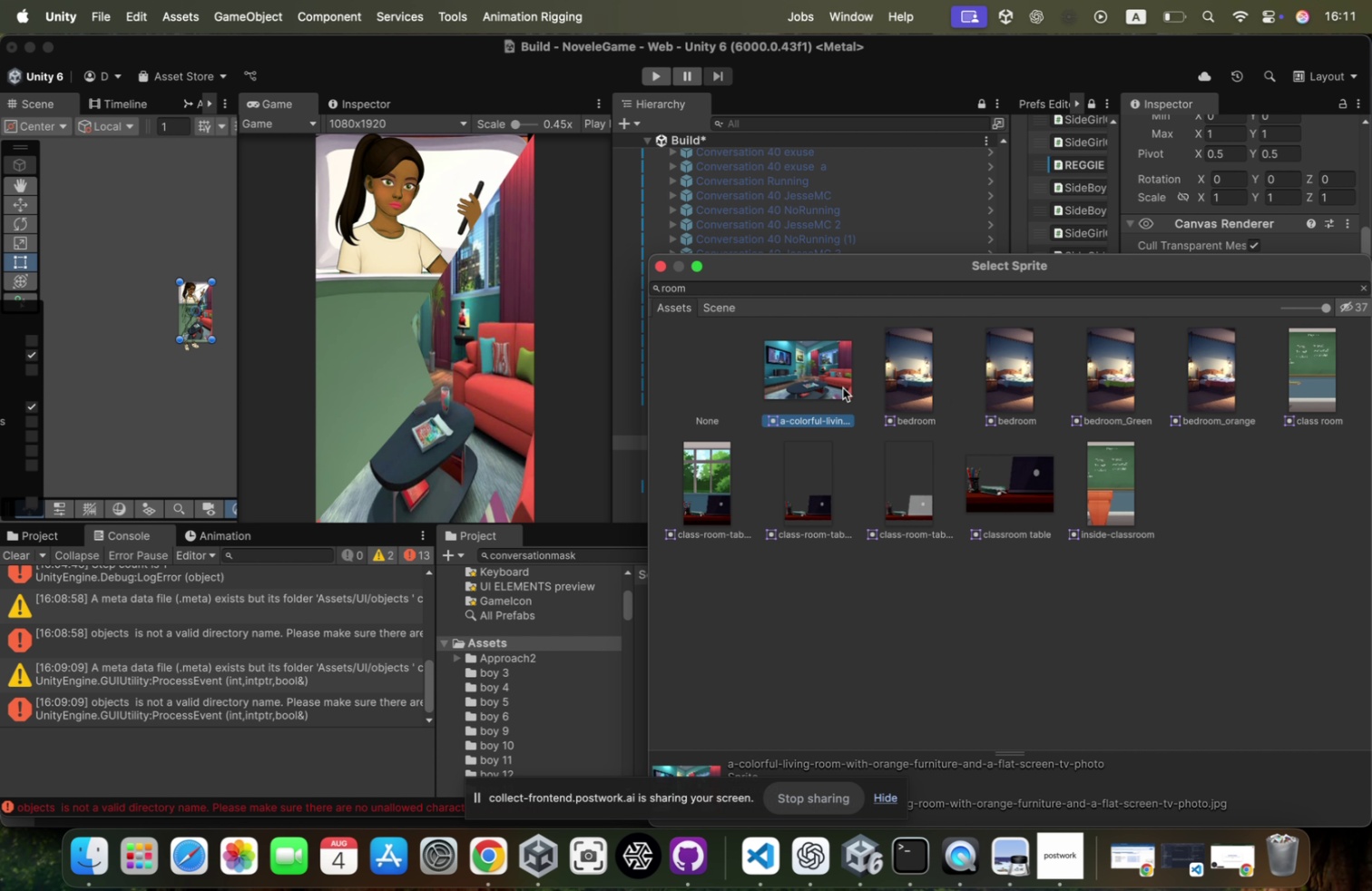 
wait(7.34)
 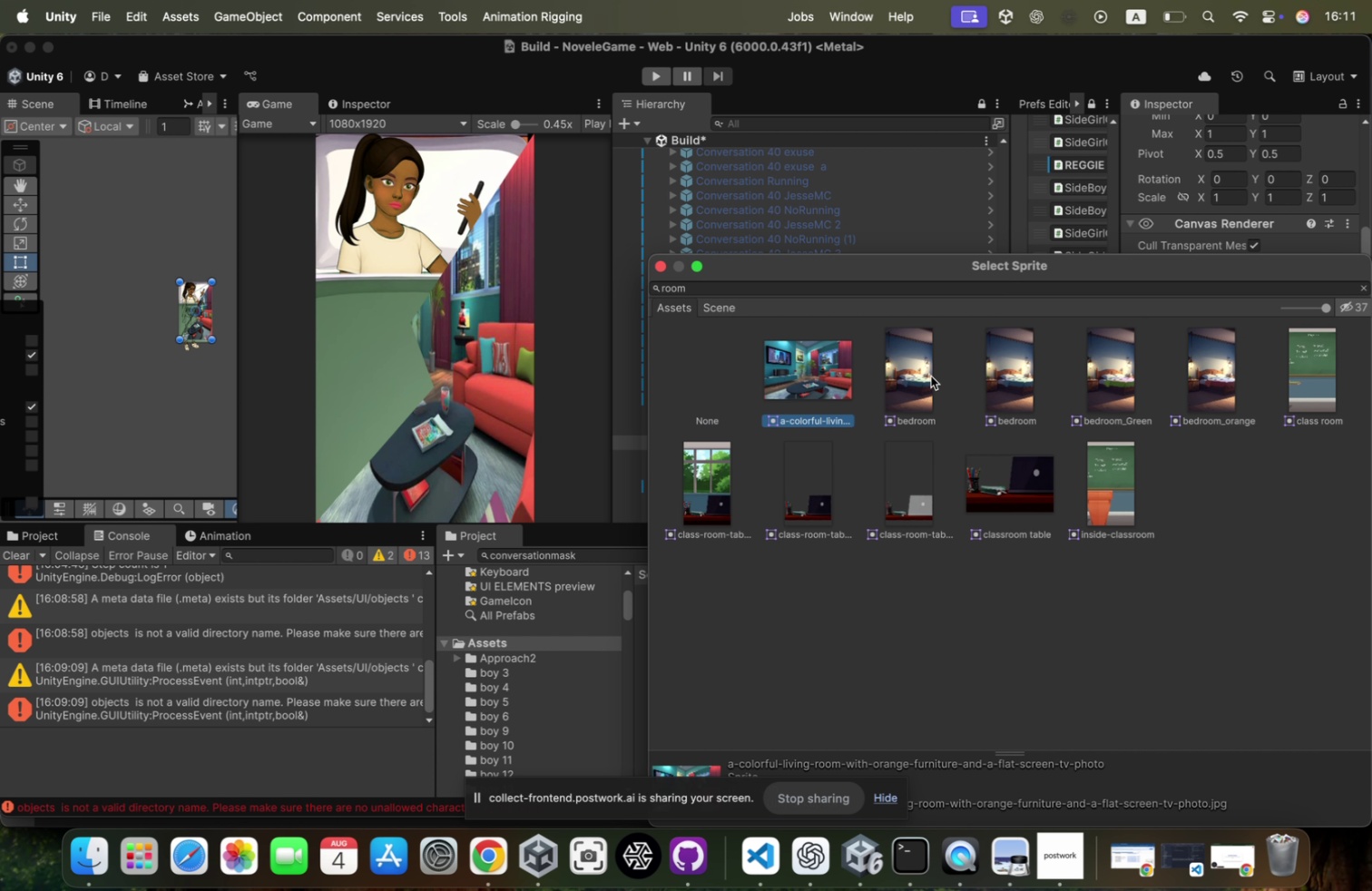 
double_click([828, 378])
 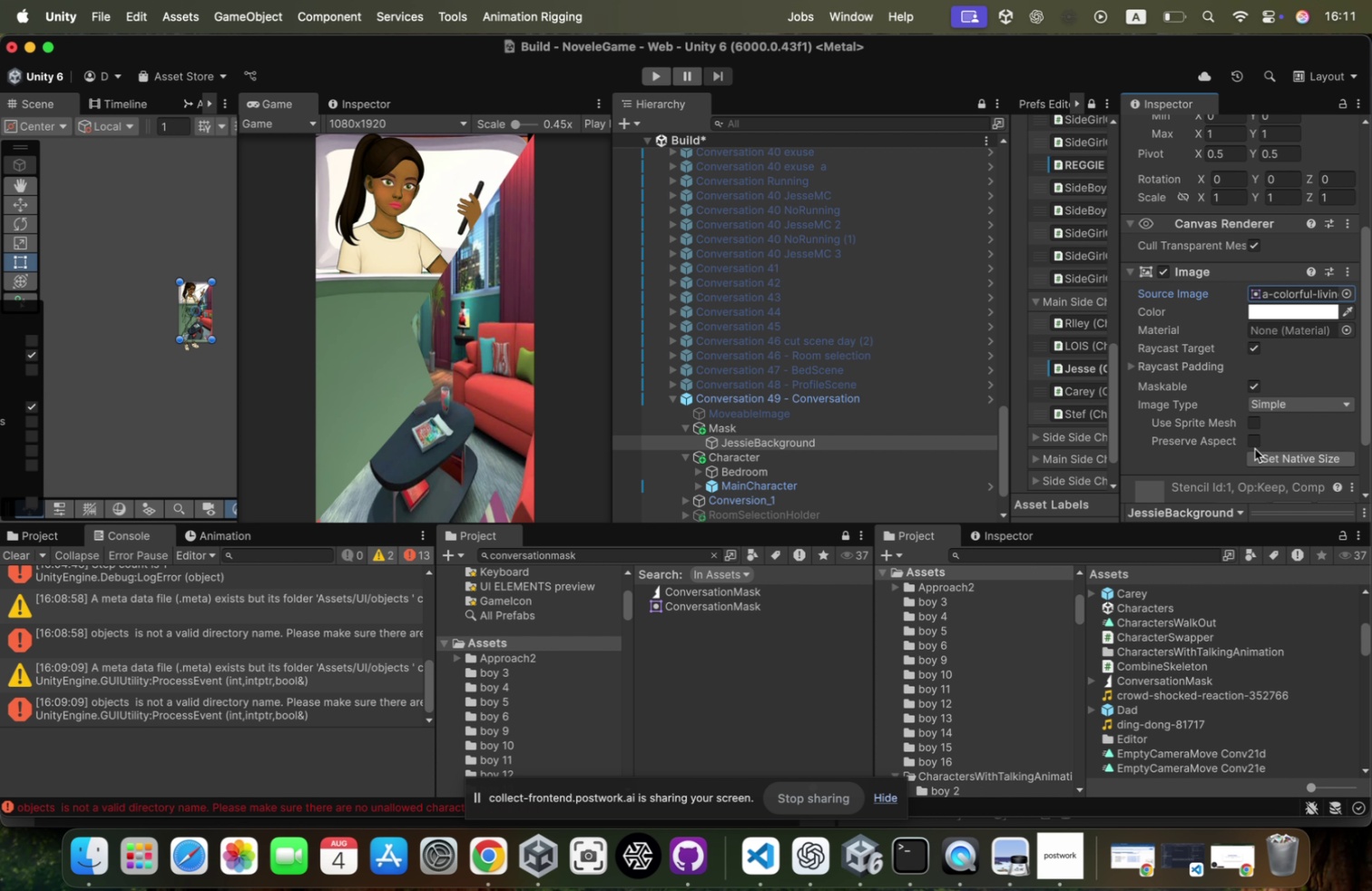 
left_click([1255, 443])
 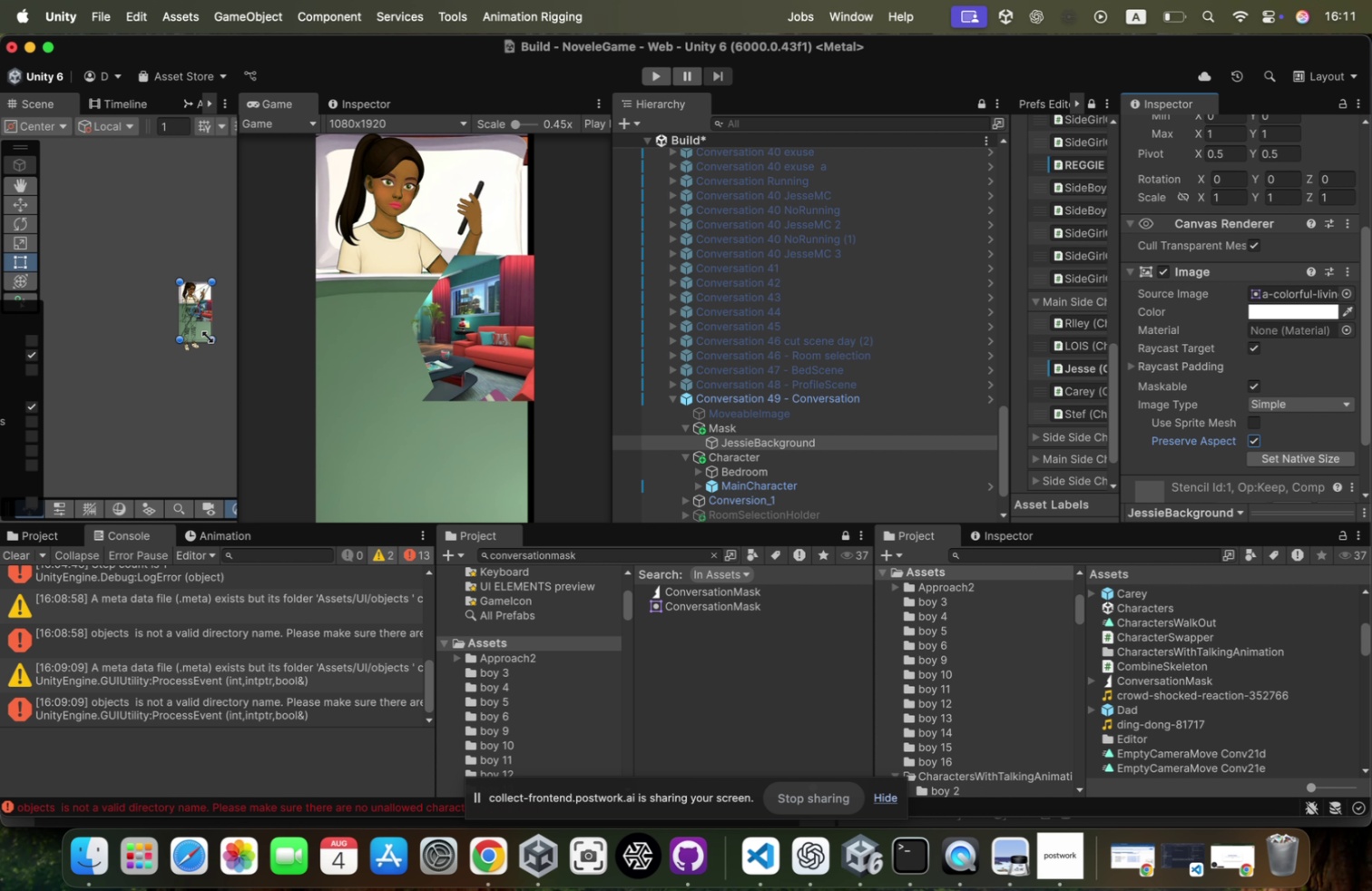 
left_click_drag(start_coordinate=[205, 338], to_coordinate=[202, 382])
 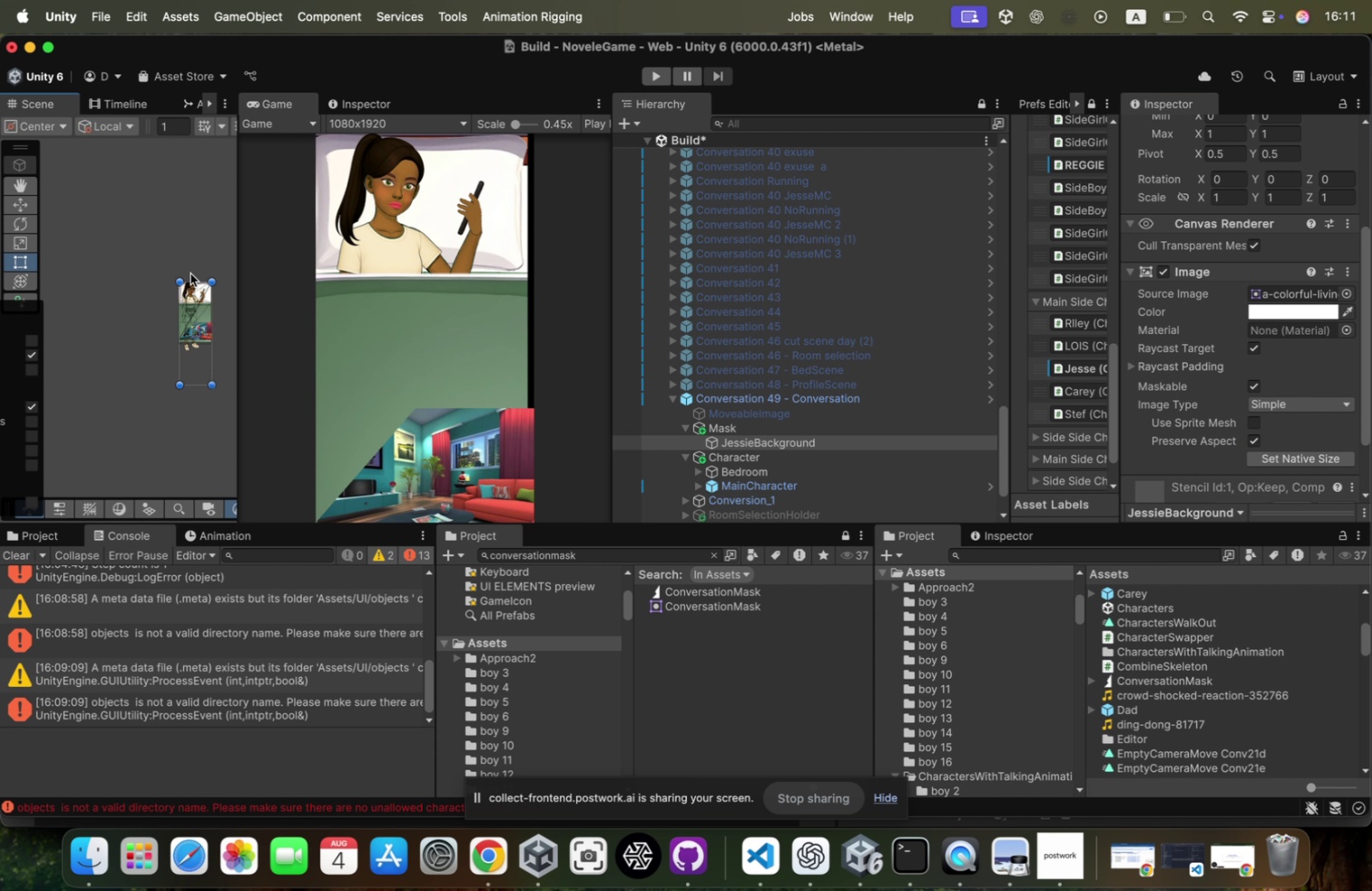 
left_click_drag(start_coordinate=[191, 283], to_coordinate=[201, 220])
 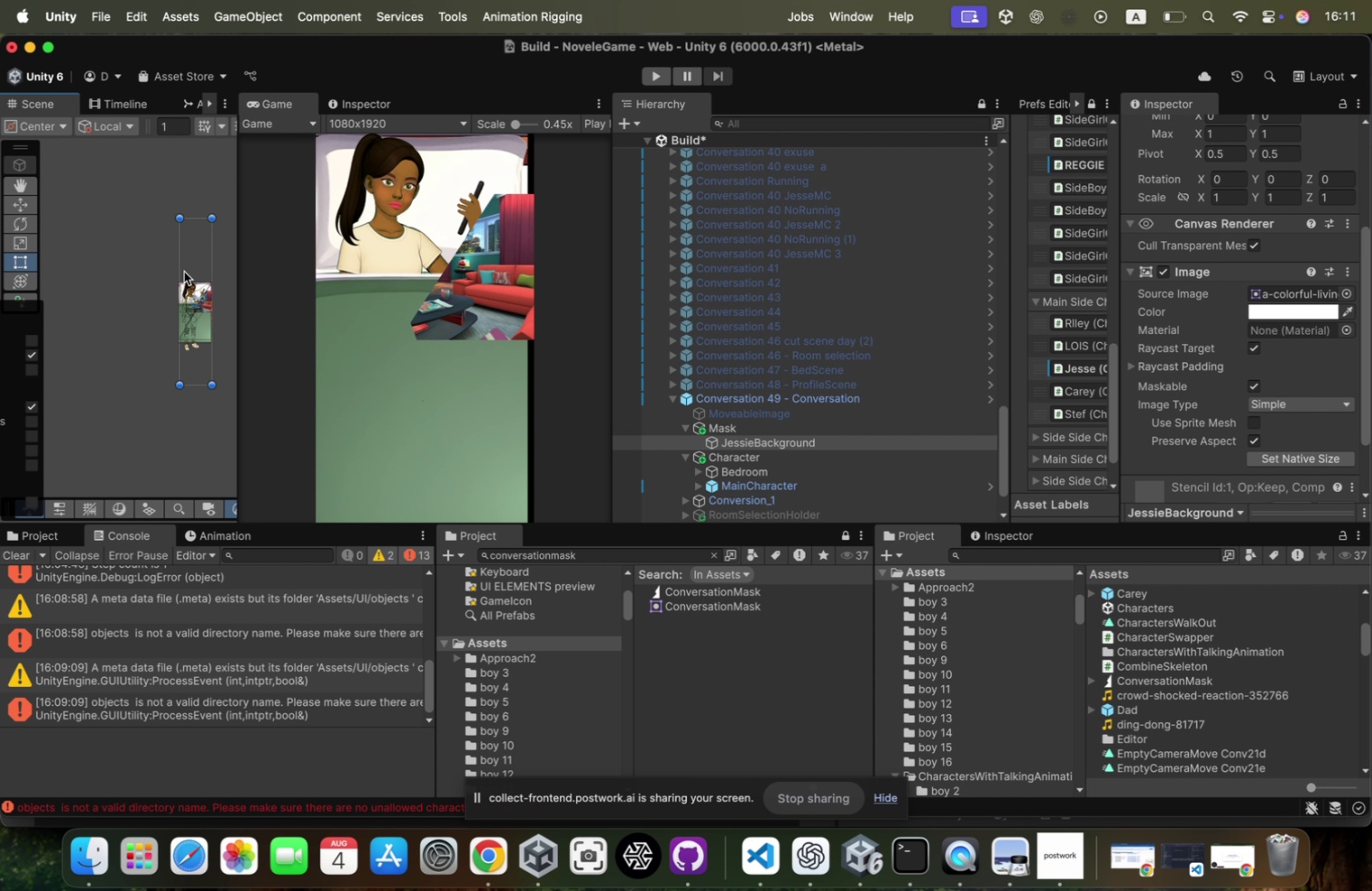 
left_click_drag(start_coordinate=[177, 276], to_coordinate=[101, 276])
 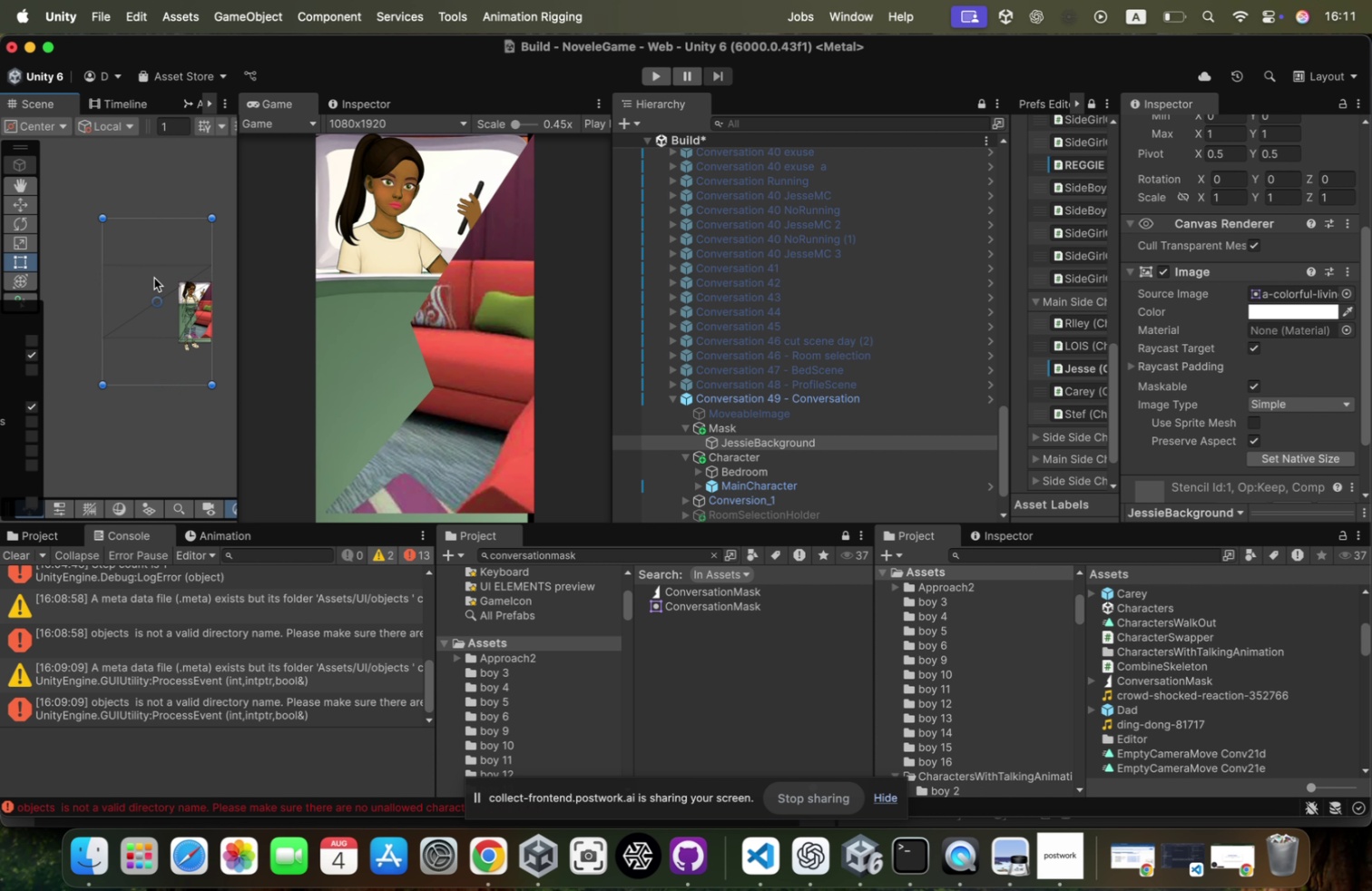 
left_click_drag(start_coordinate=[159, 279], to_coordinate=[176, 287])
 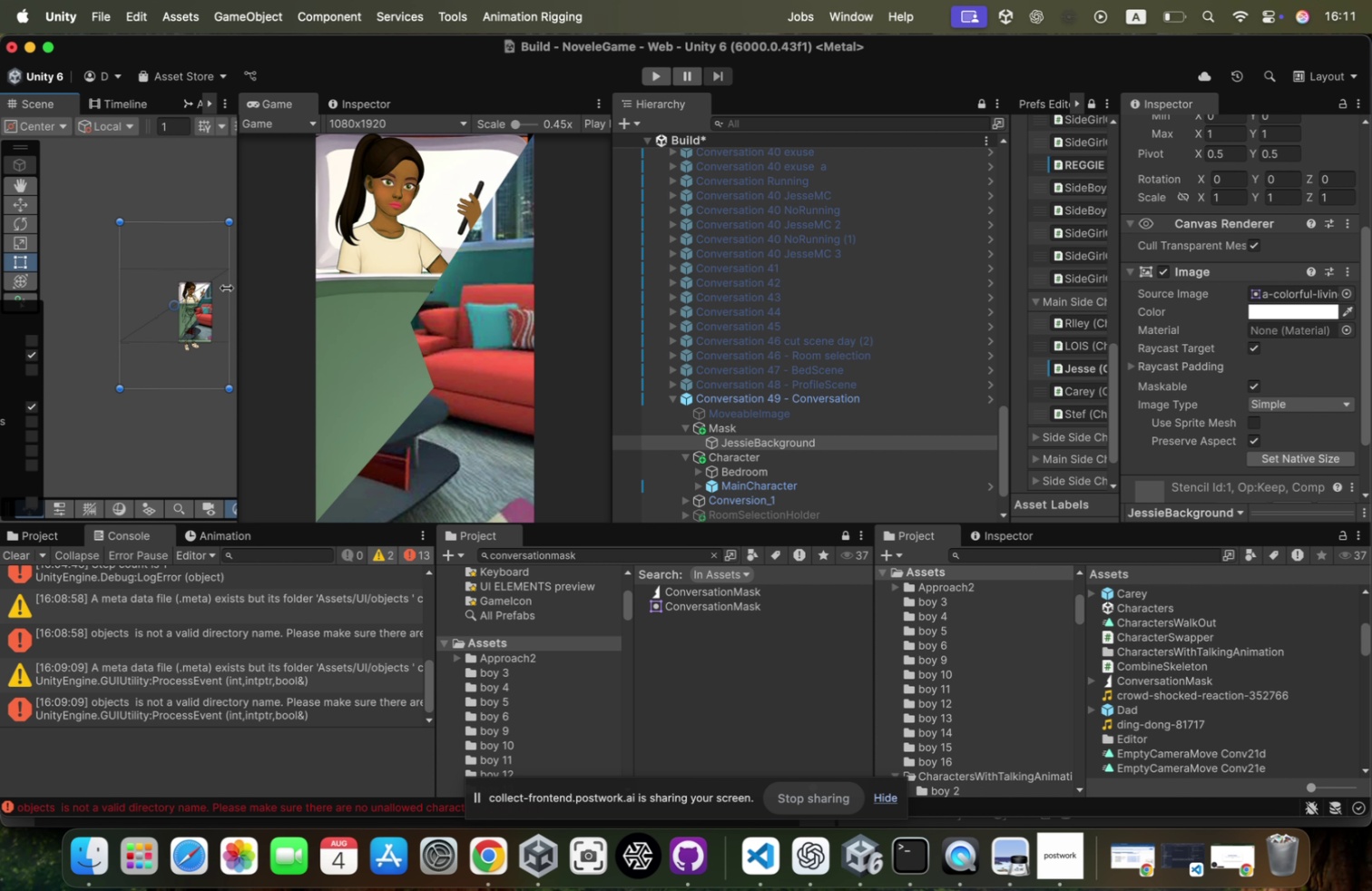 
left_click_drag(start_coordinate=[227, 288], to_coordinate=[214, 297])
 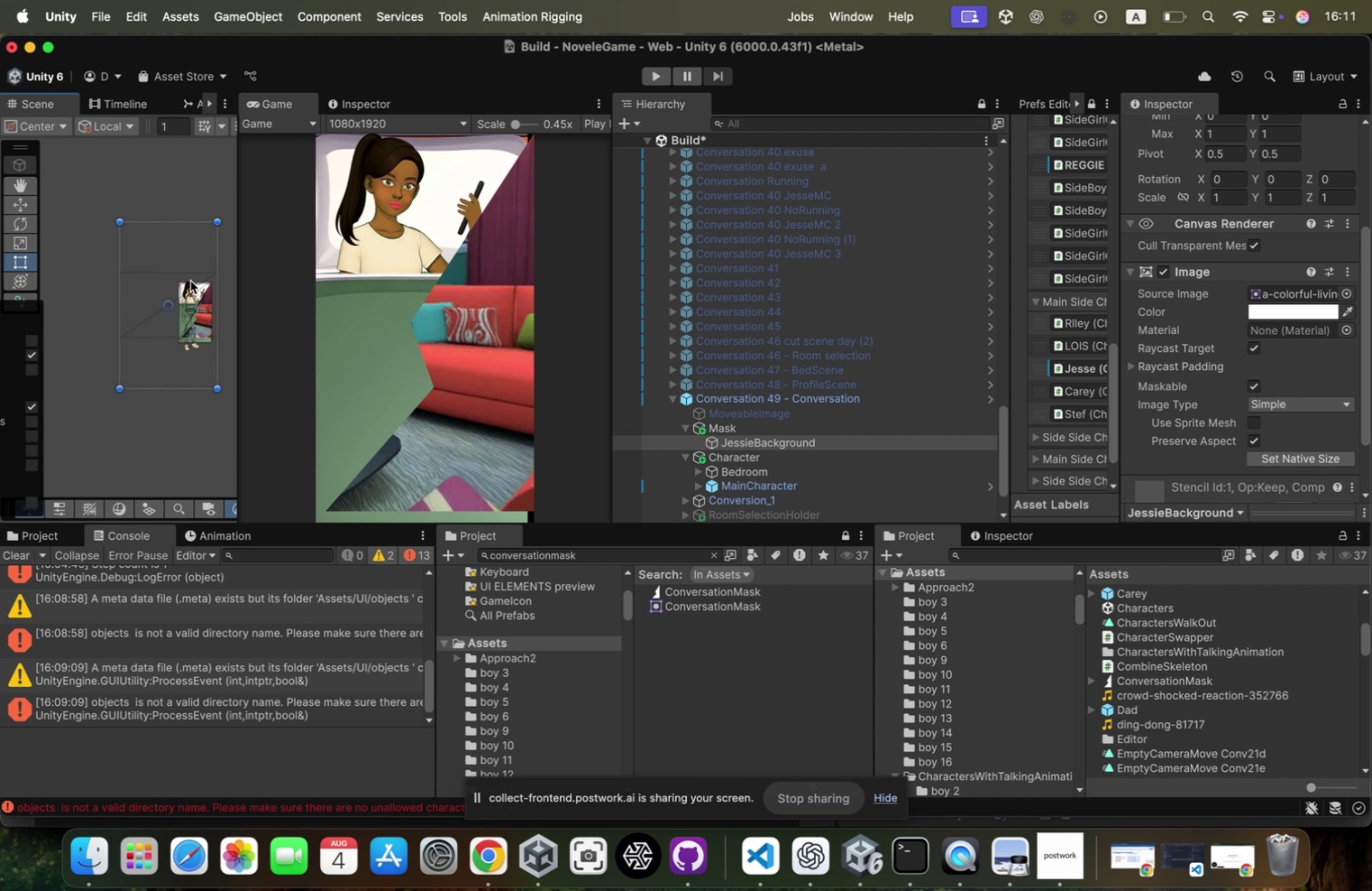 
left_click_drag(start_coordinate=[191, 261], to_coordinate=[197, 269])
 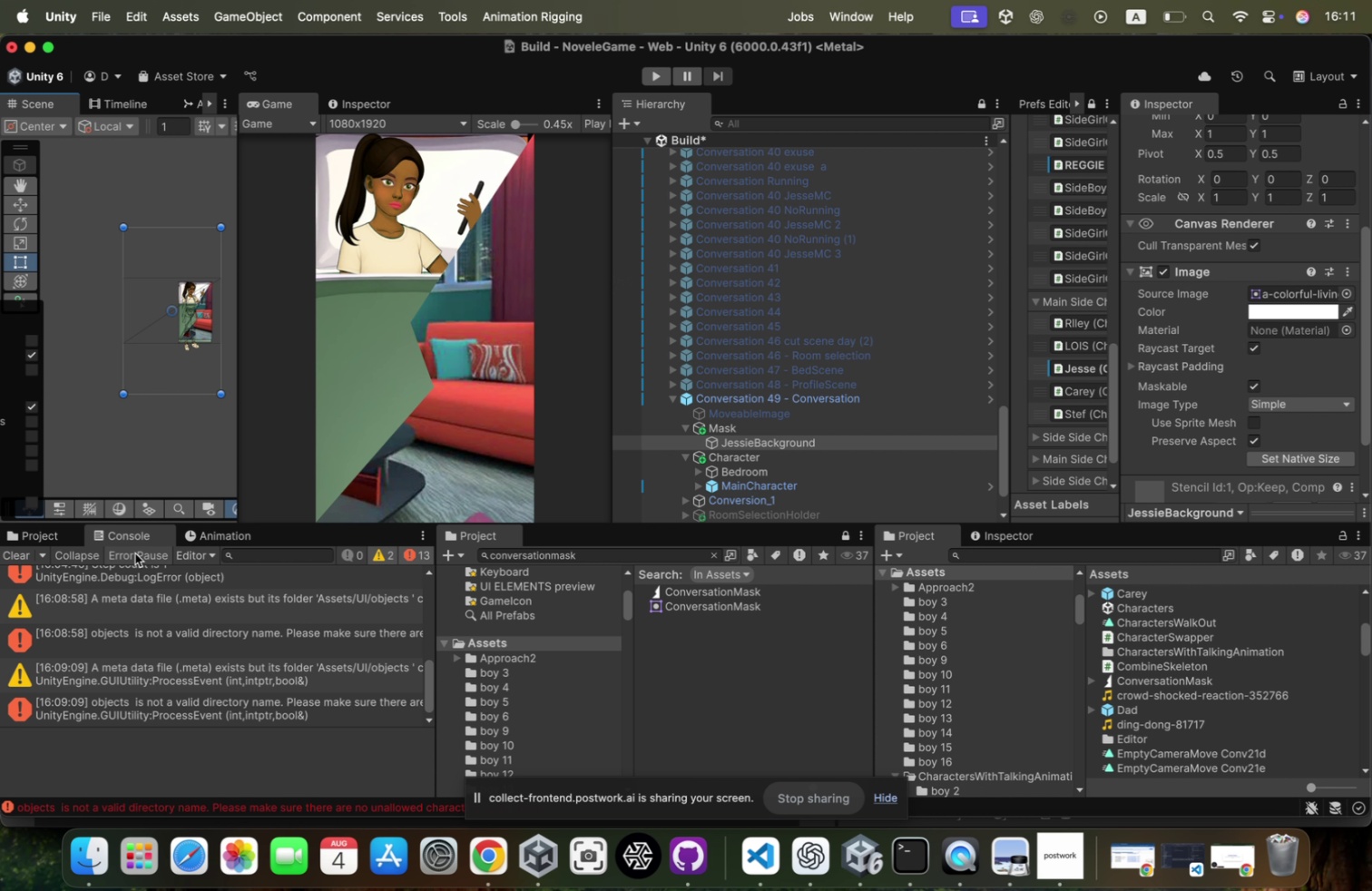 
left_click([25, 557])
 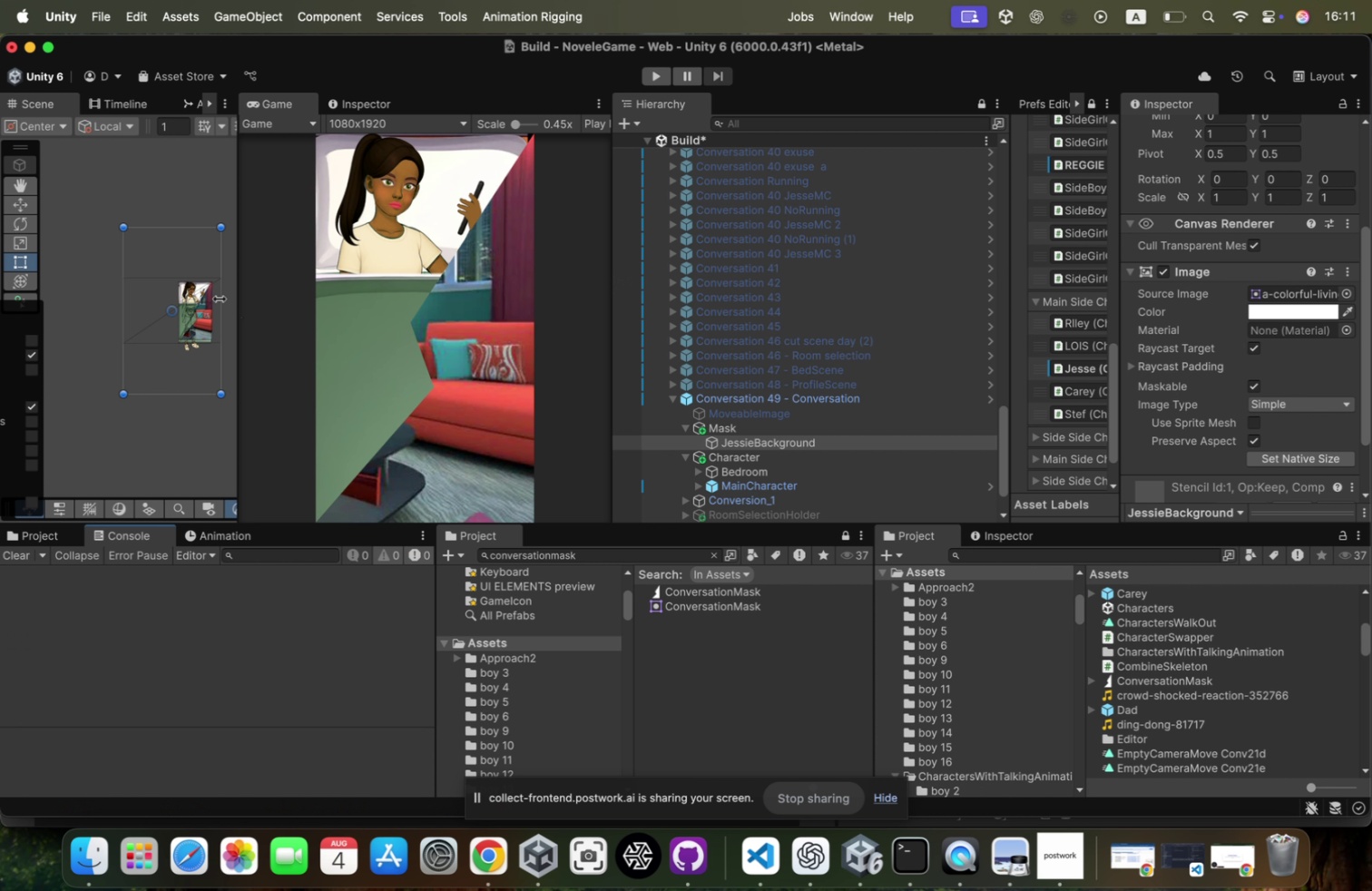 
left_click_drag(start_coordinate=[122, 308], to_coordinate=[131, 312])
 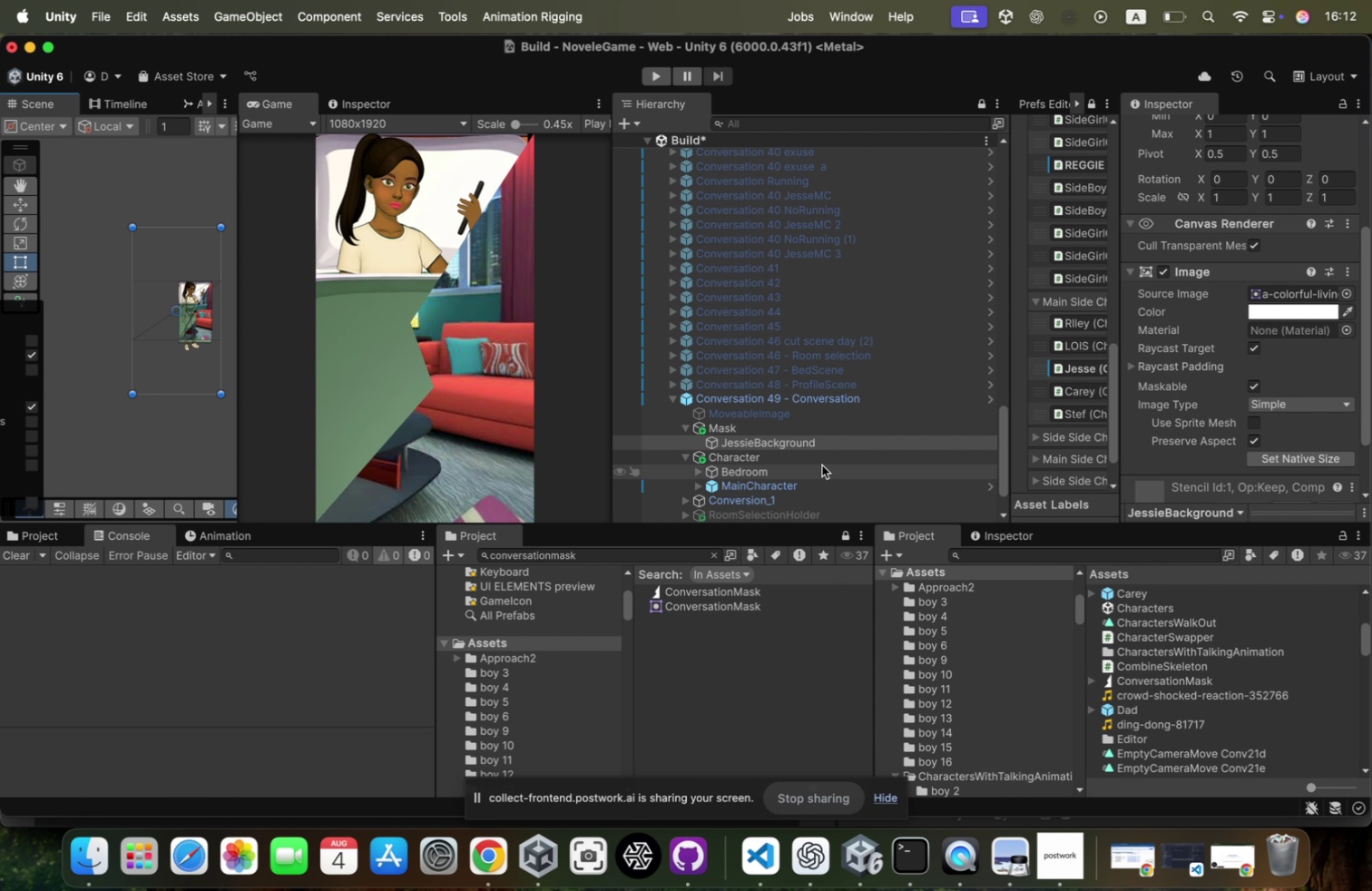 
left_click([721, 473])
 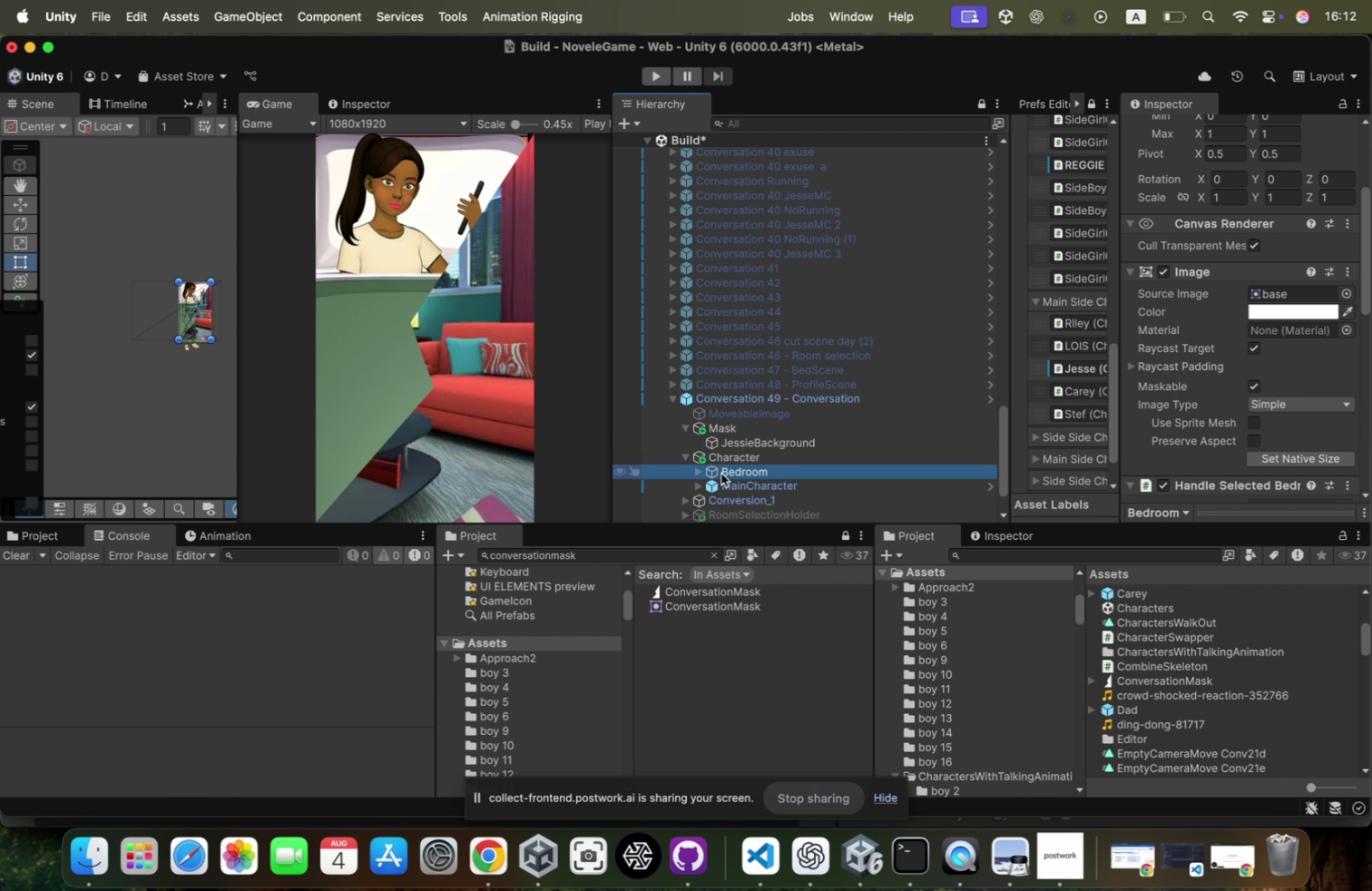 
key(ArrowUp)
 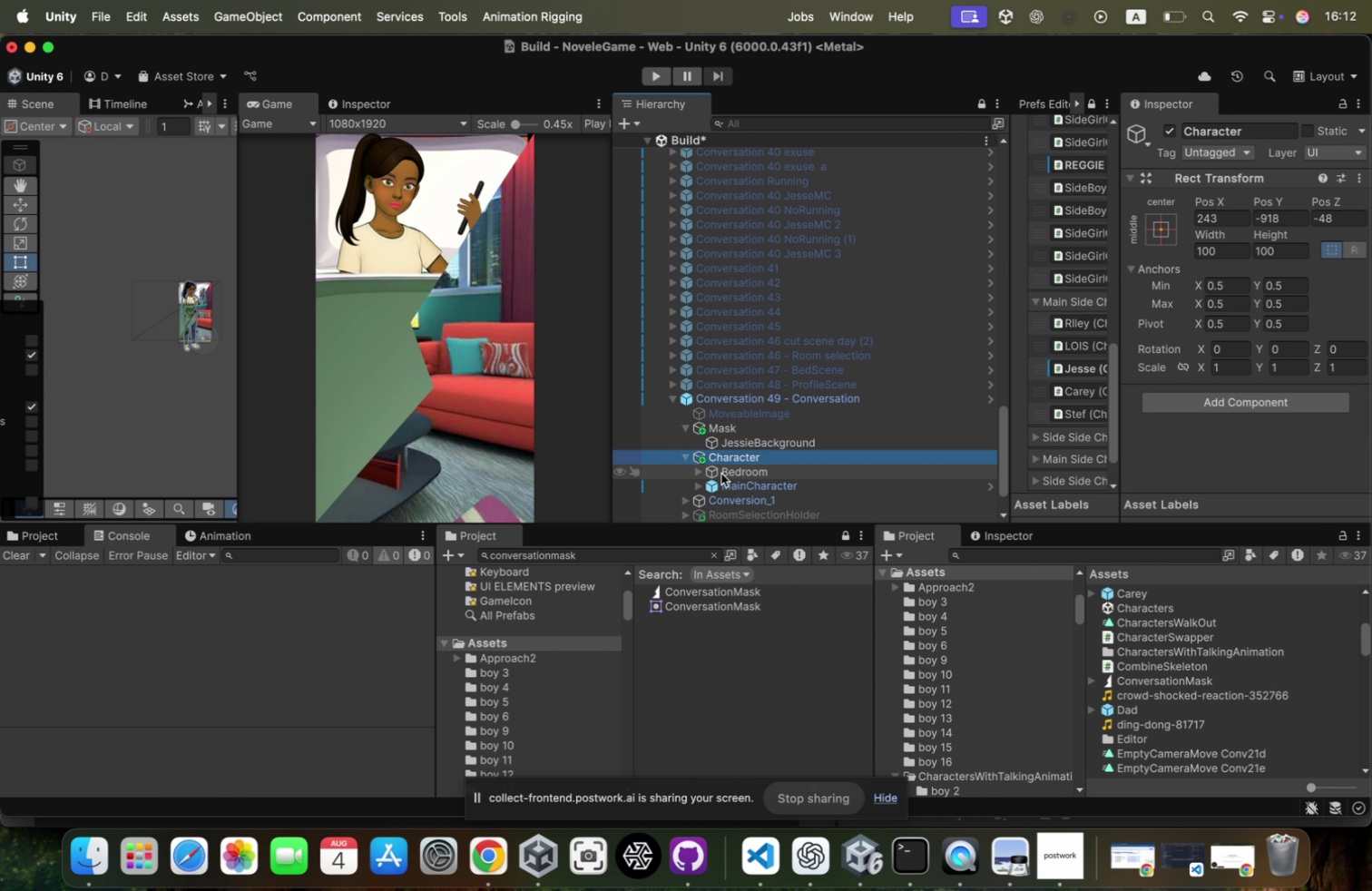 
key(ArrowUp)
 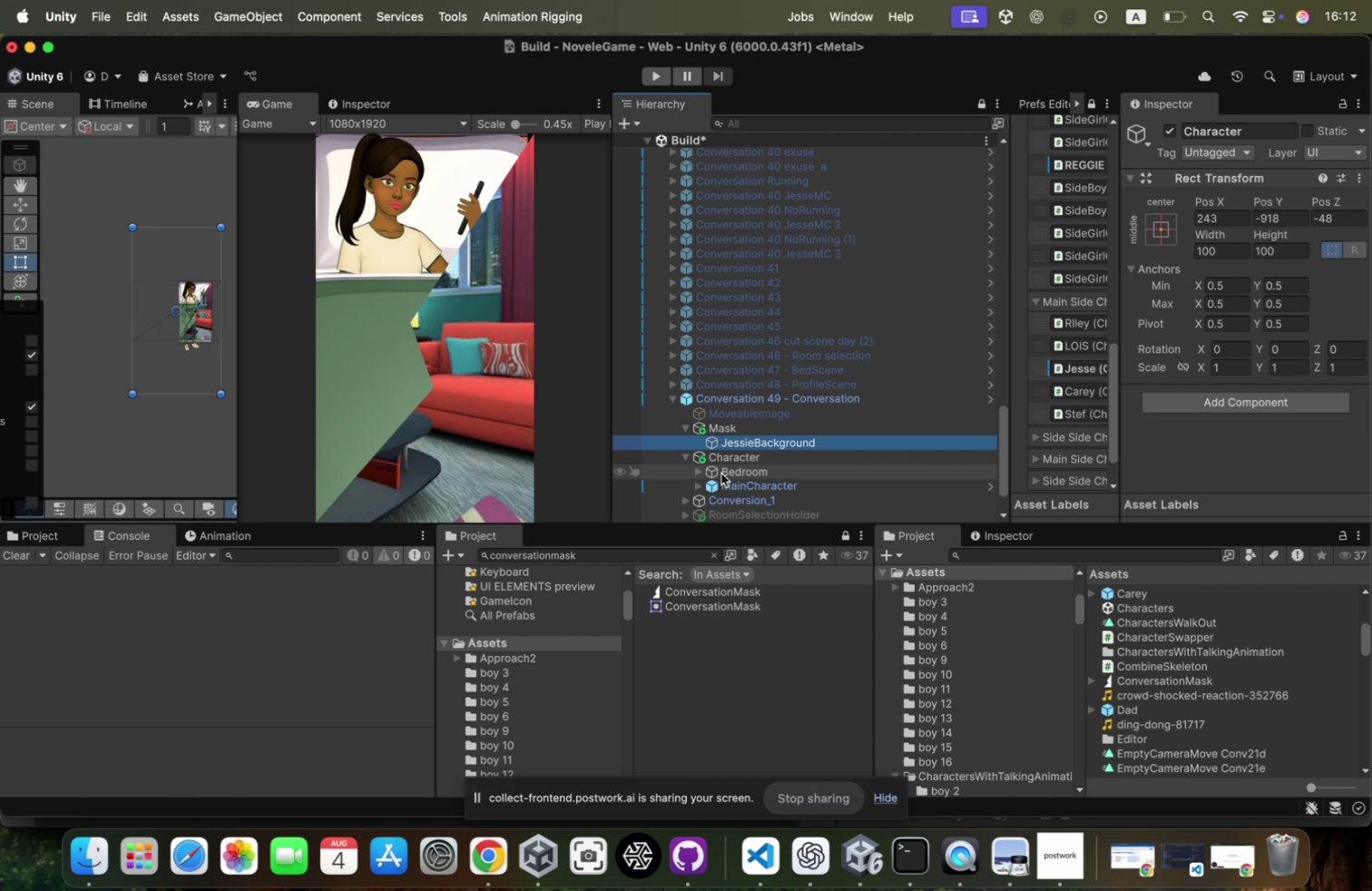 
key(ArrowUp)
 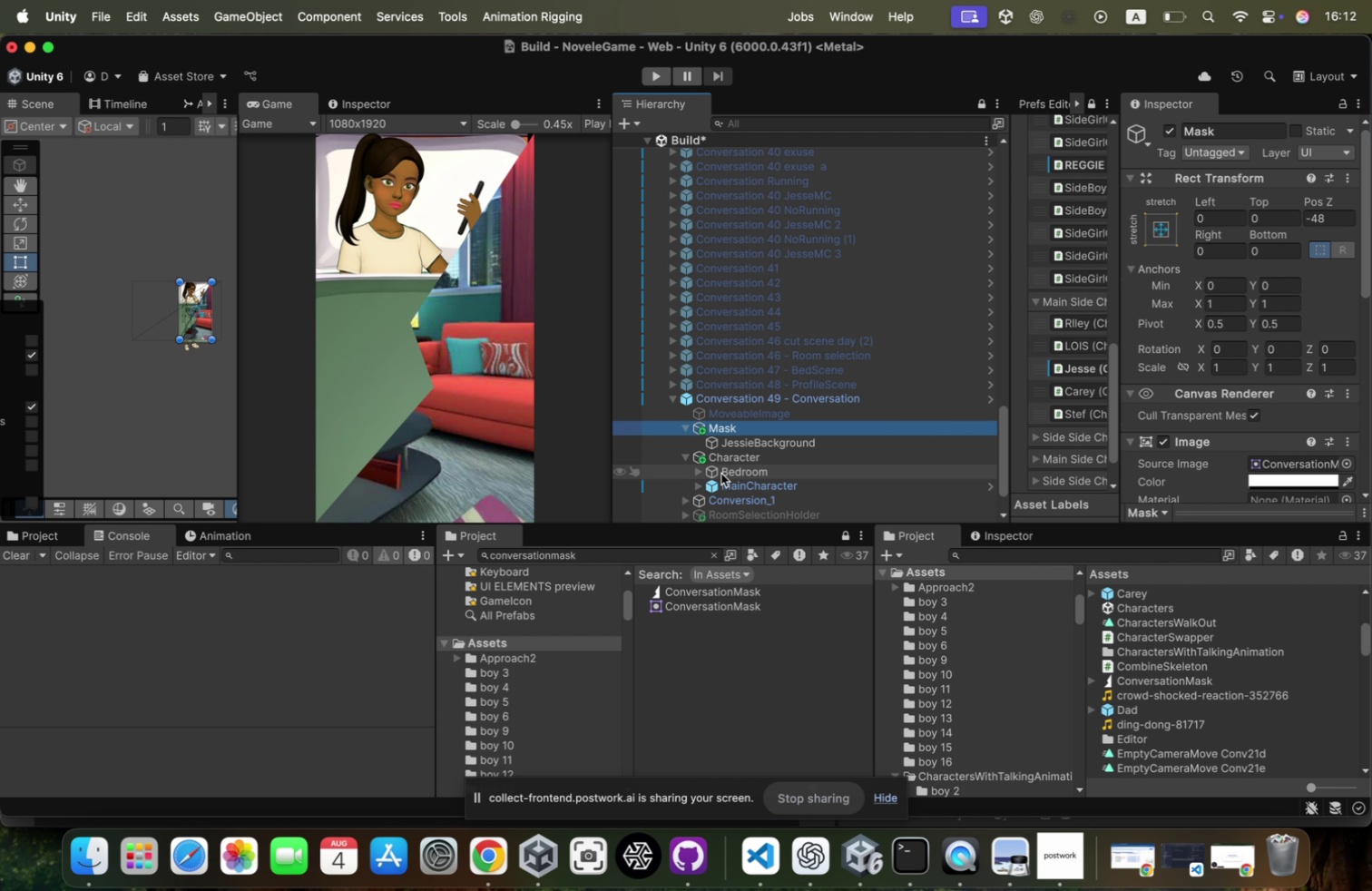 
key(ArrowDown)
 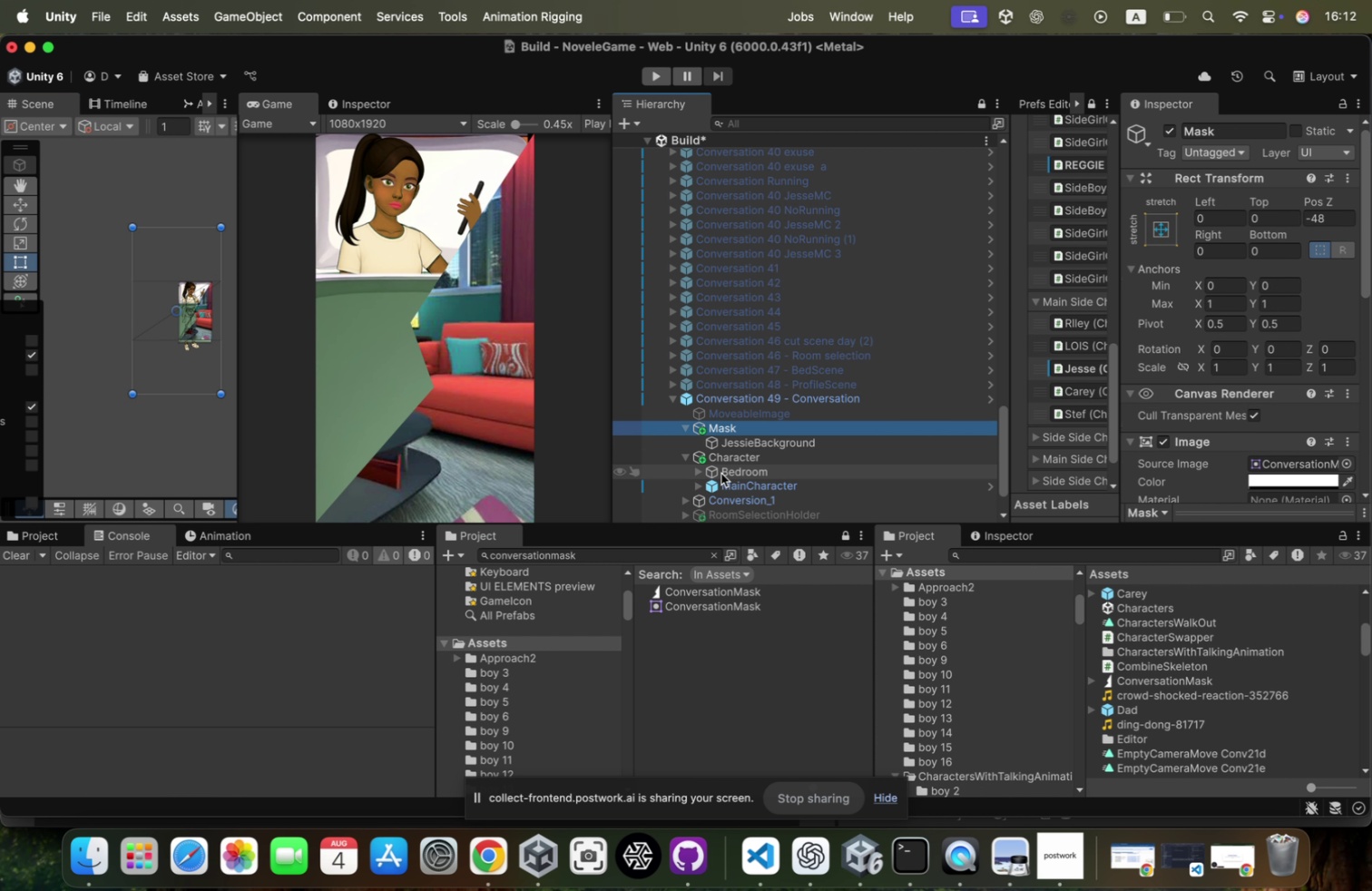 
key(ArrowDown)
 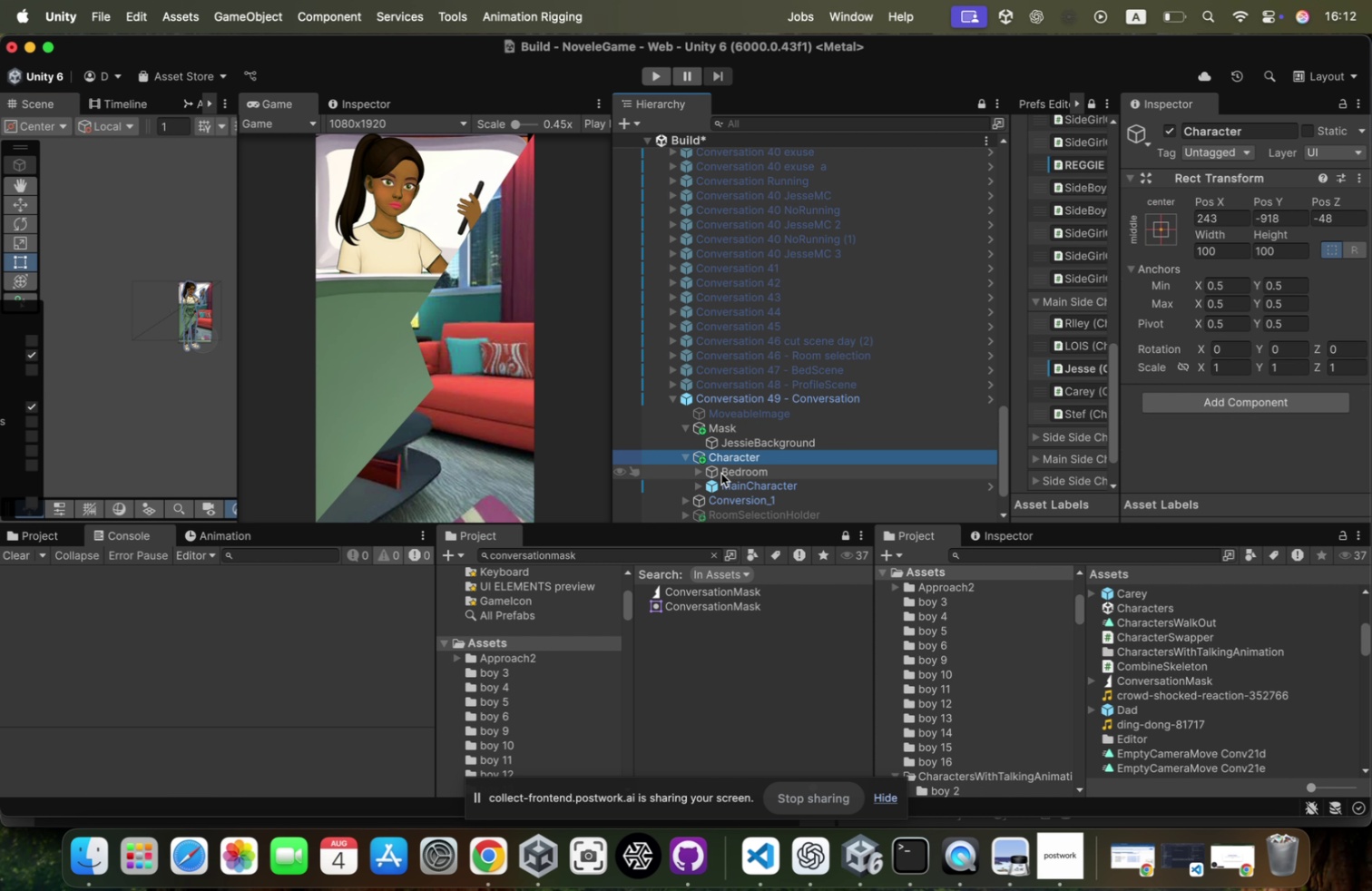 
key(ArrowDown)
 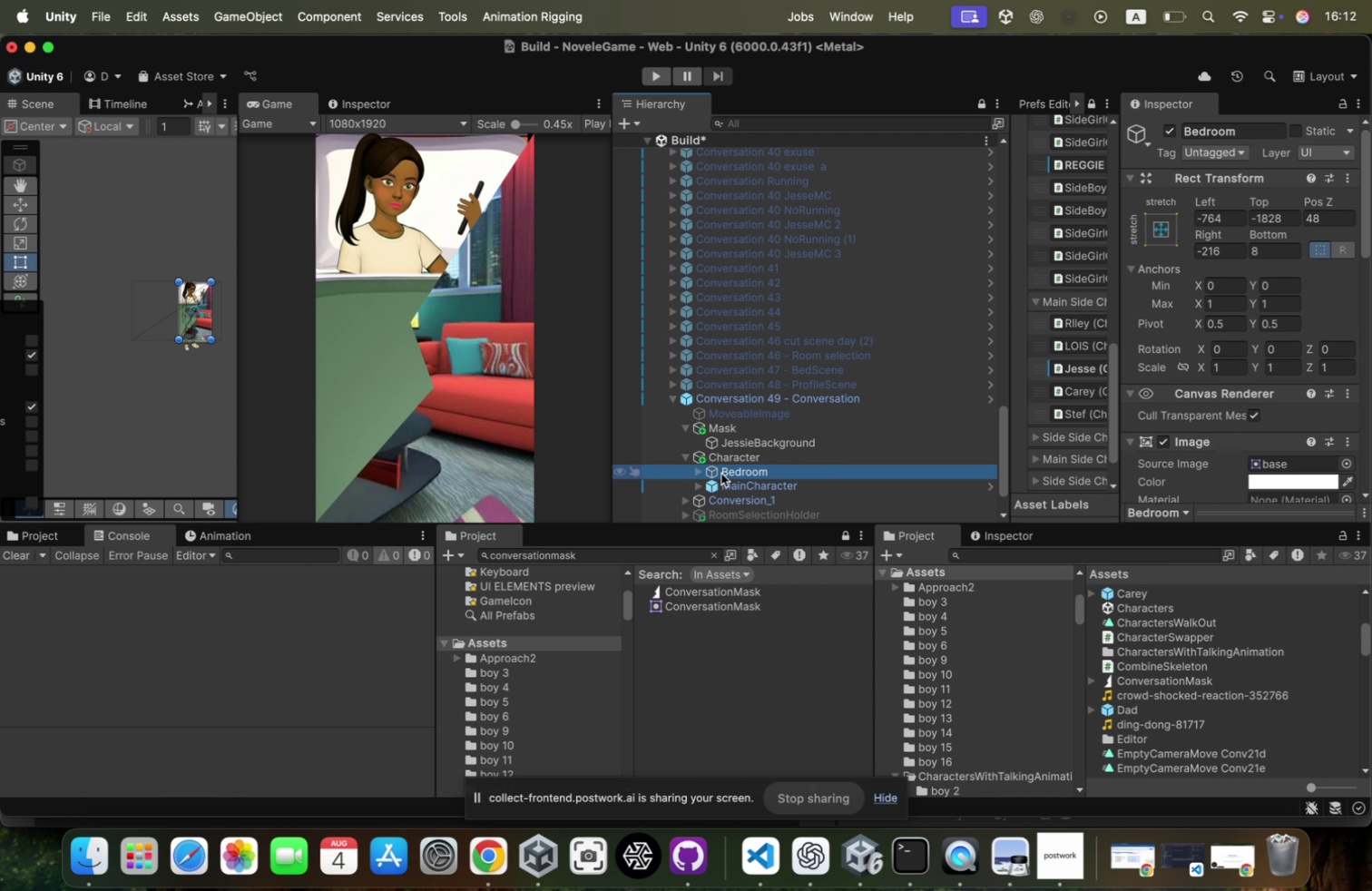 
key(ArrowRight)
 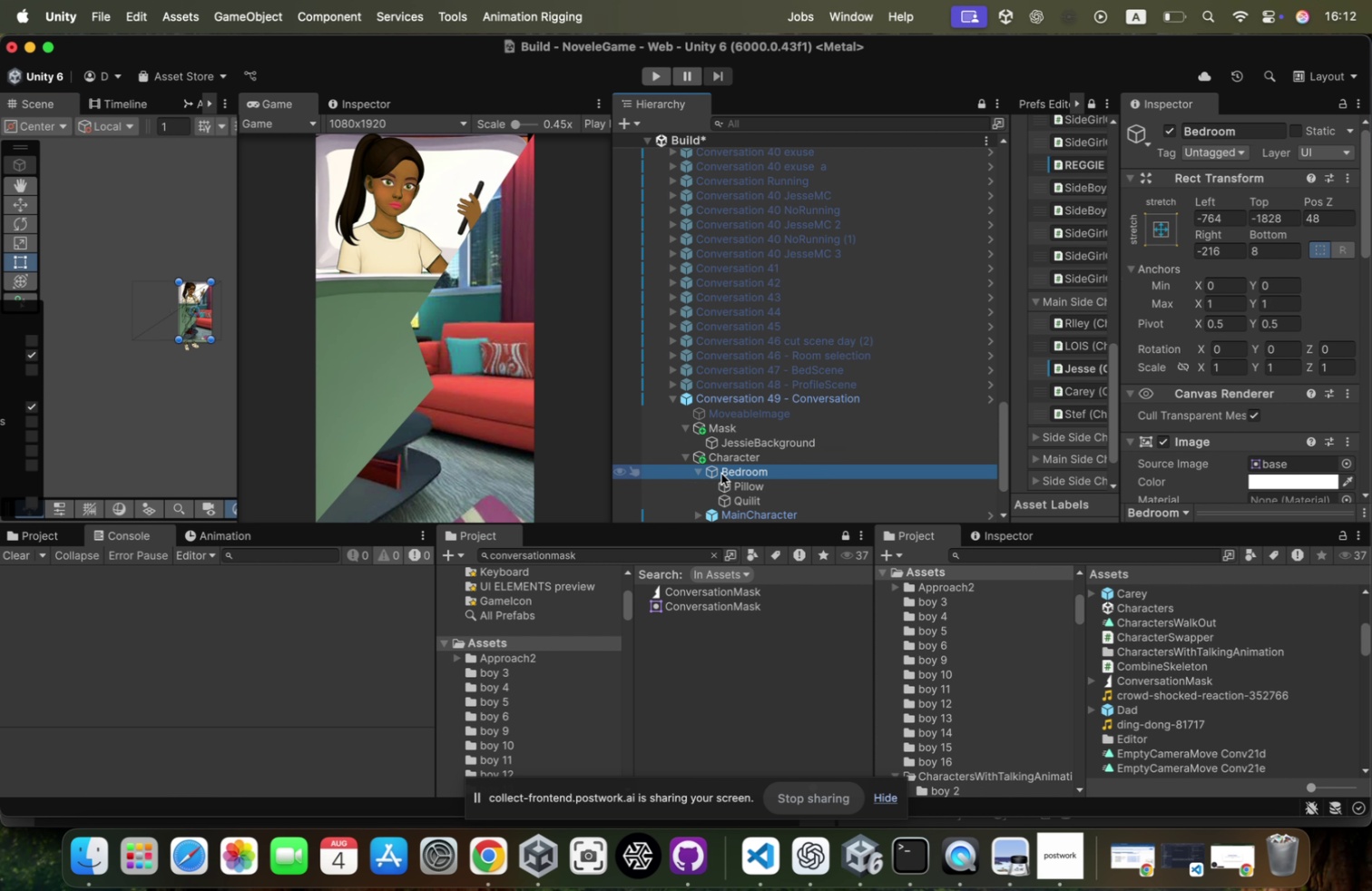 
key(ArrowDown)
 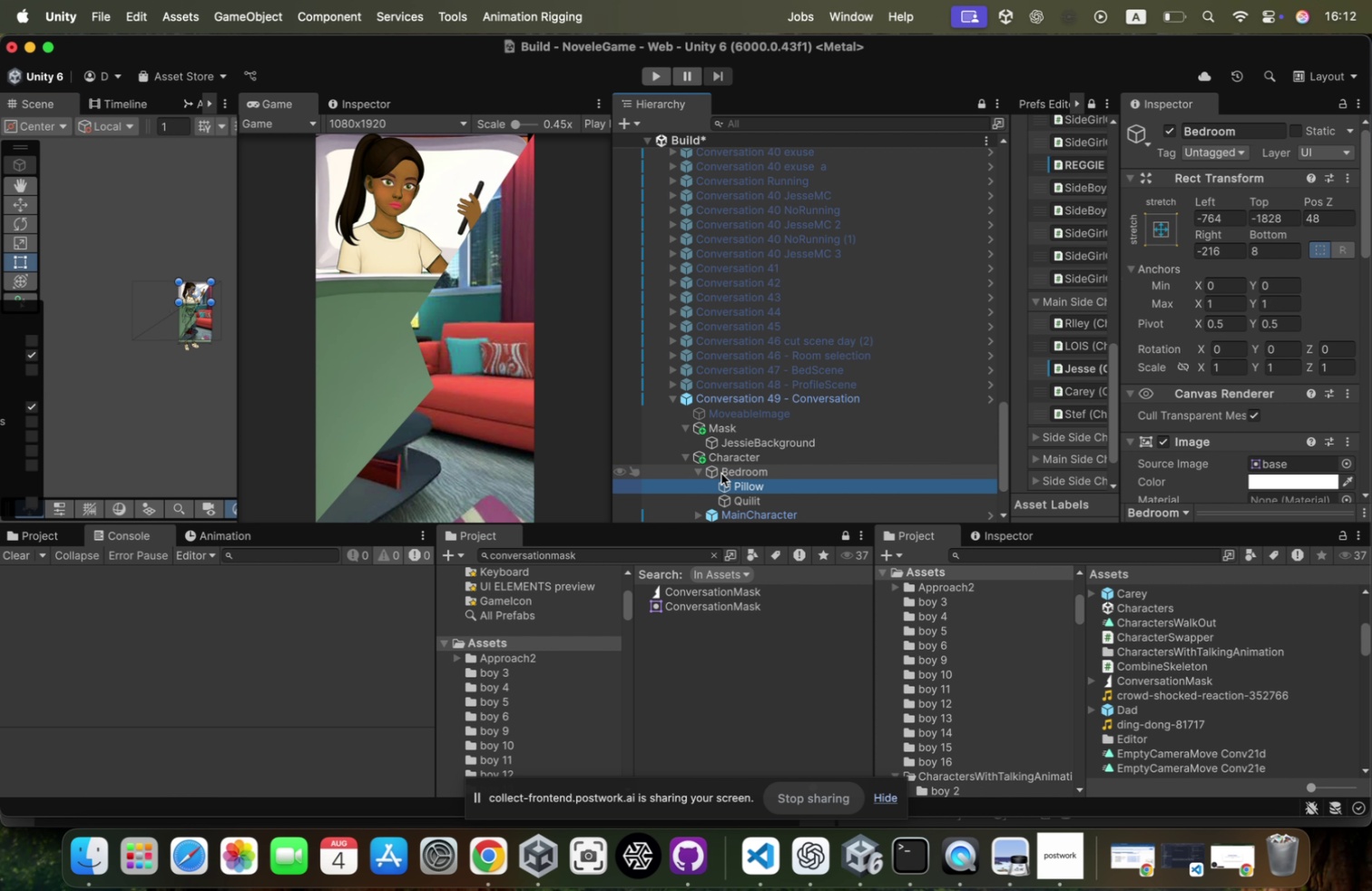 
key(ArrowDown)
 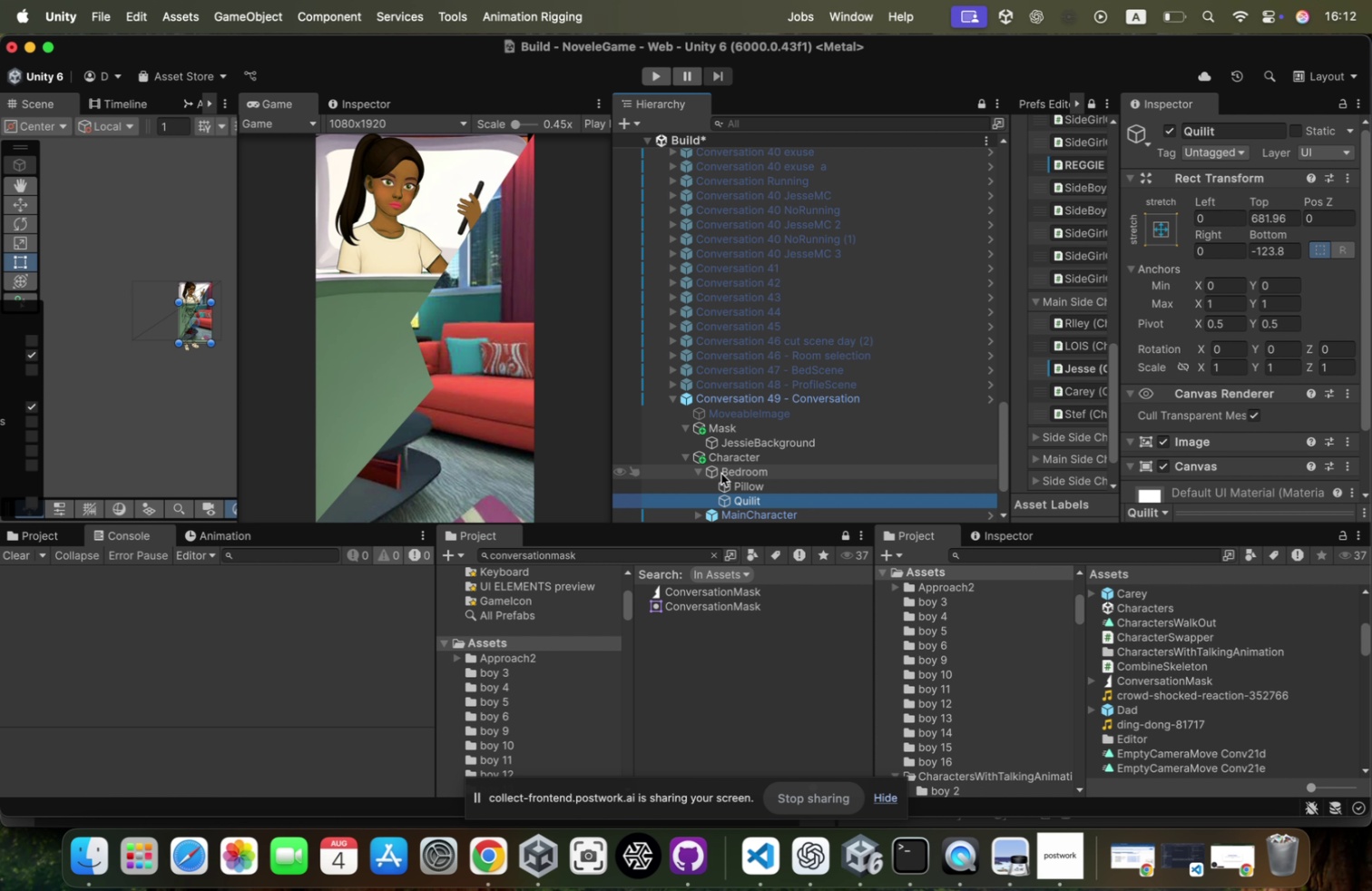 
scroll: coordinate [721, 473], scroll_direction: down, amount: 19.0
 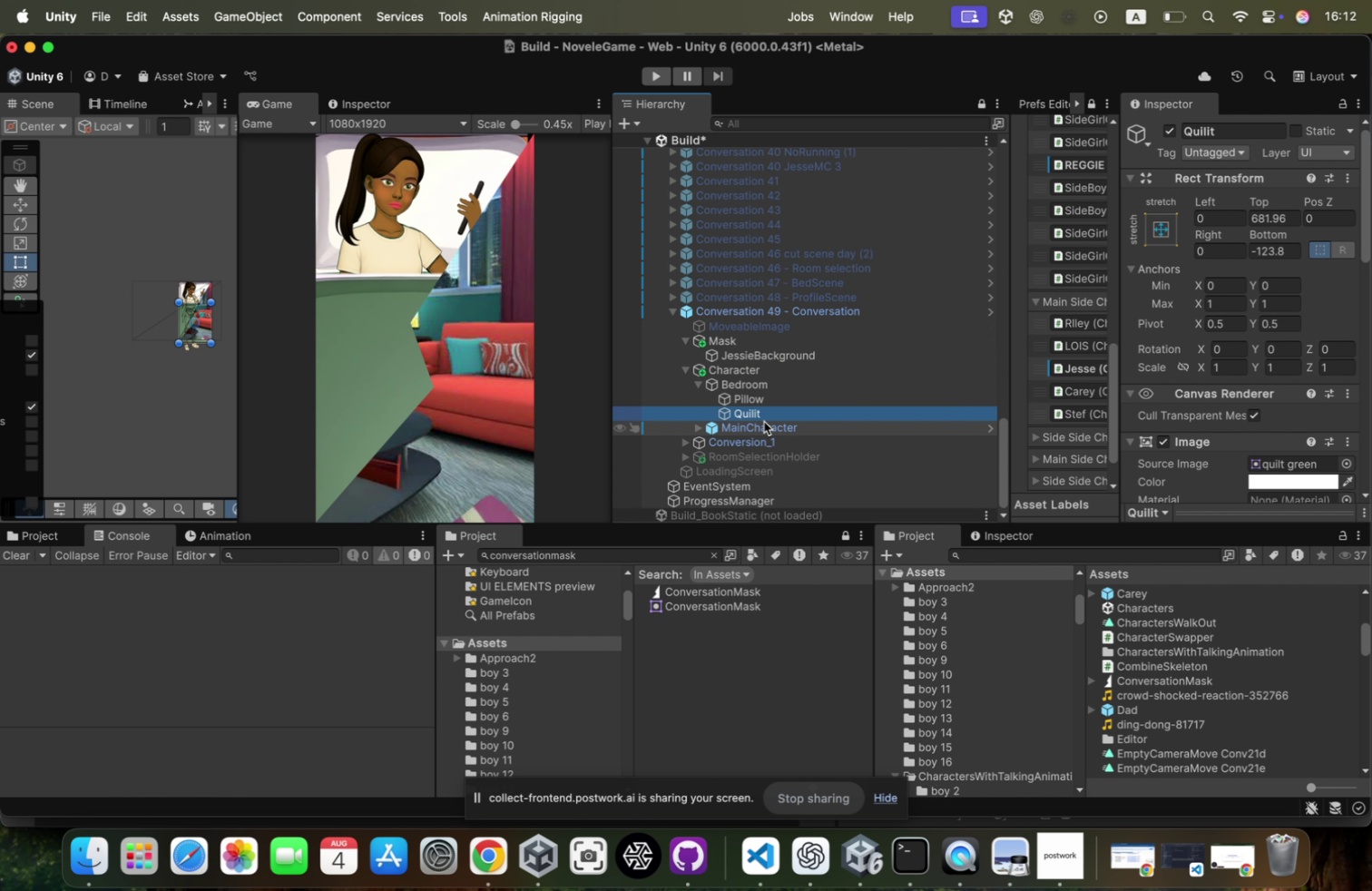 
left_click([758, 426])
 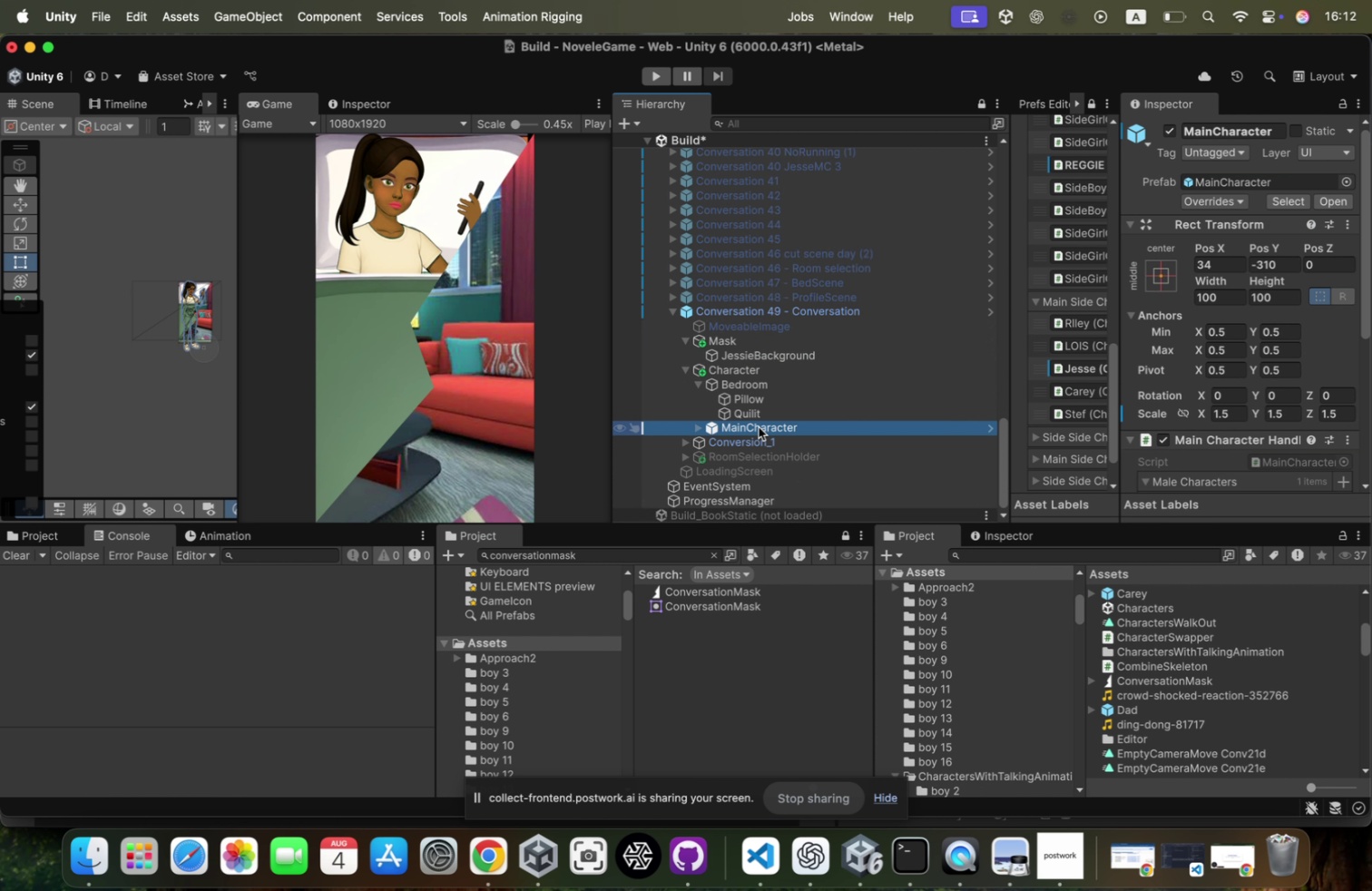 
key(ArrowRight)
 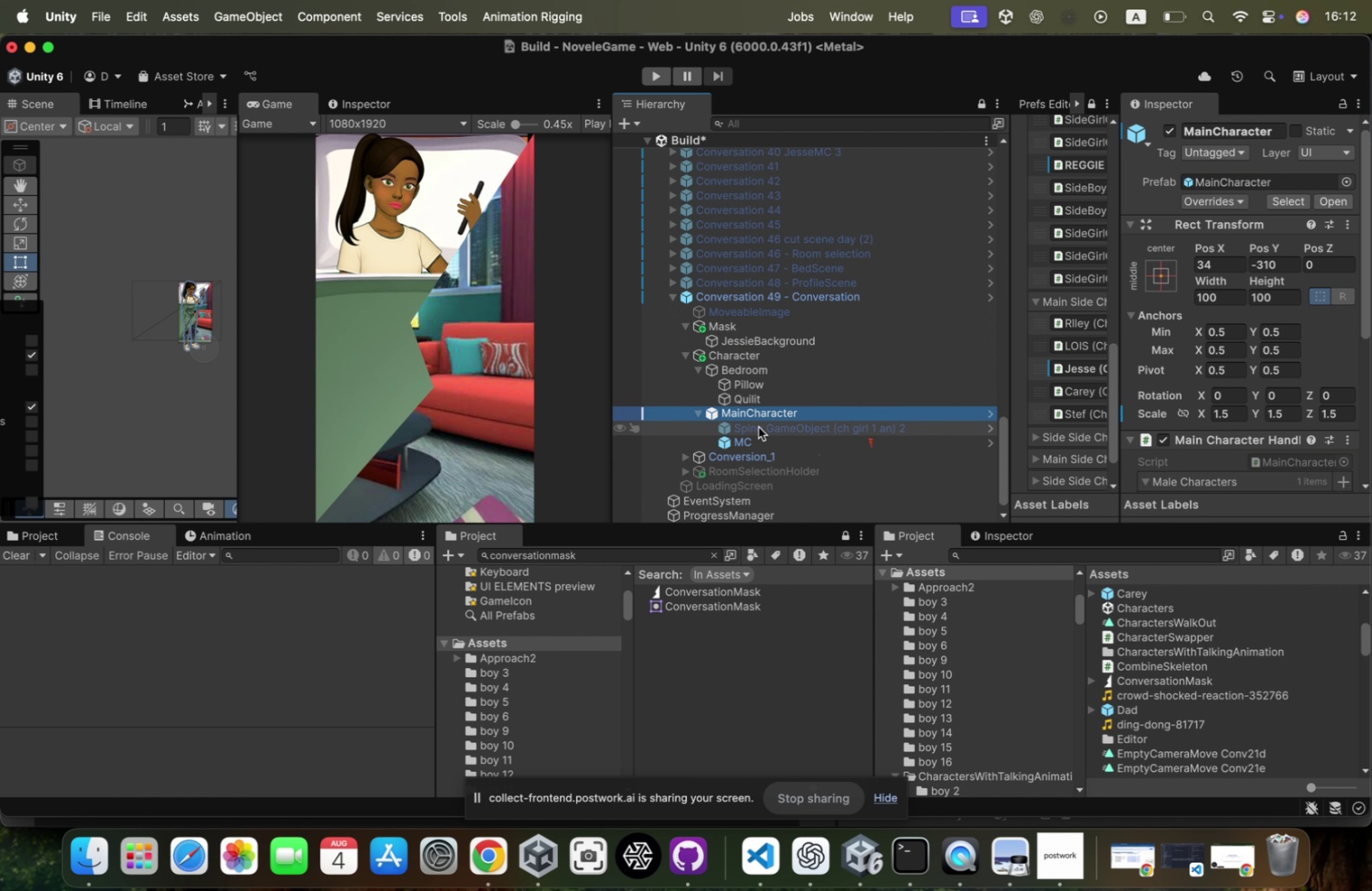 
scroll: coordinate [758, 426], scroll_direction: down, amount: 9.0
 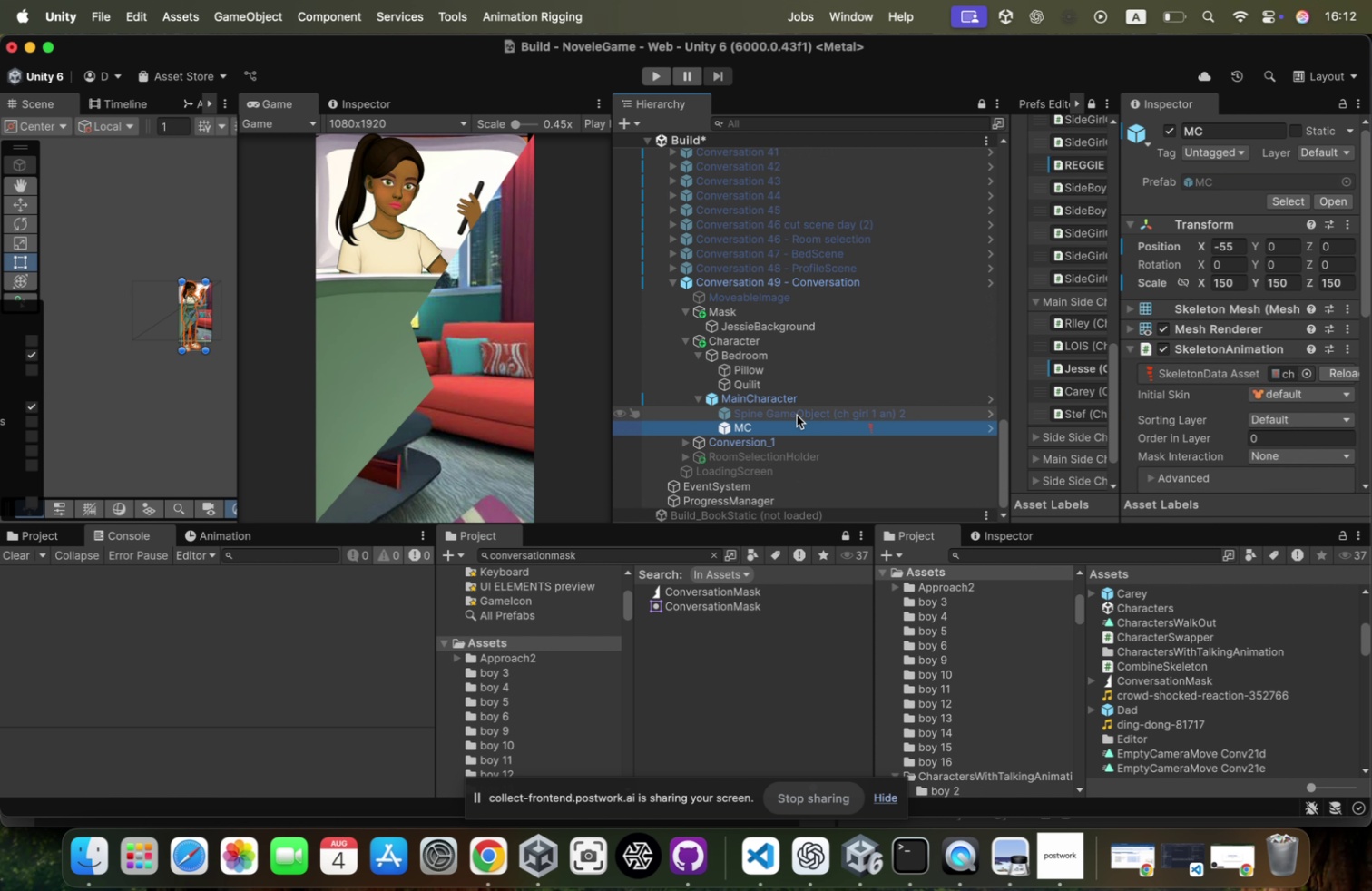 
key(ArrowUp)
 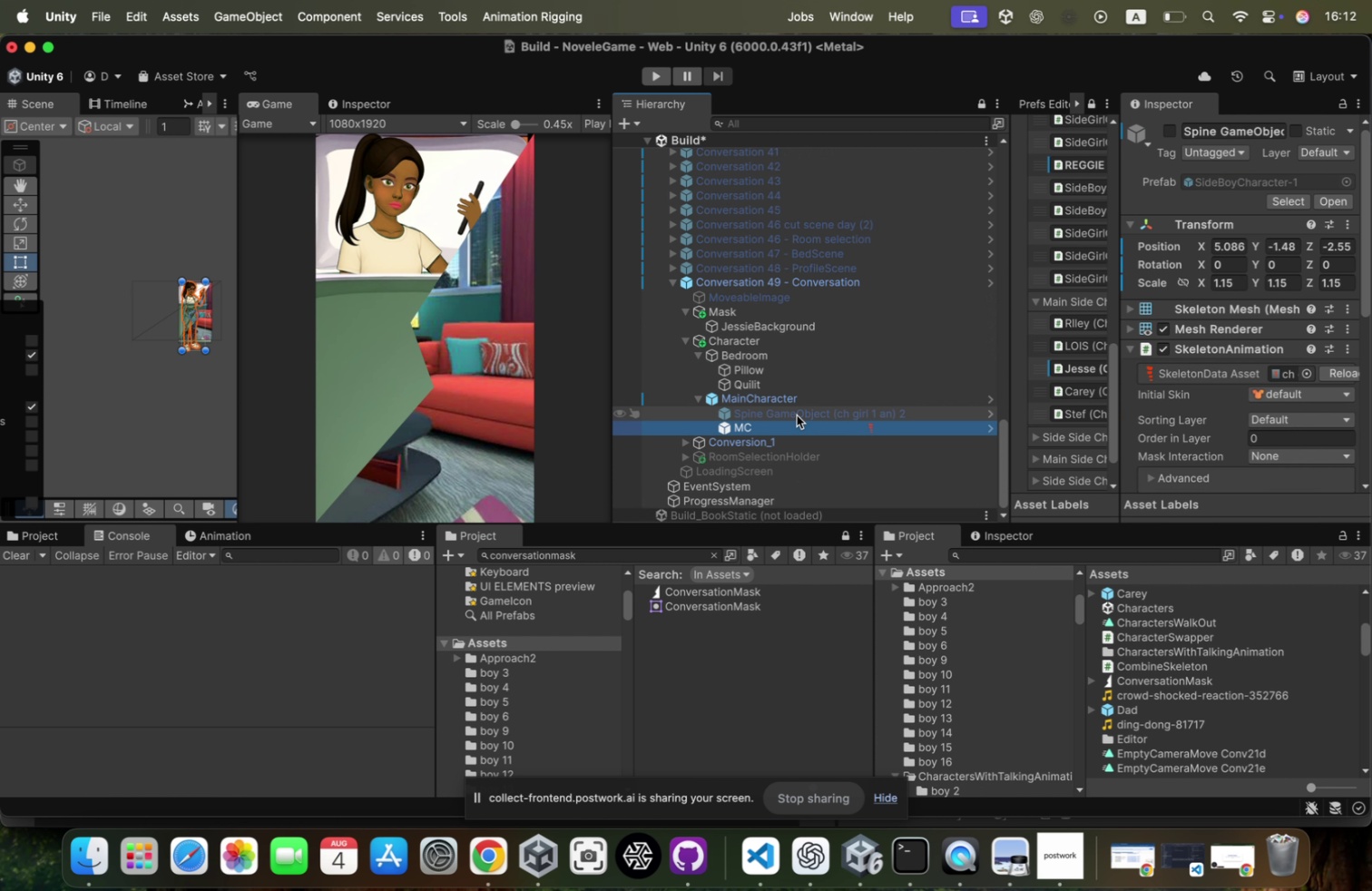 
key(ArrowDown)
 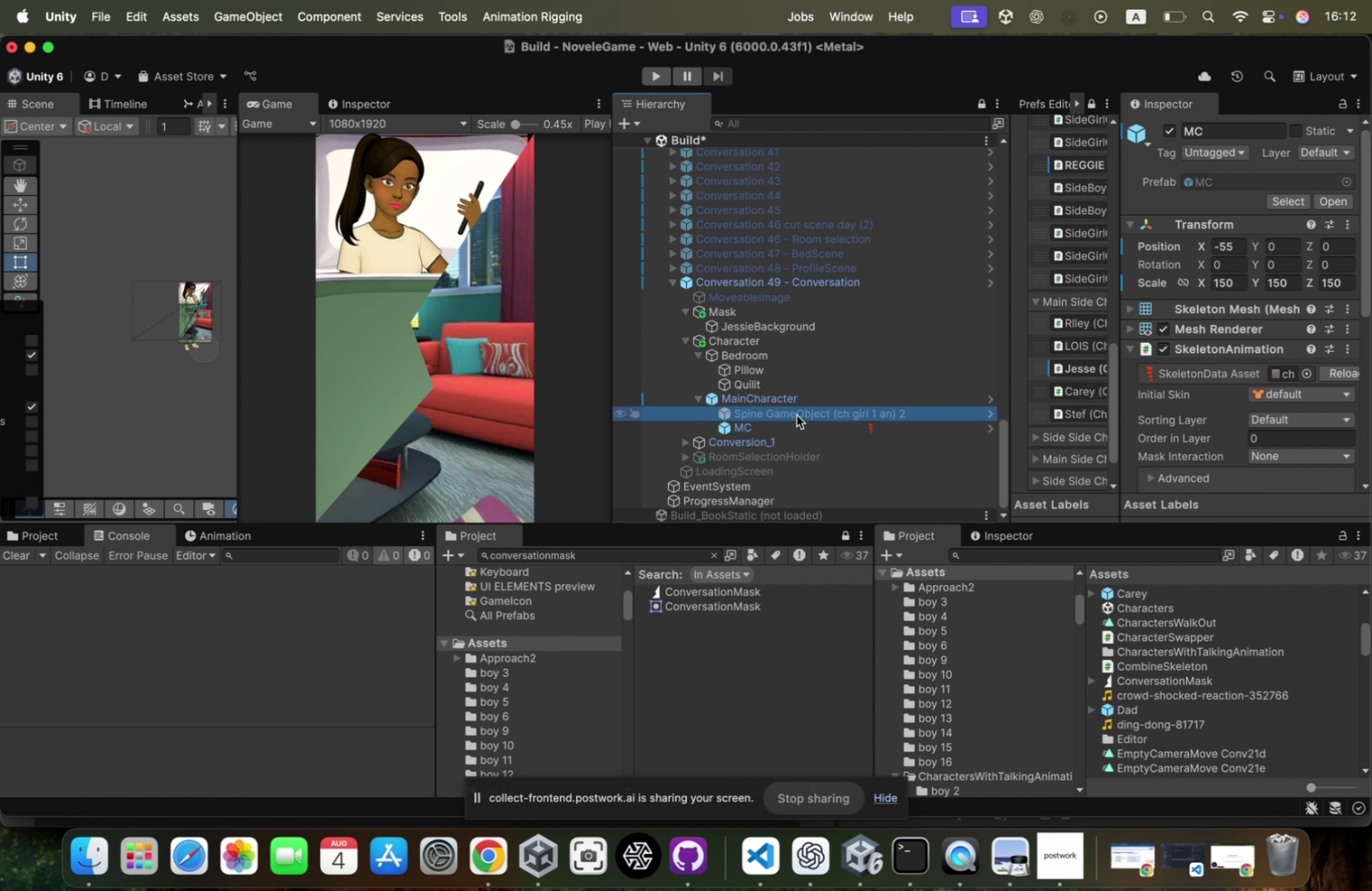 
key(ArrowUp)
 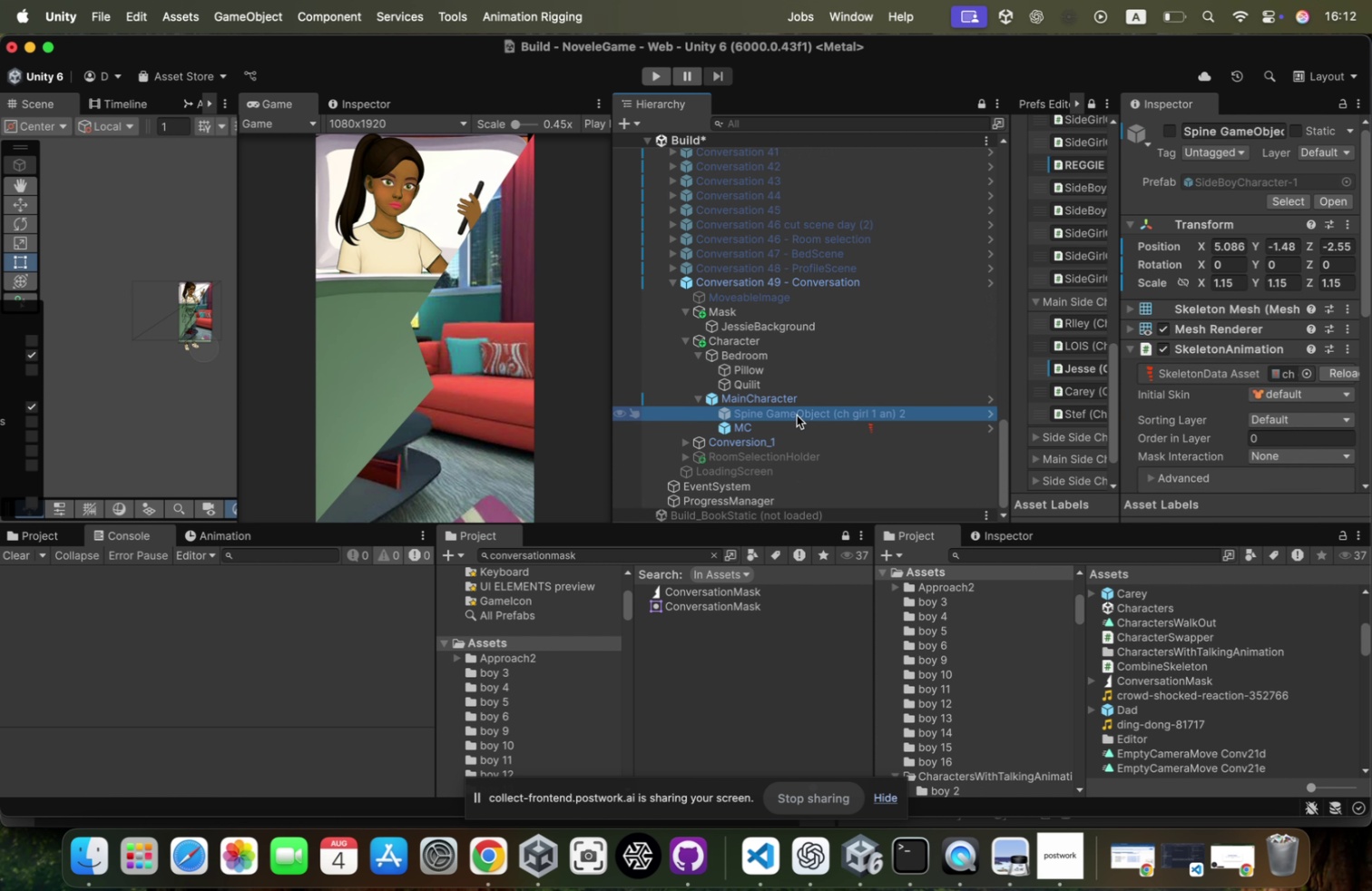 
key(ArrowUp)
 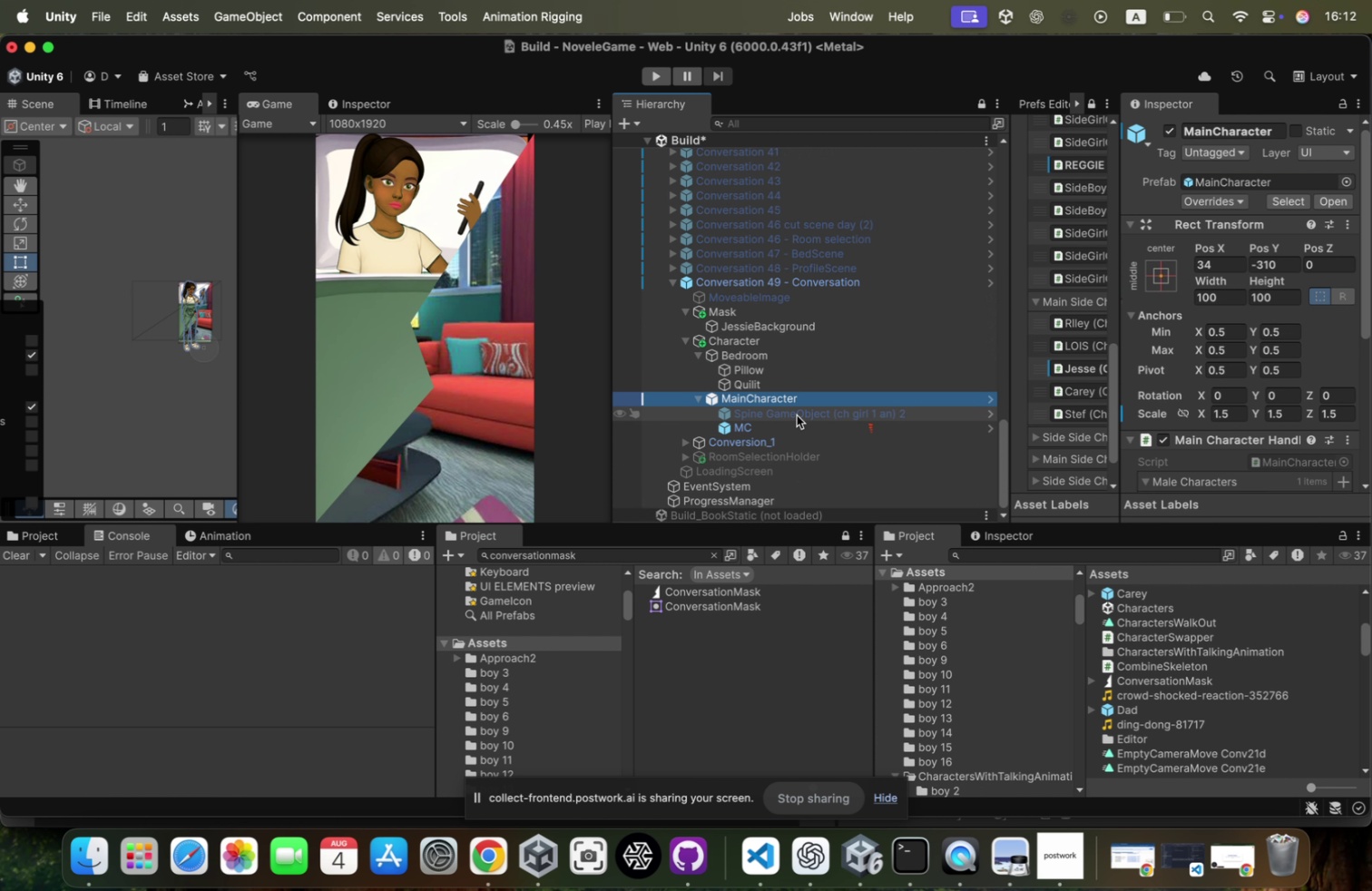 
key(ArrowDown)
 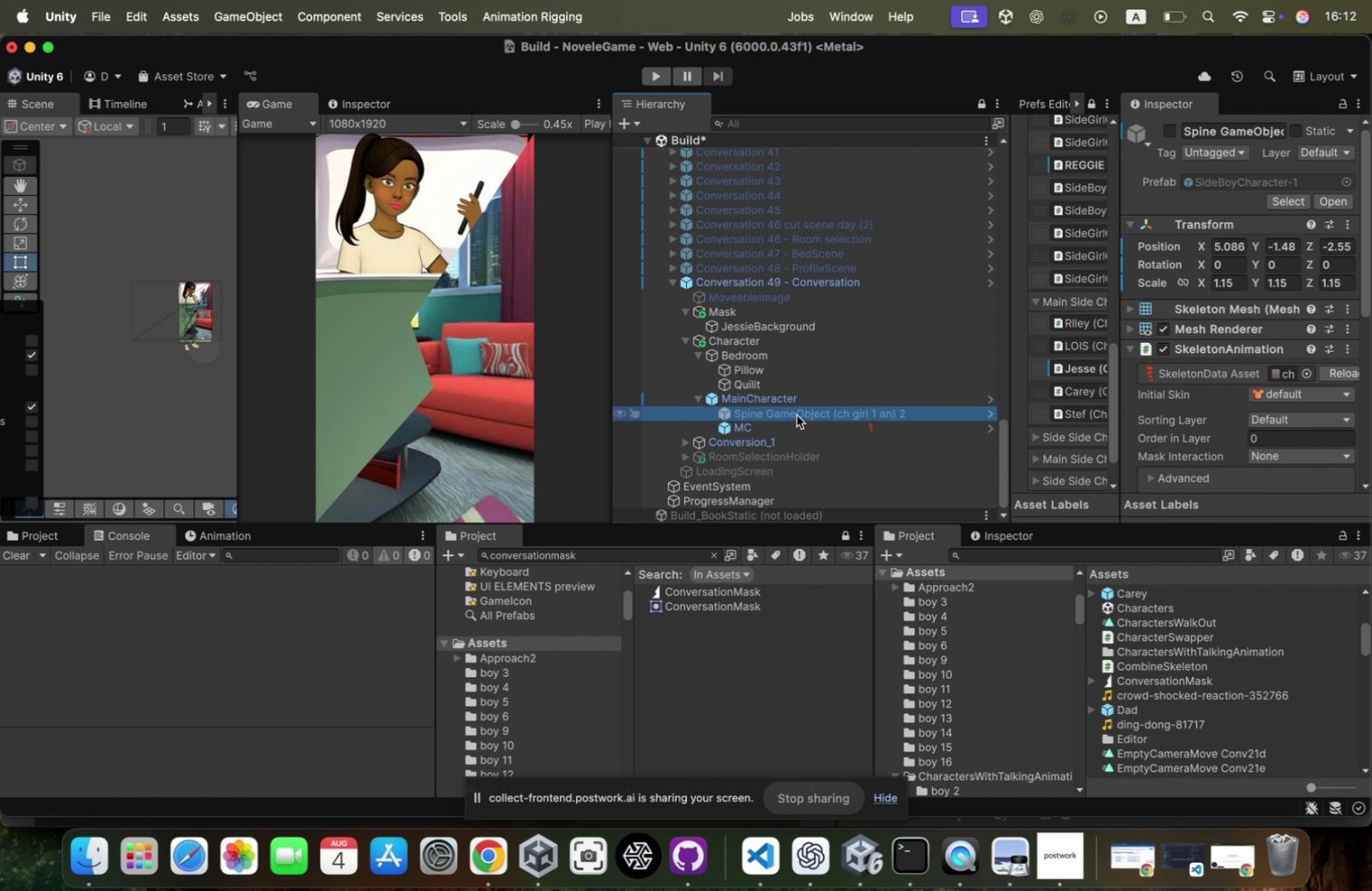 
key(ArrowDown)
 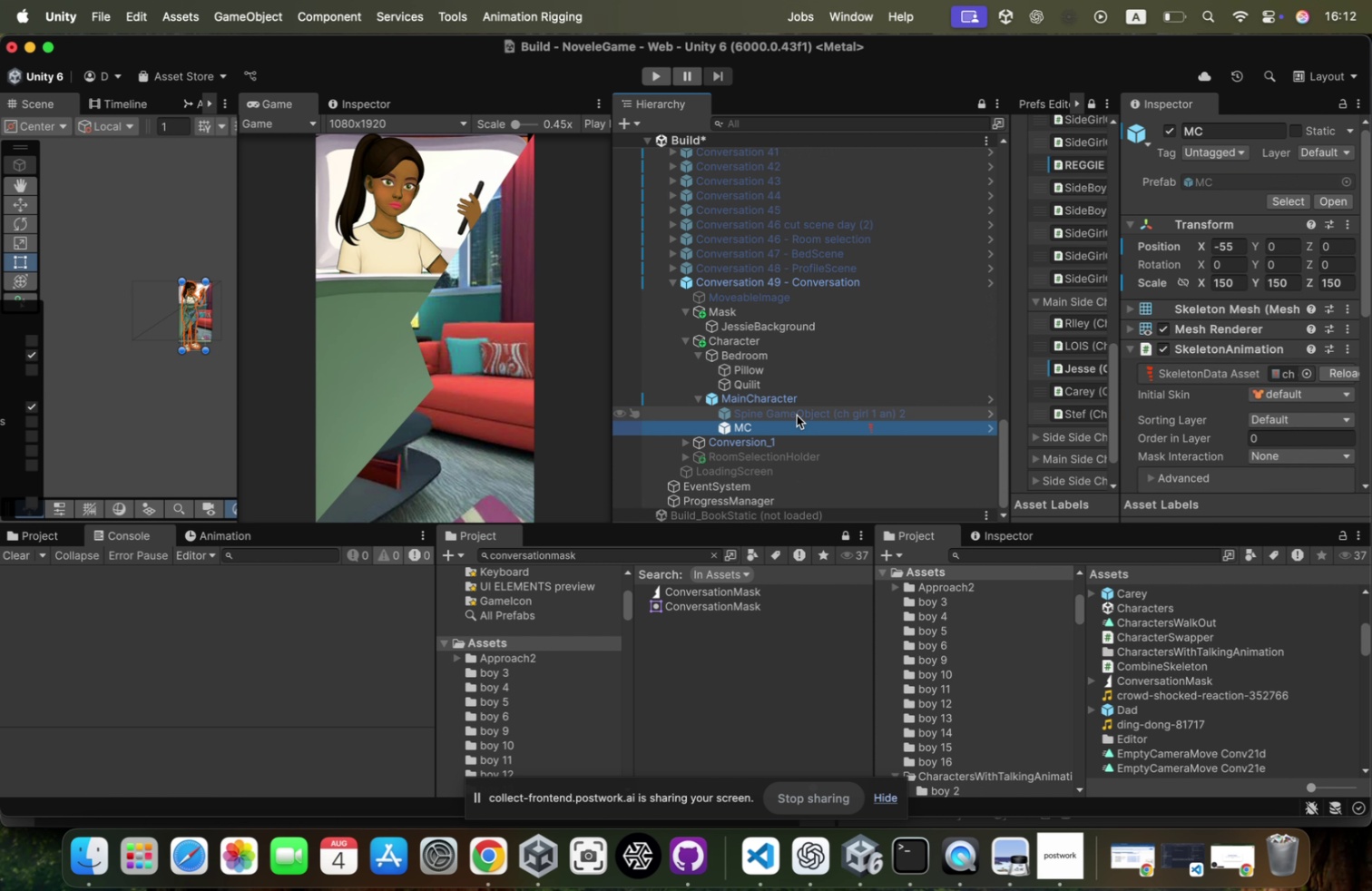 
key(ArrowRight)
 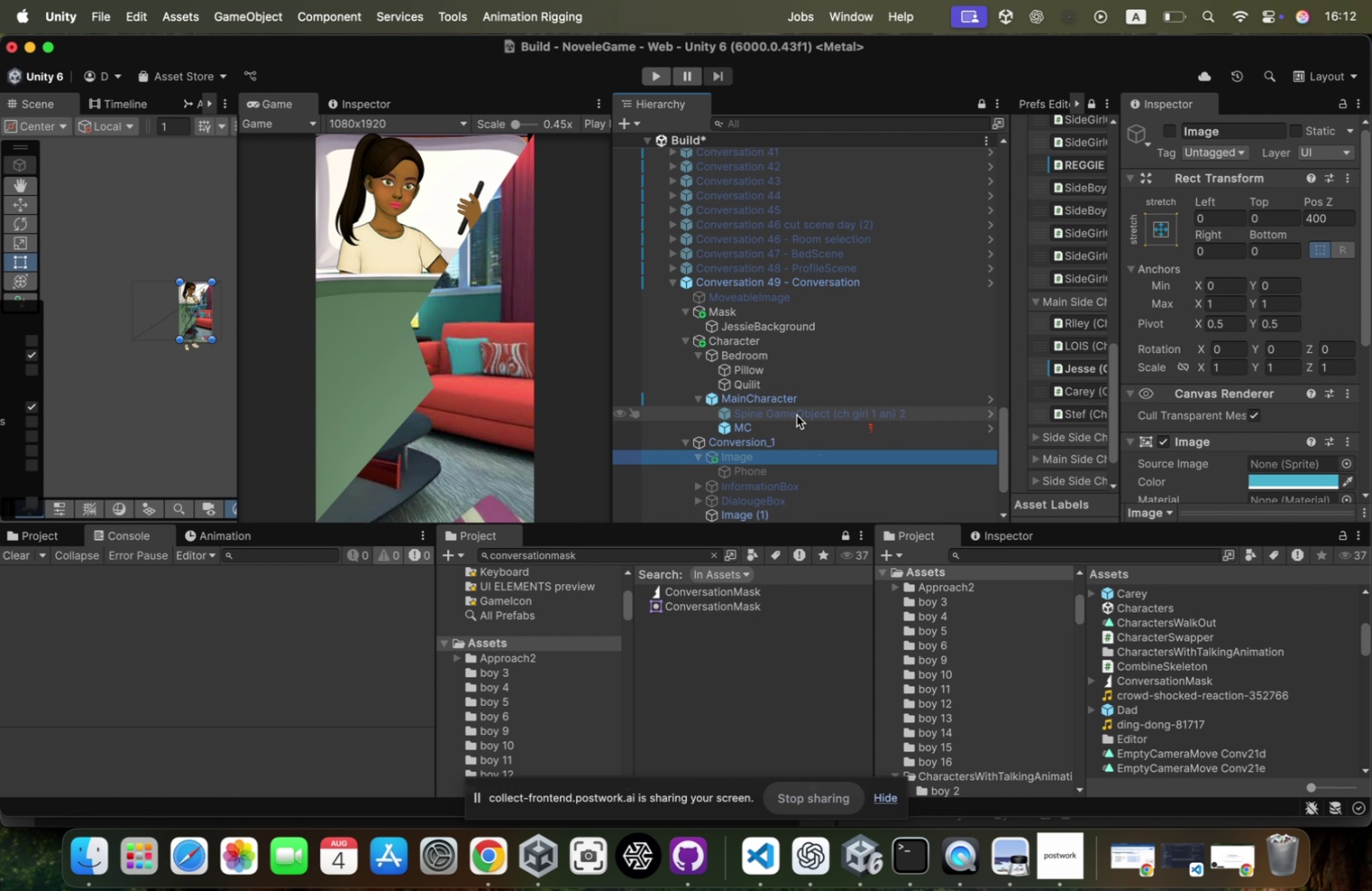 
key(ArrowDown)
 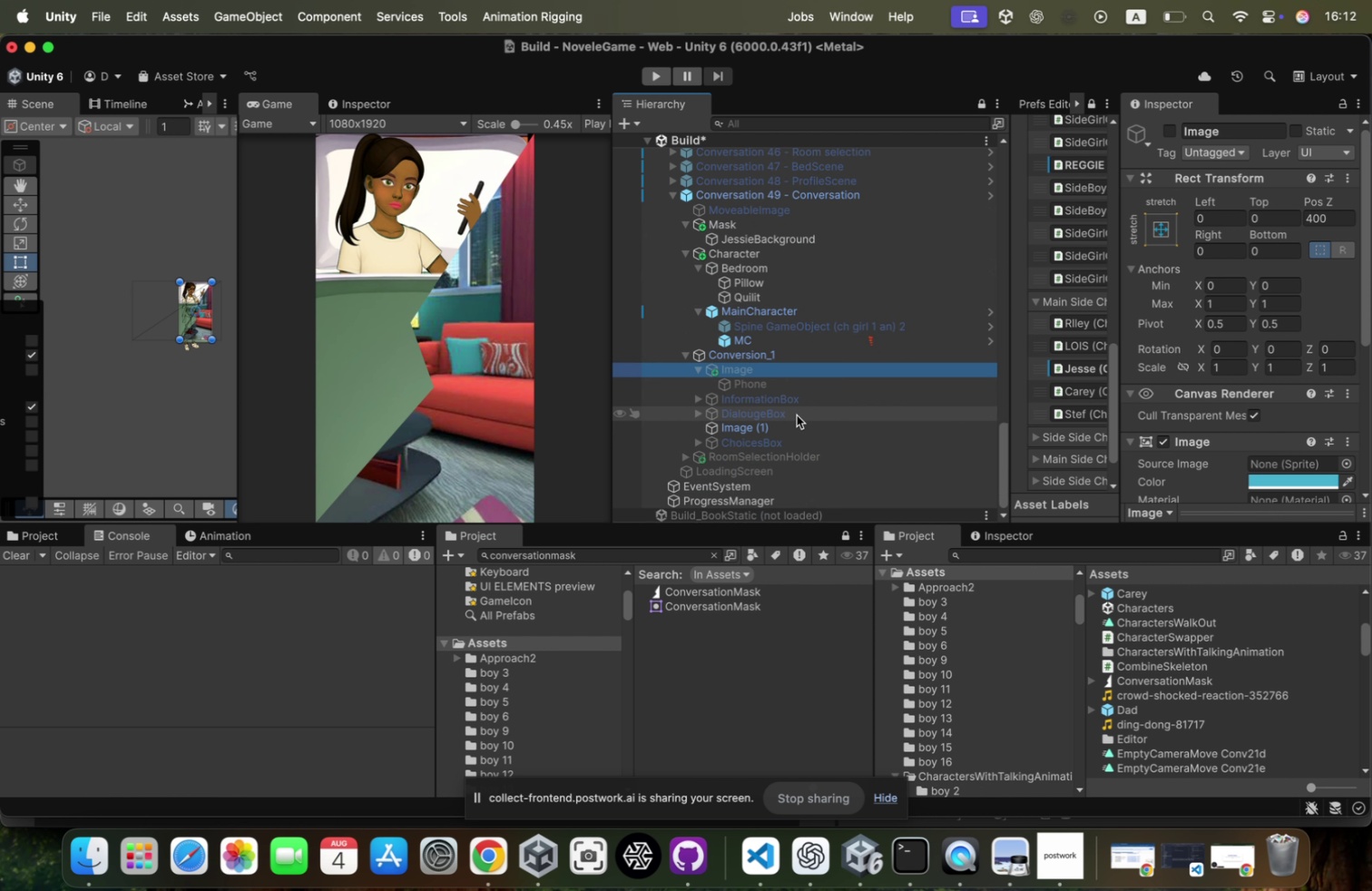 
key(ArrowUp)
 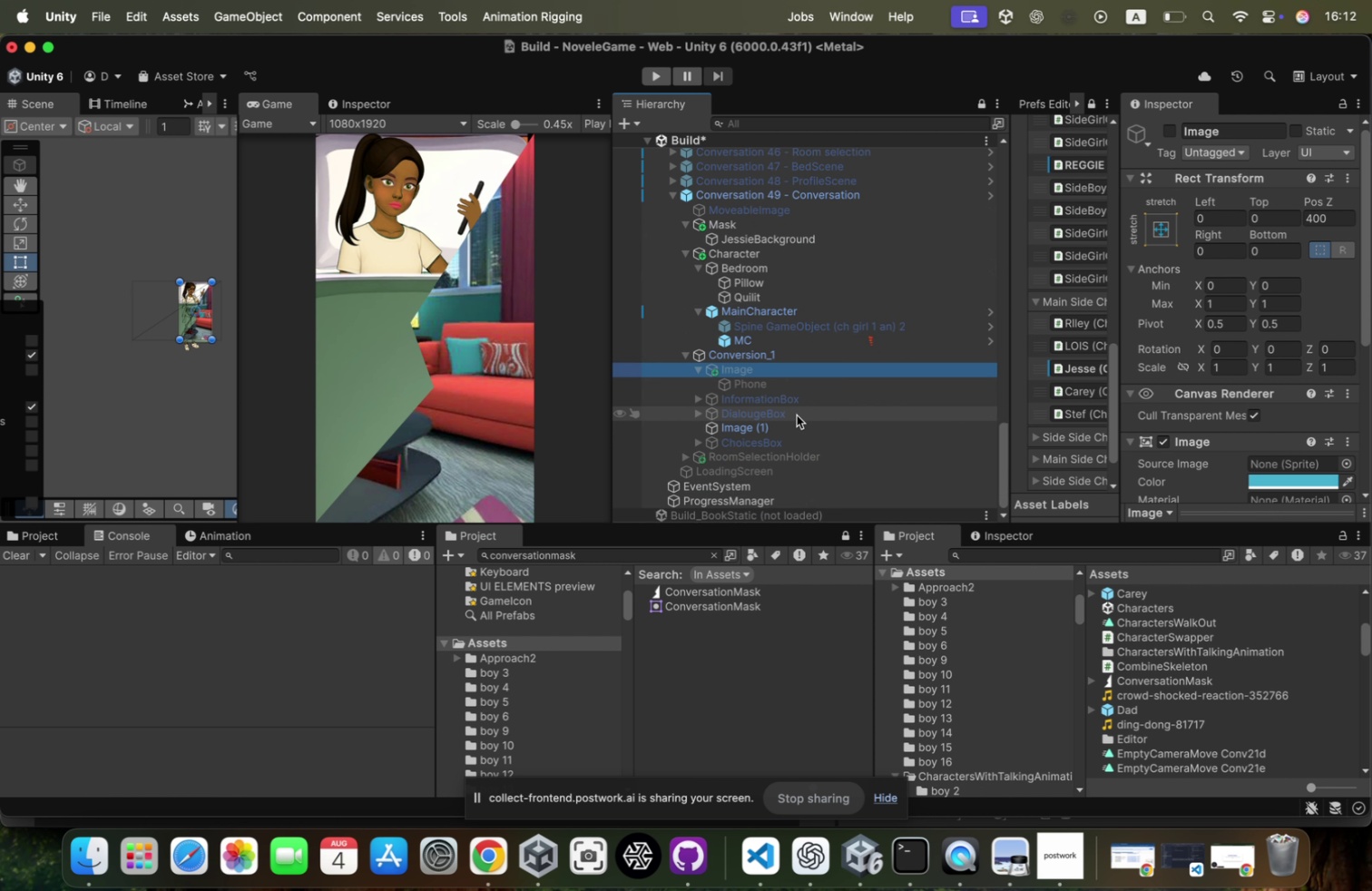 
key(ArrowRight)
 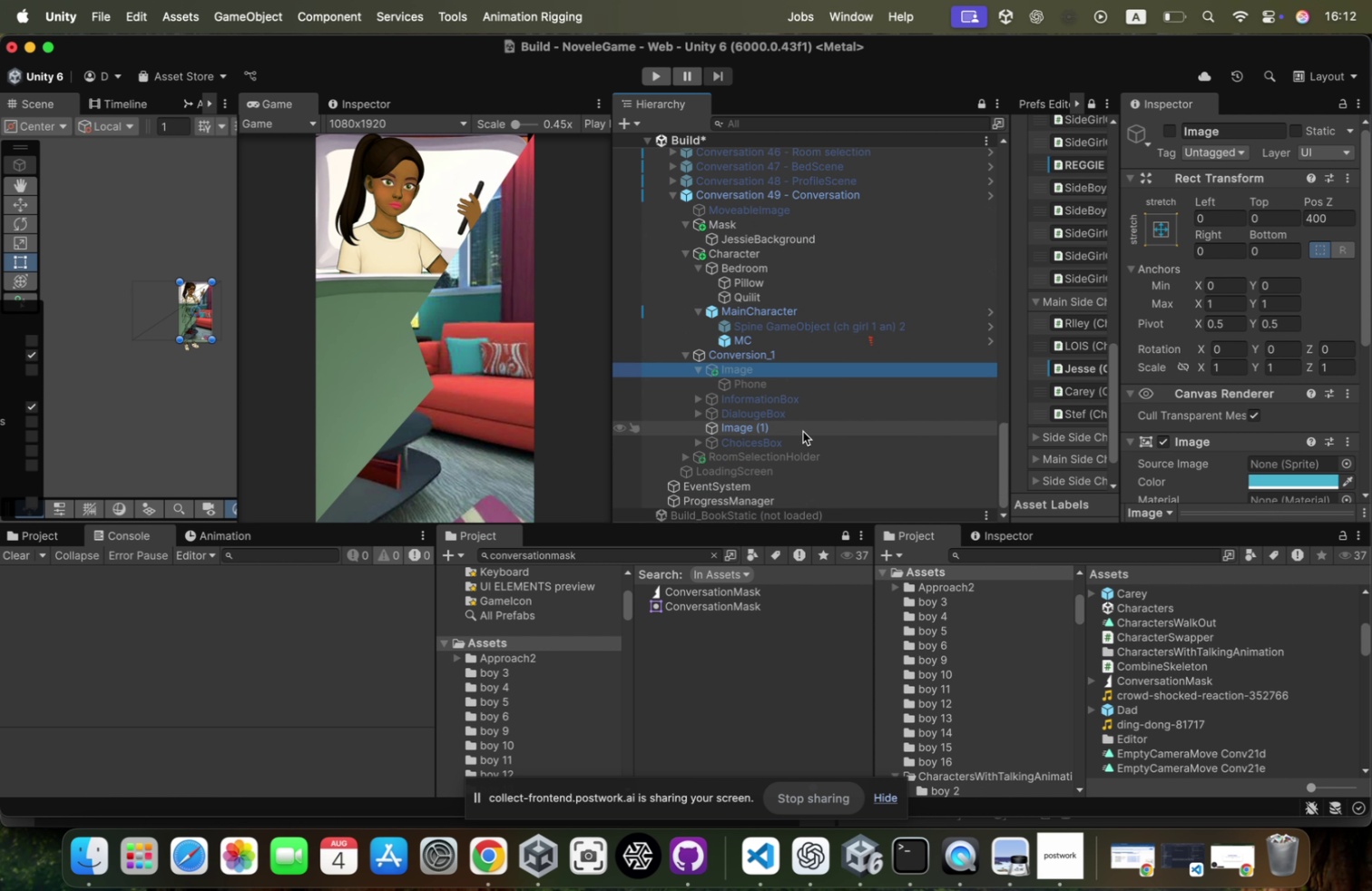 
key(ArrowDown)
 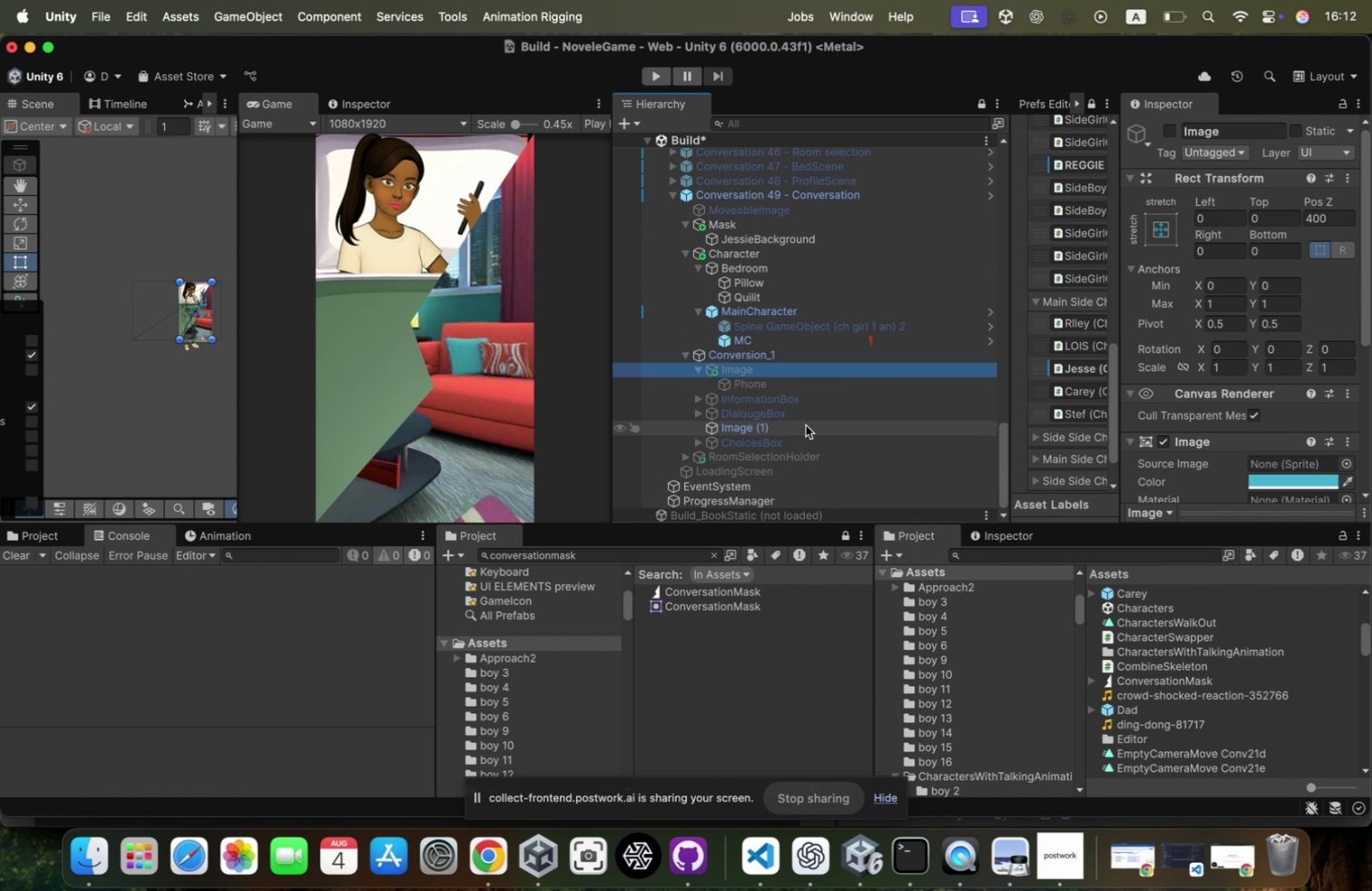 
scroll: coordinate [797, 415], scroll_direction: down, amount: 18.0
 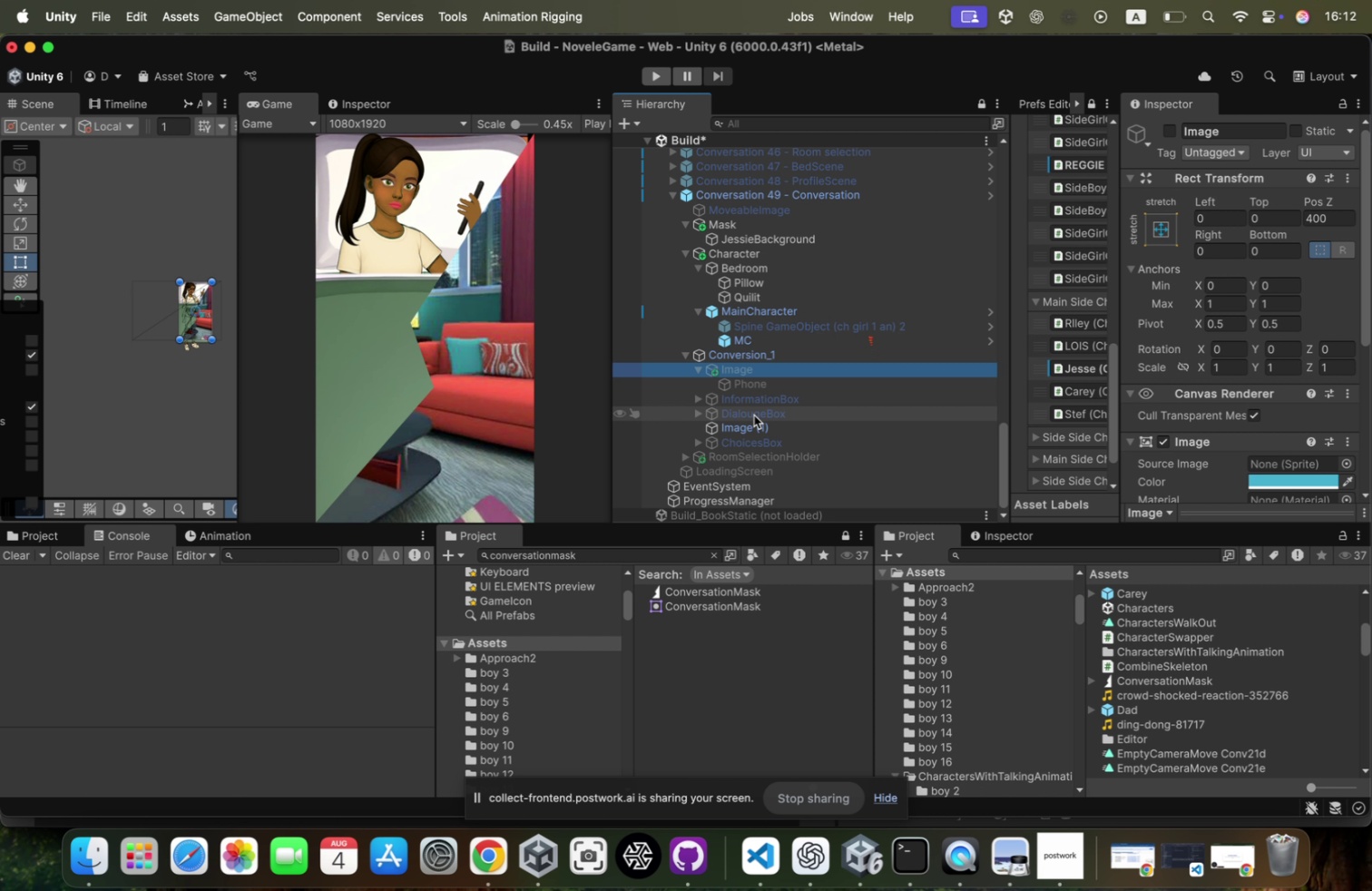 
key(ArrowRight)
 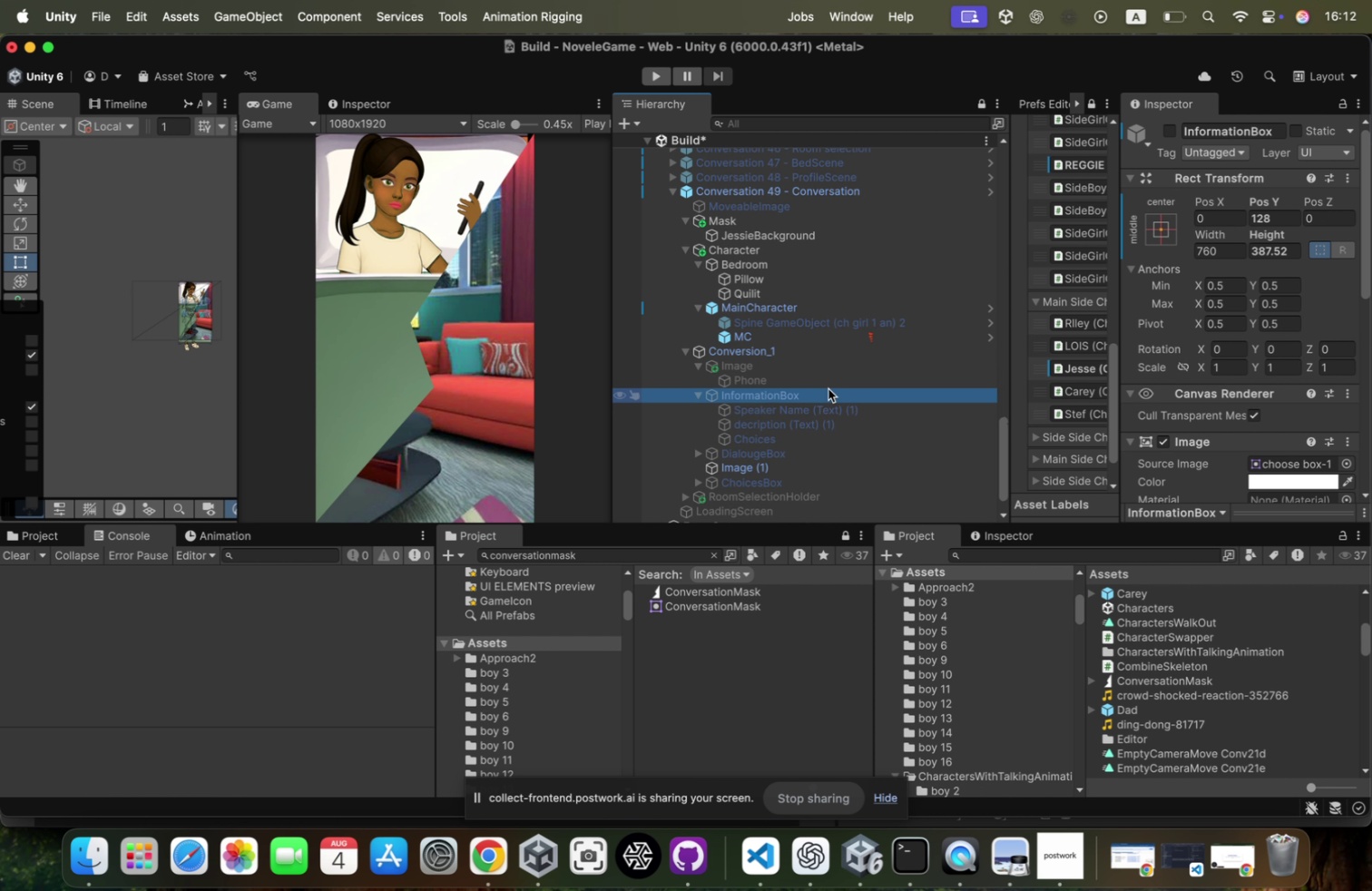 
scroll: coordinate [828, 388], scroll_direction: down, amount: 7.0
 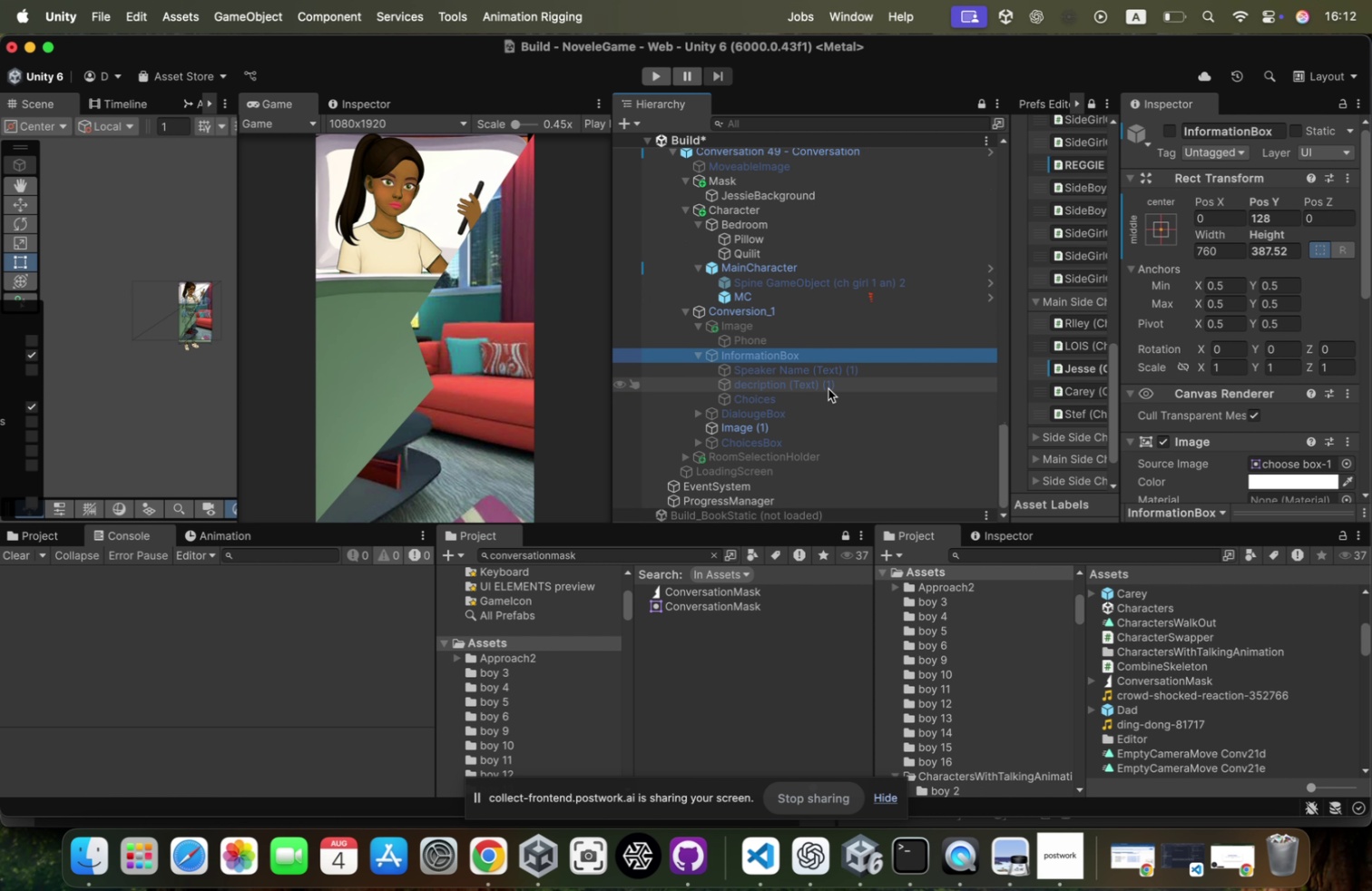 
wait(5.9)
 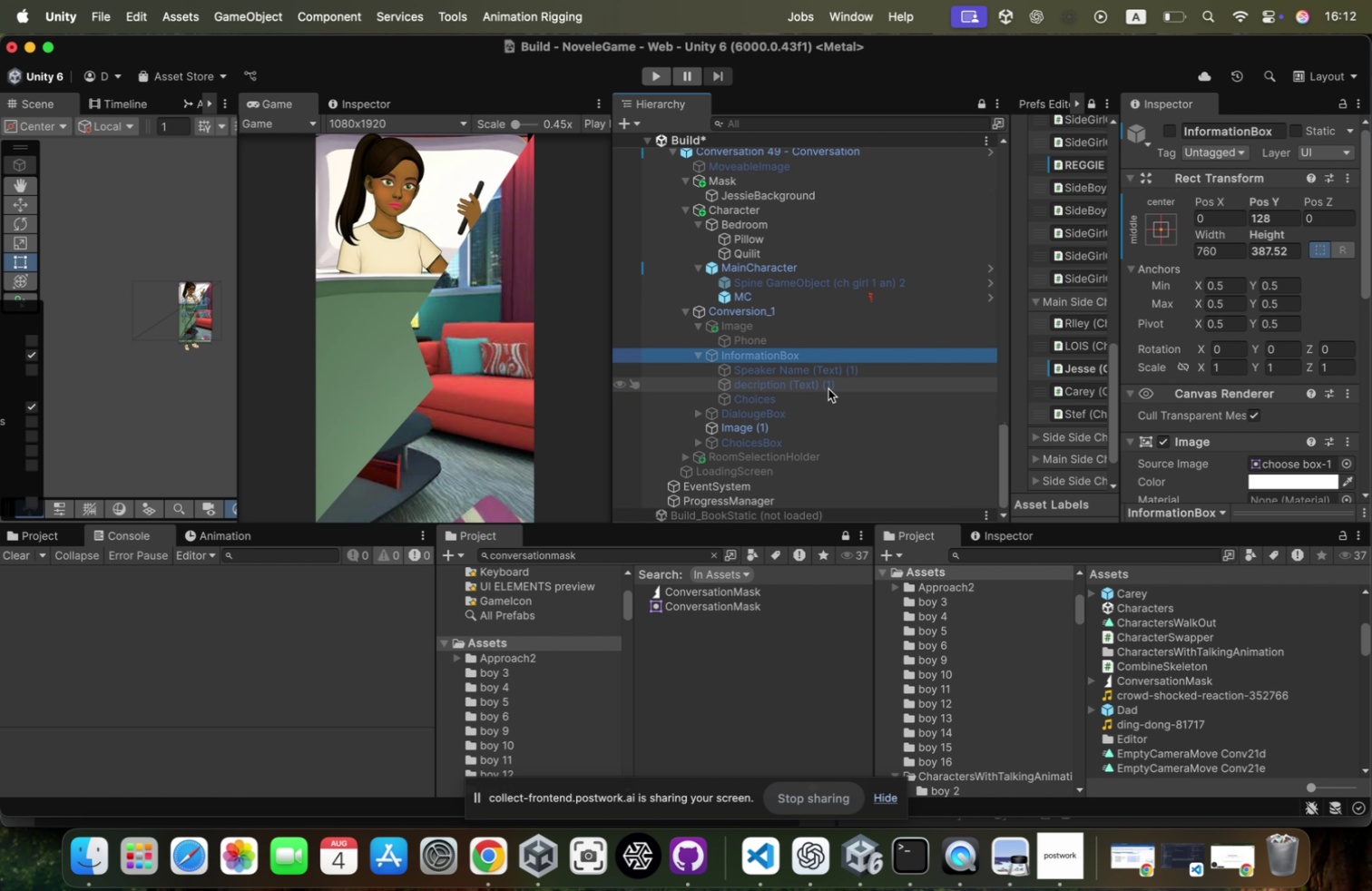 
scroll: coordinate [828, 388], scroll_direction: down, amount: 3.0
 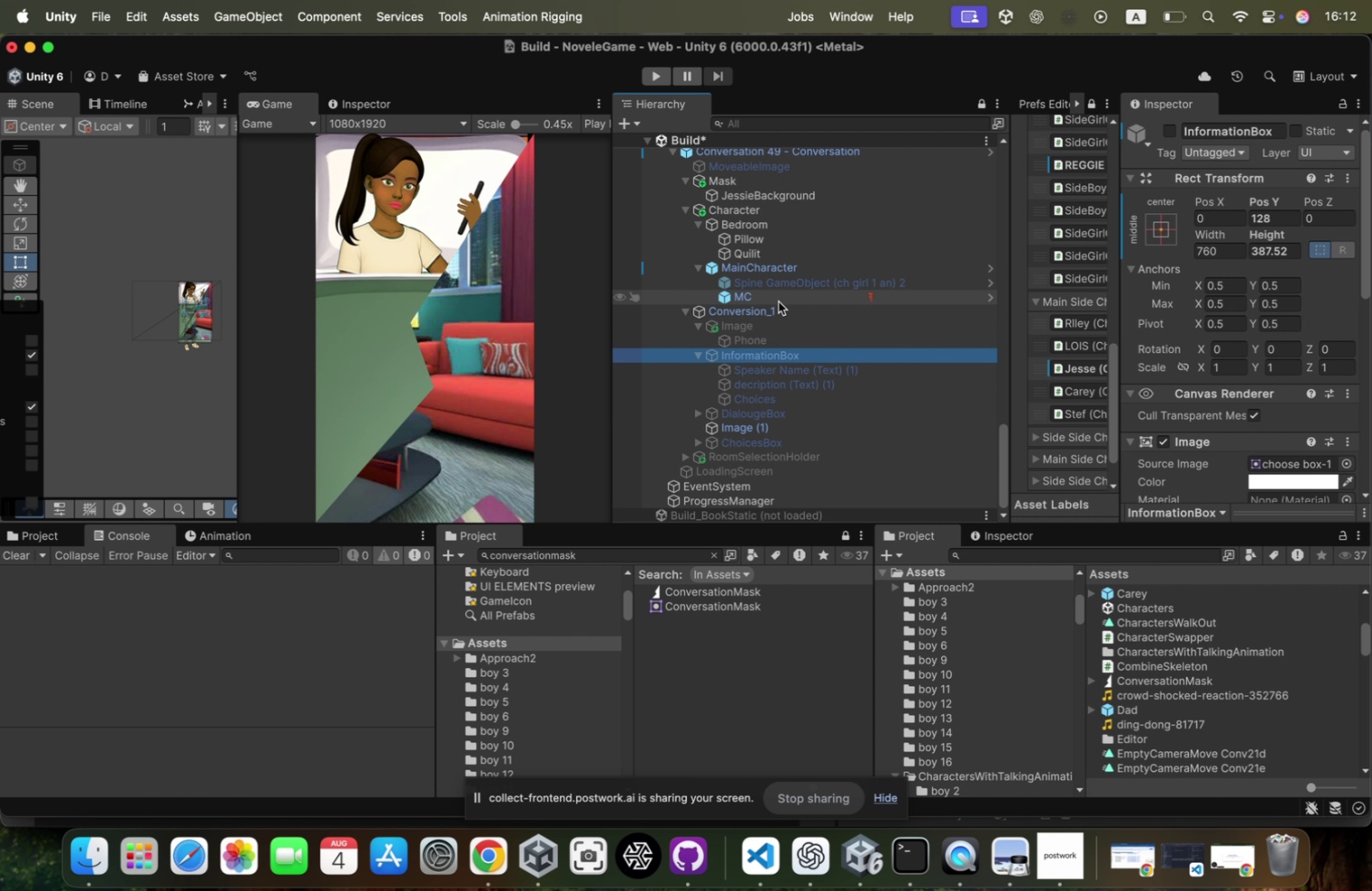 
wait(5.13)
 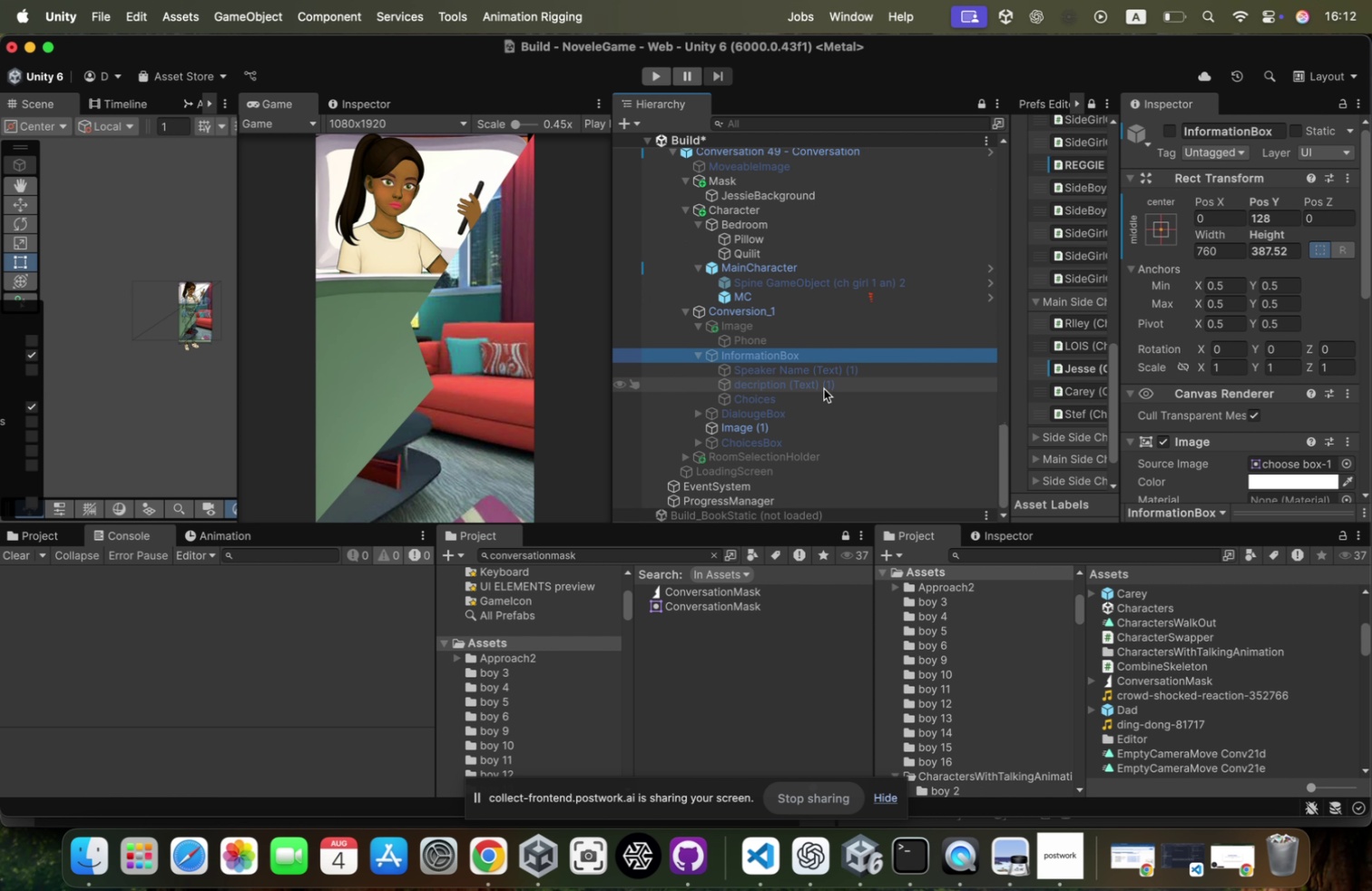 
key(ArrowDown)
 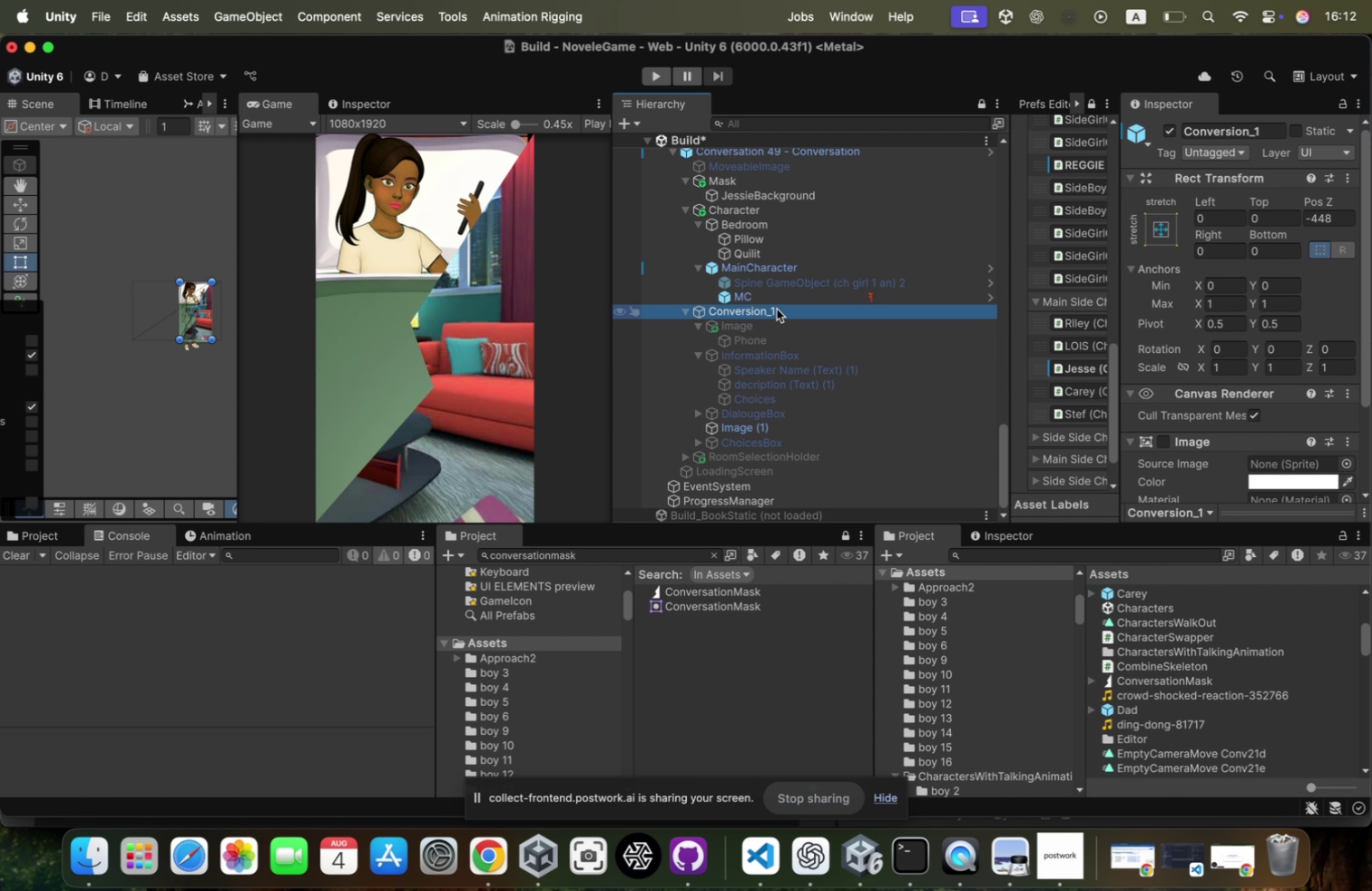 
key(ArrowUp)
 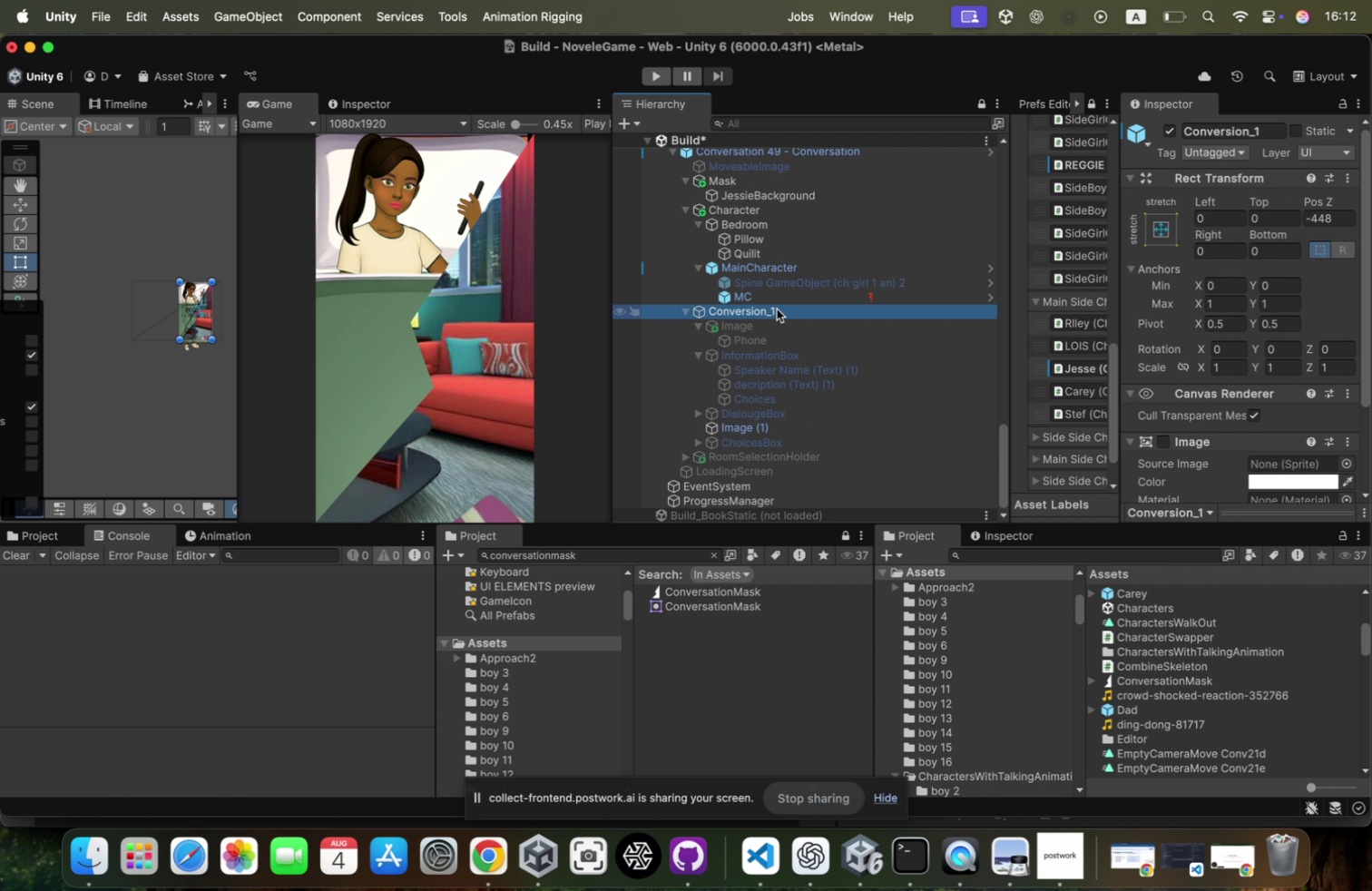 
key(ArrowLeft)
 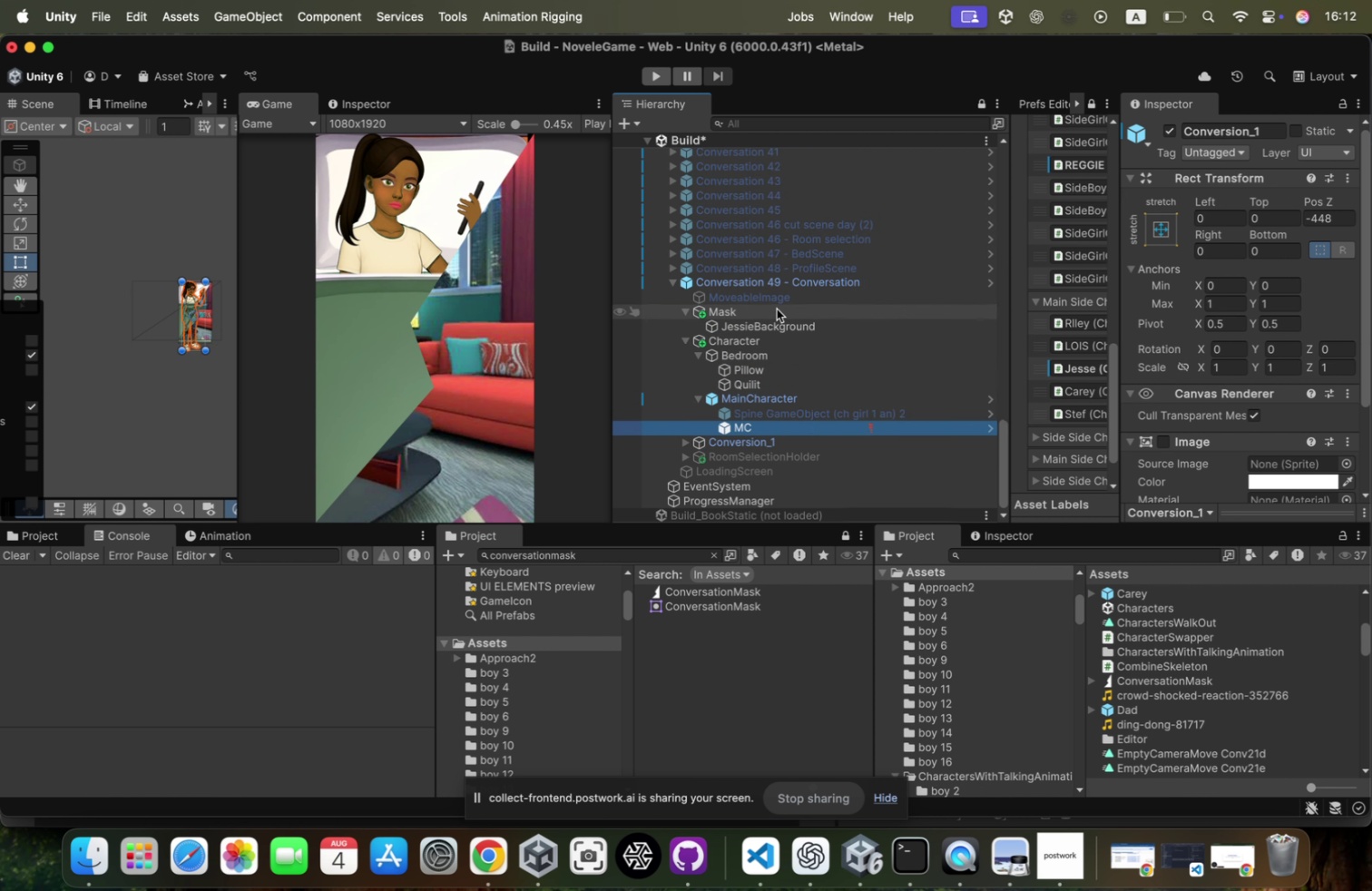 
key(ArrowUp)
 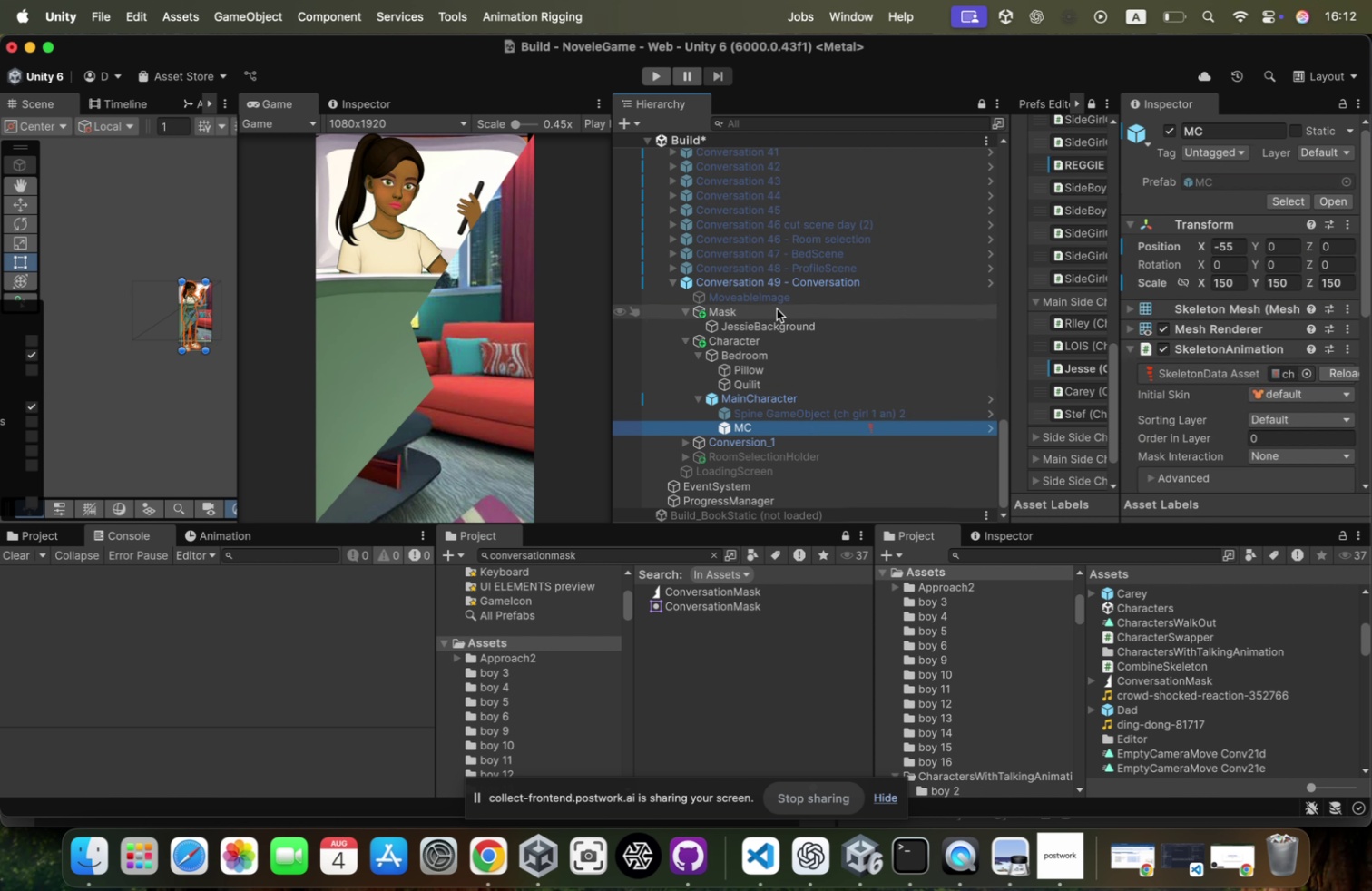 
key(ArrowDown)
 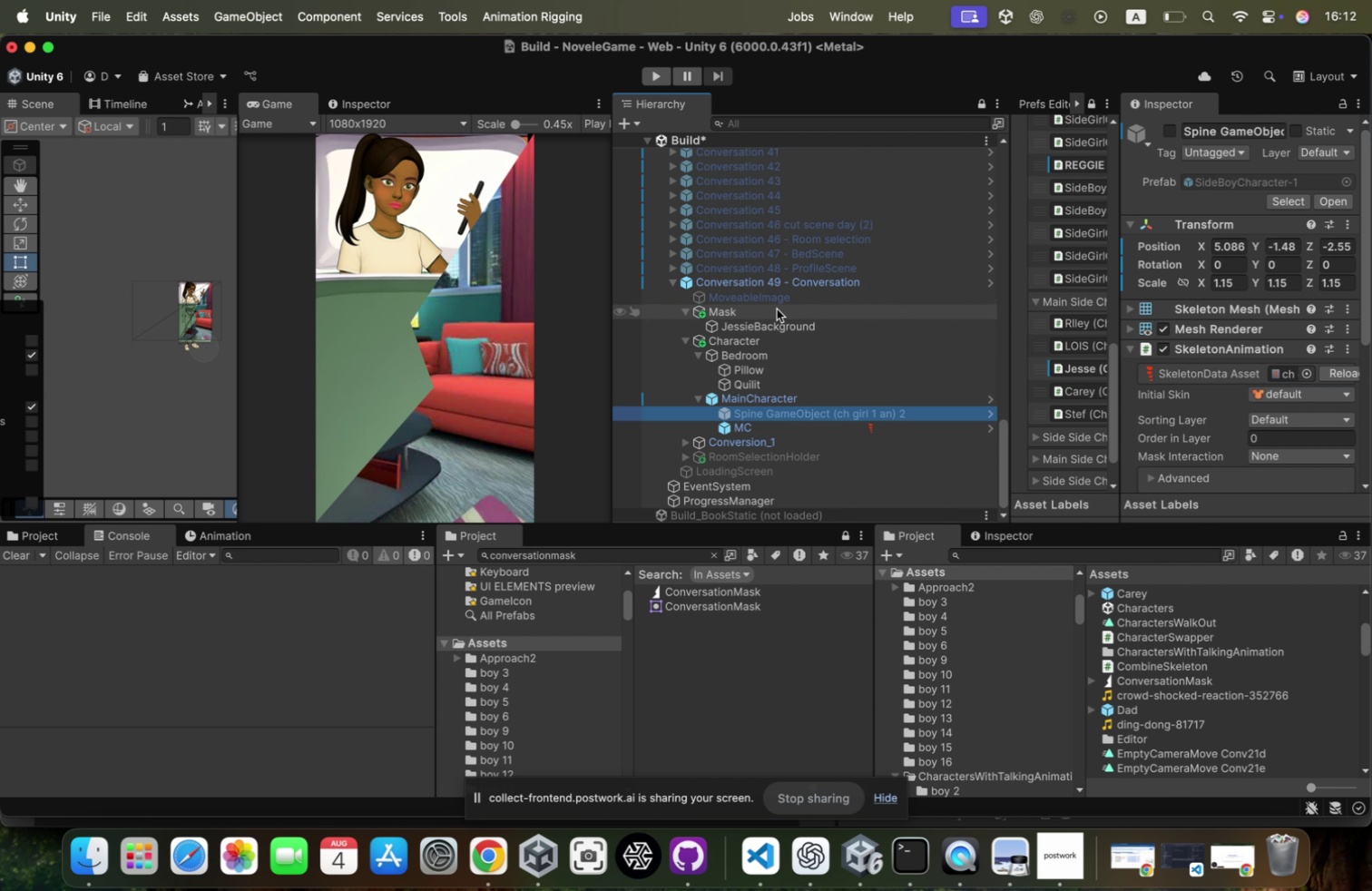 
key(ArrowUp)
 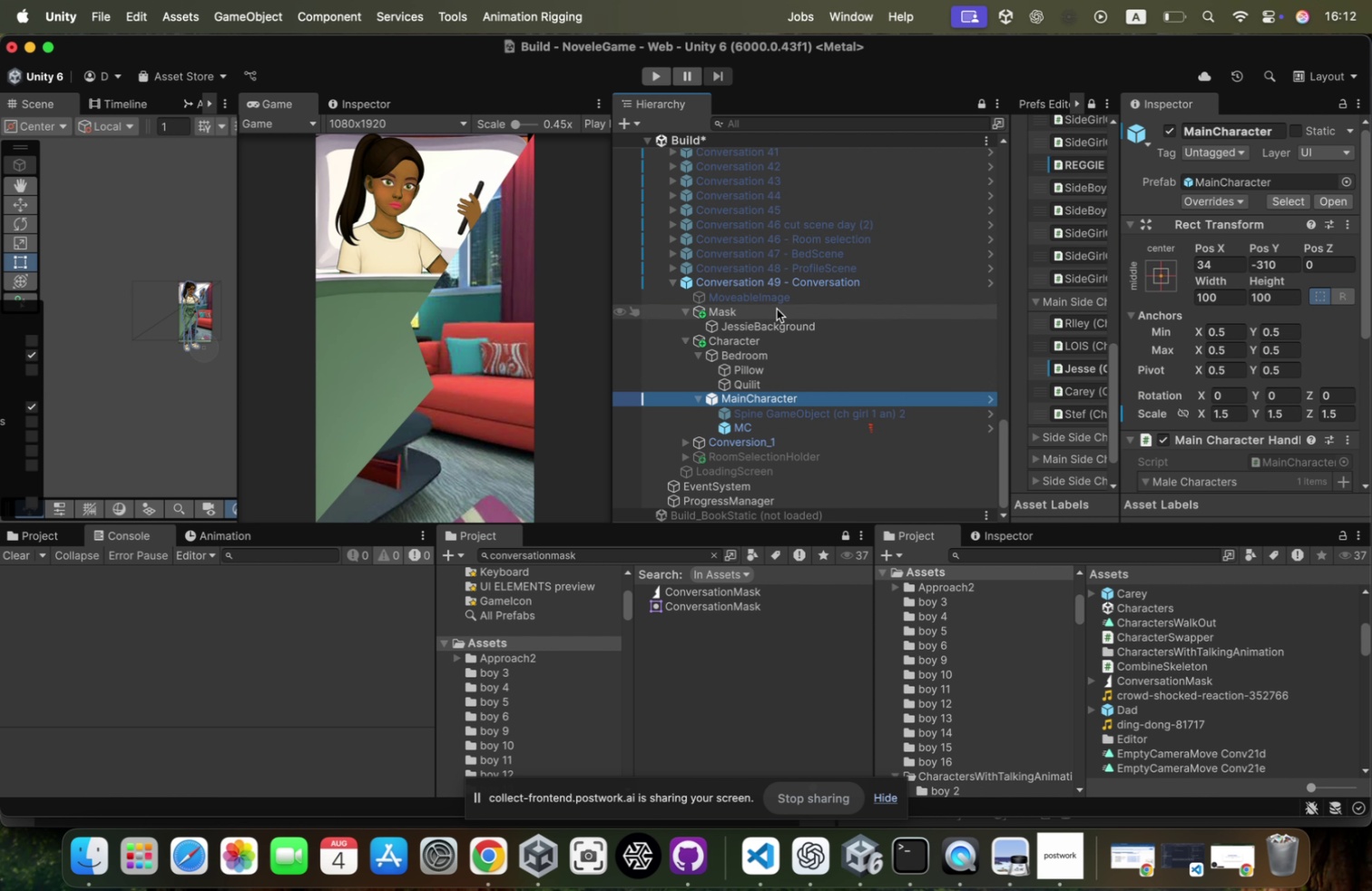 
key(ArrowUp)
 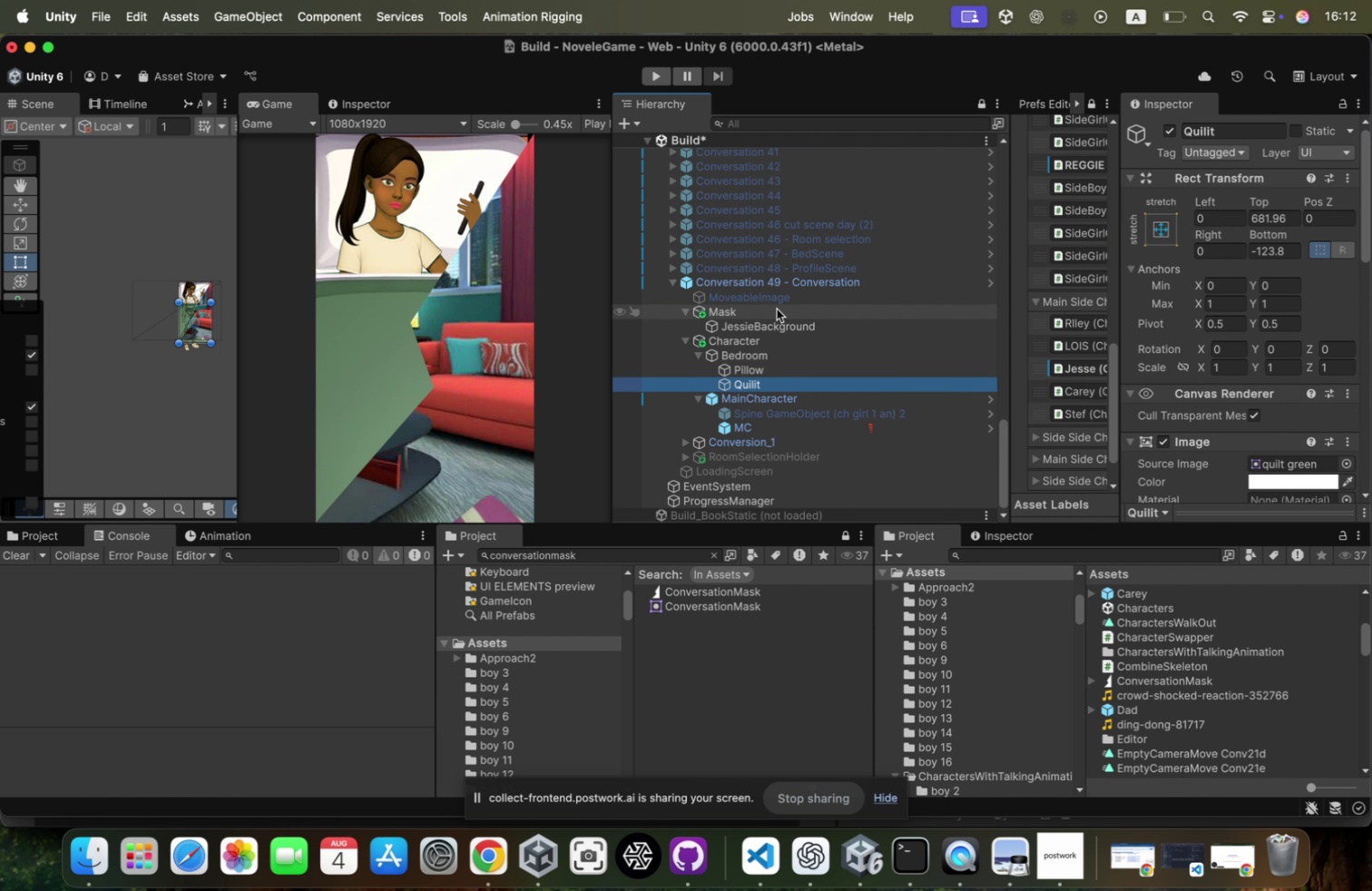 
key(ArrowUp)
 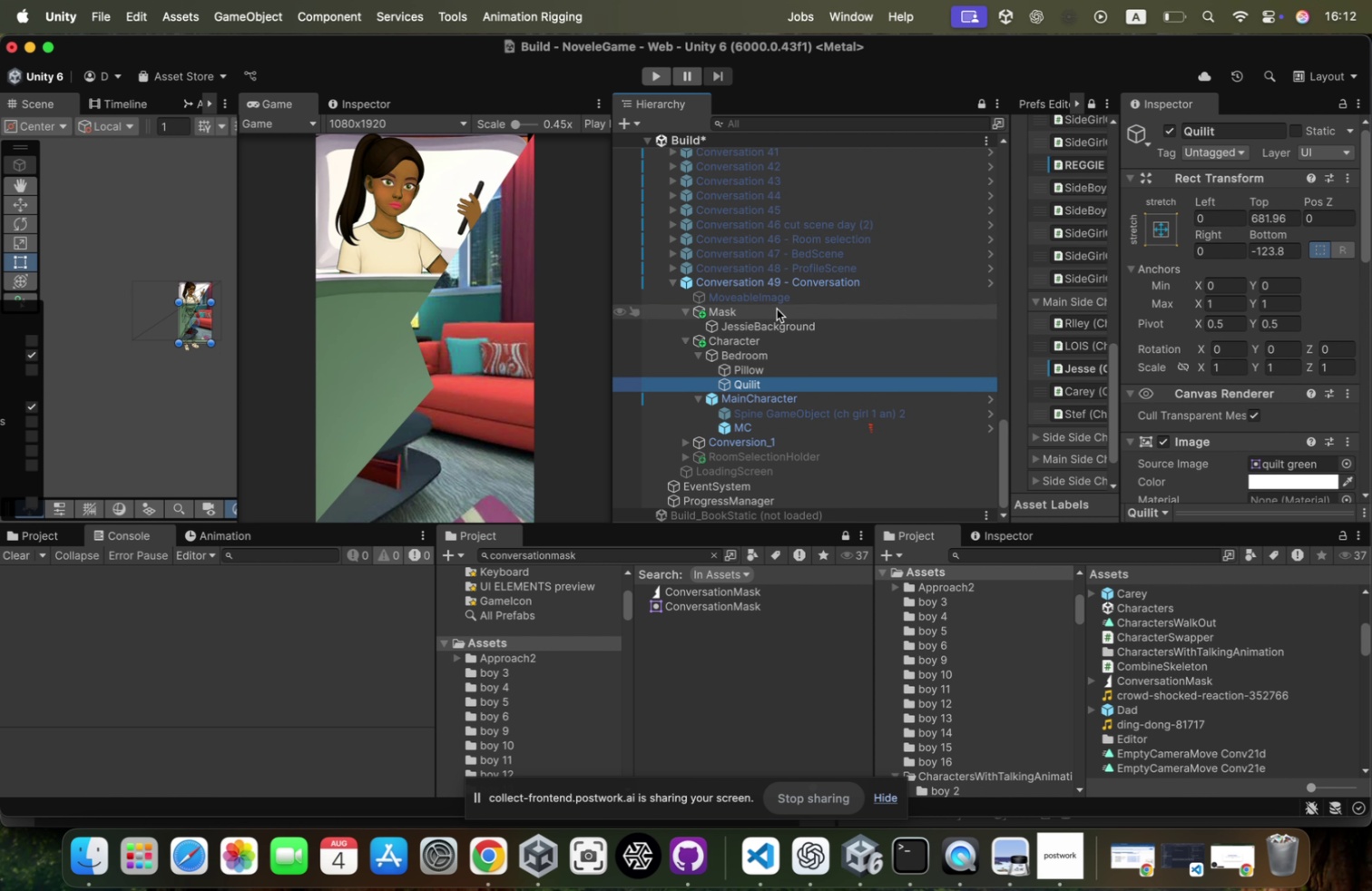 
key(ArrowUp)
 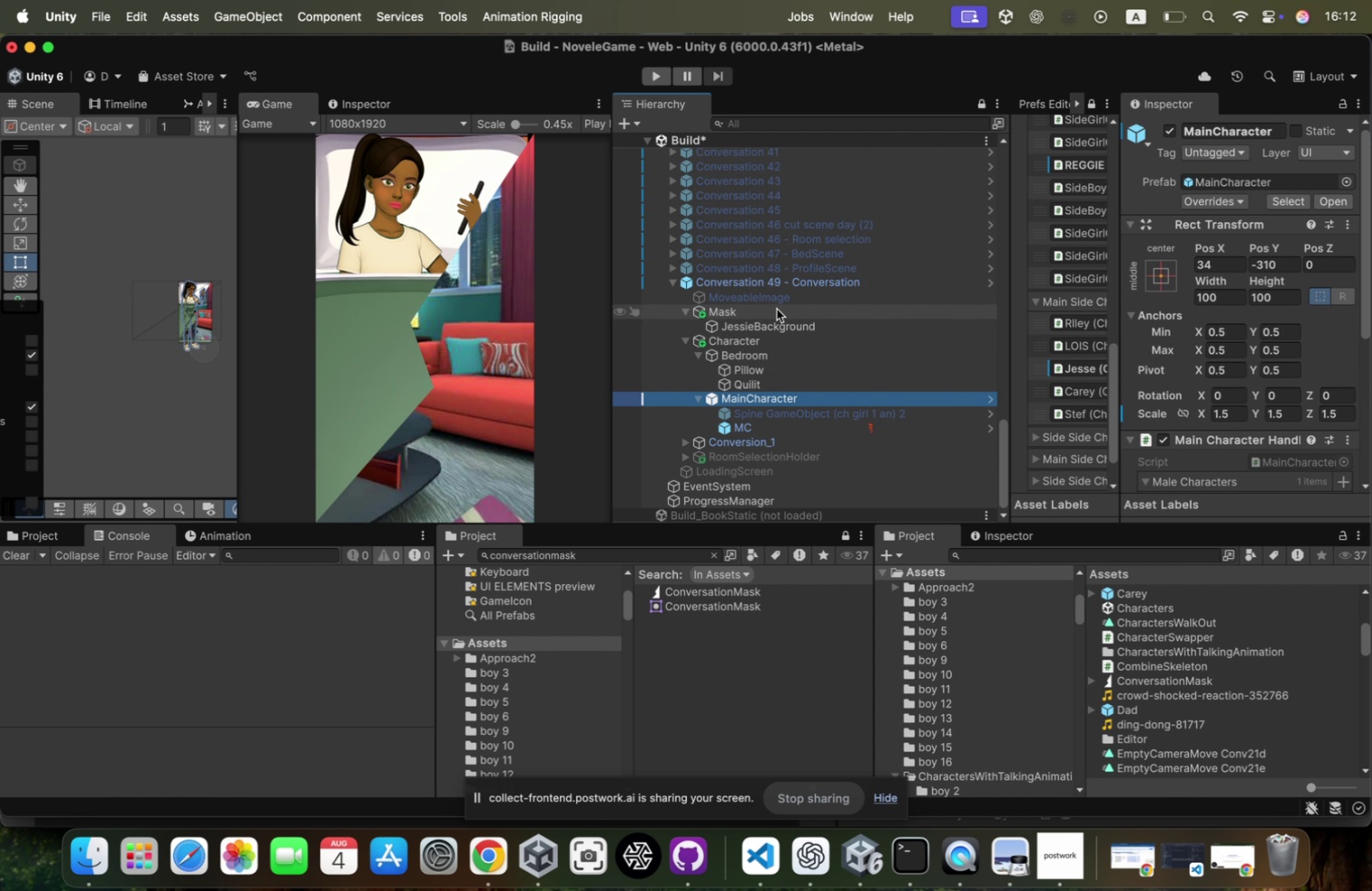 
key(ArrowDown)
 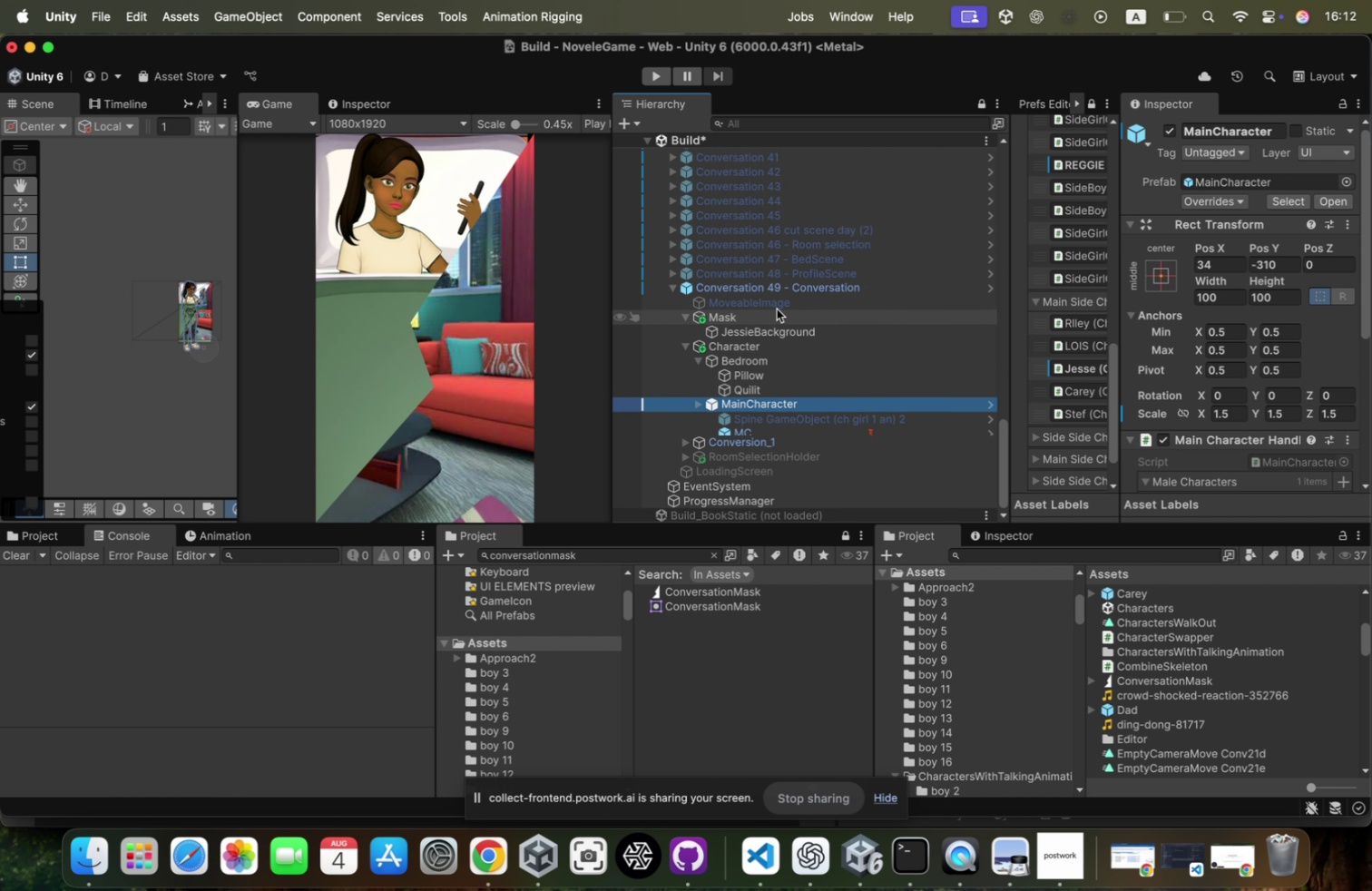 
key(ArrowLeft)
 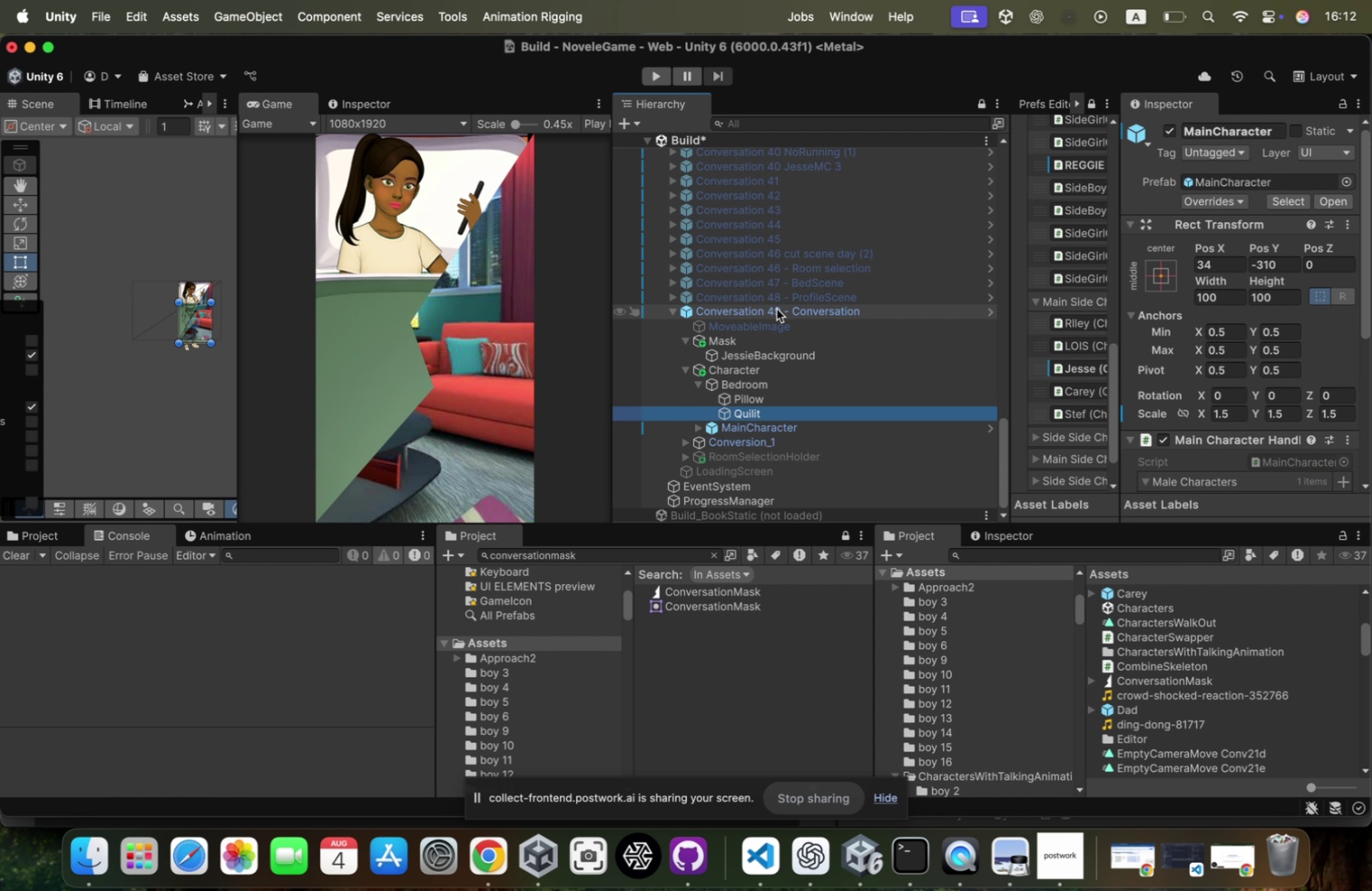 
key(ArrowDown)
 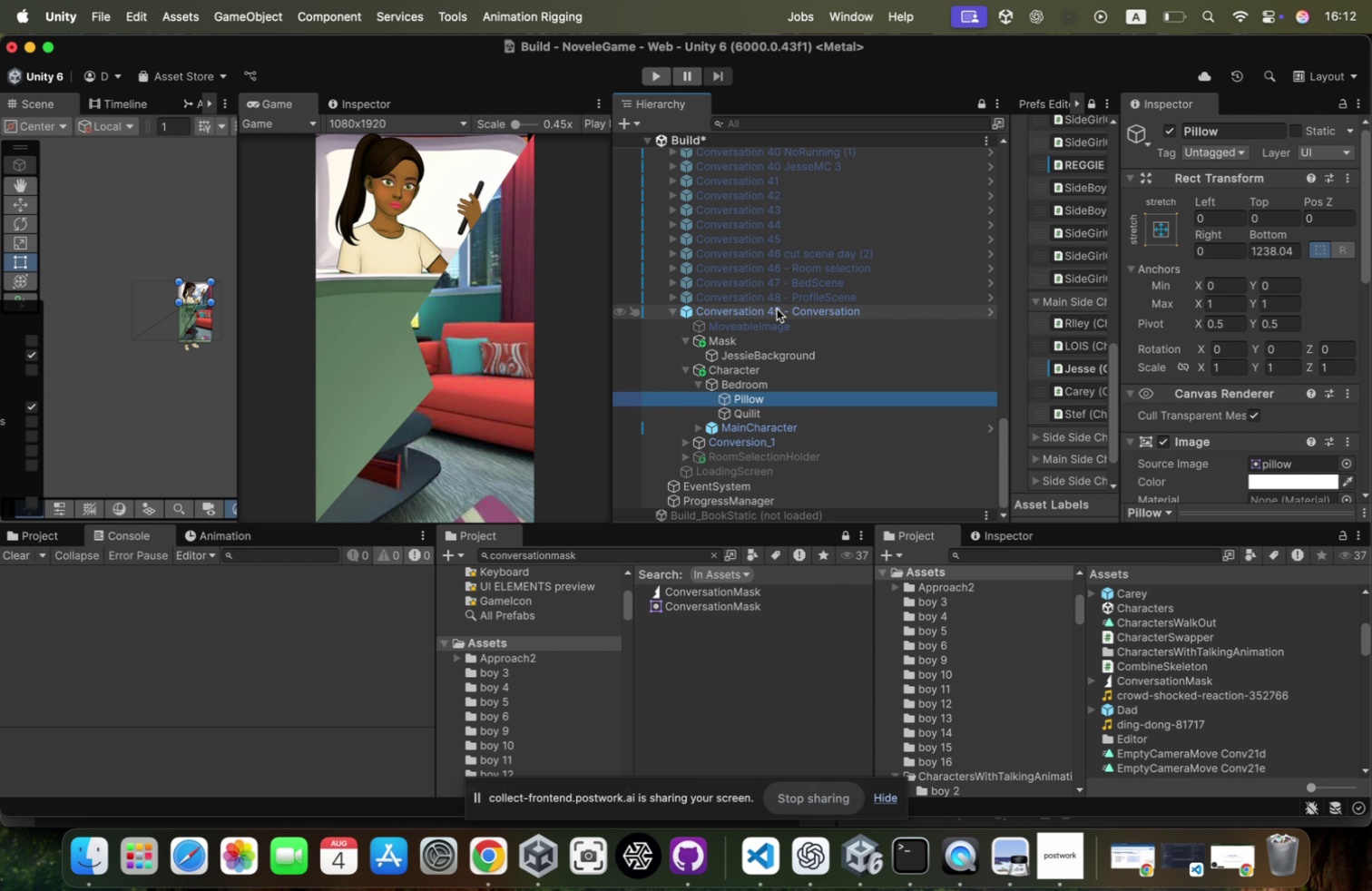 
key(ArrowDown)
 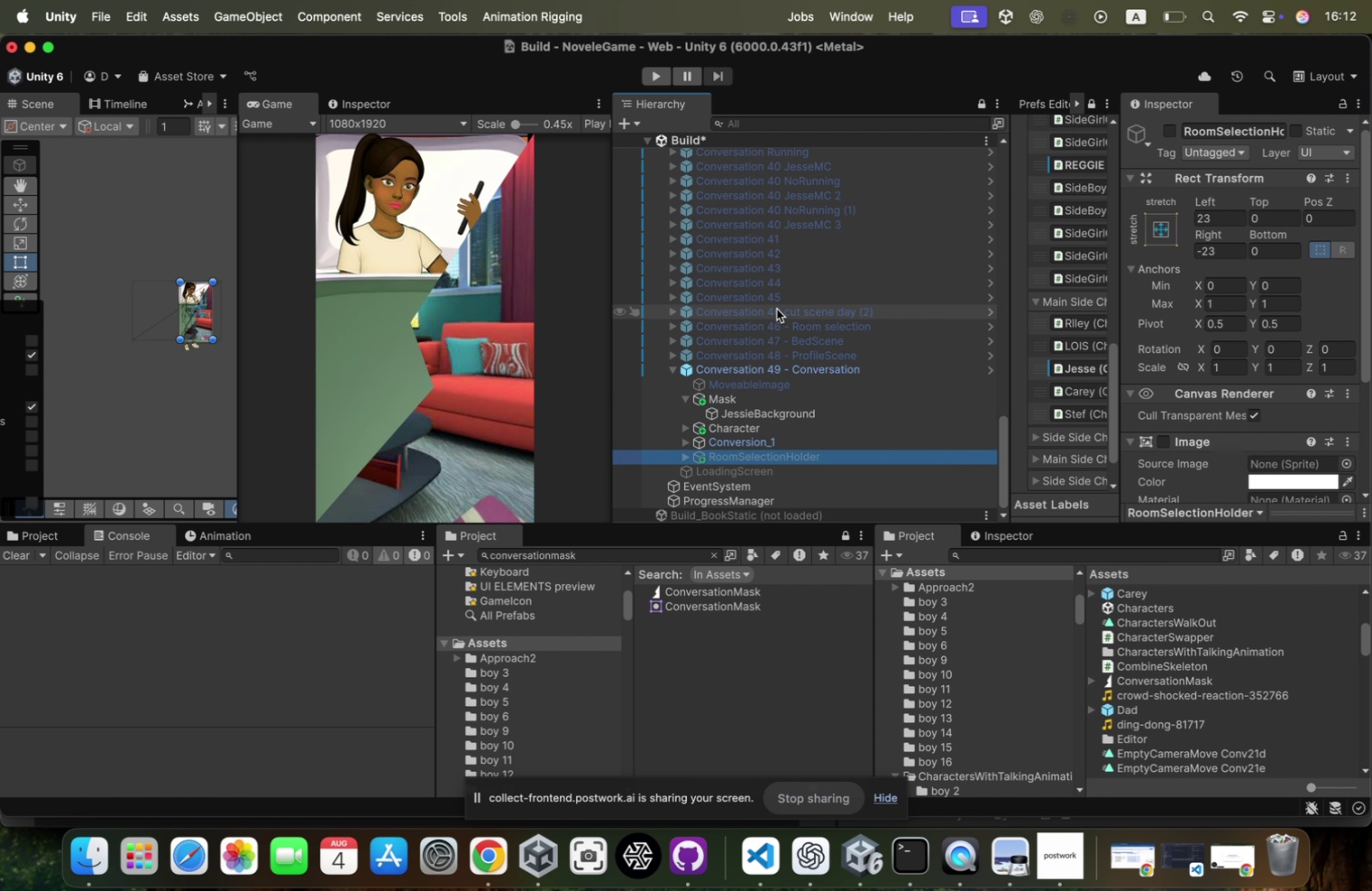 
key(ArrowUp)
 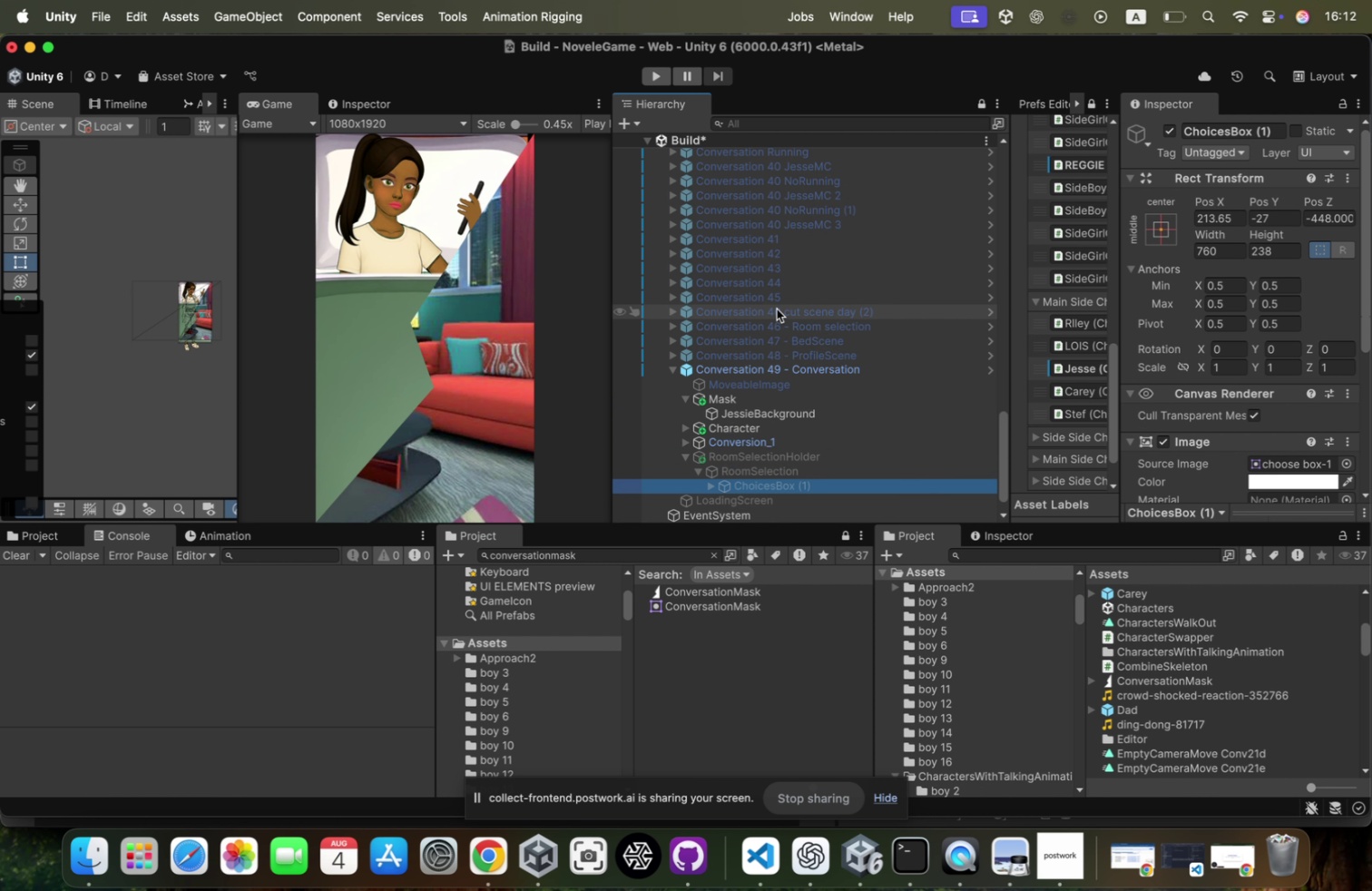 
key(ArrowUp)
 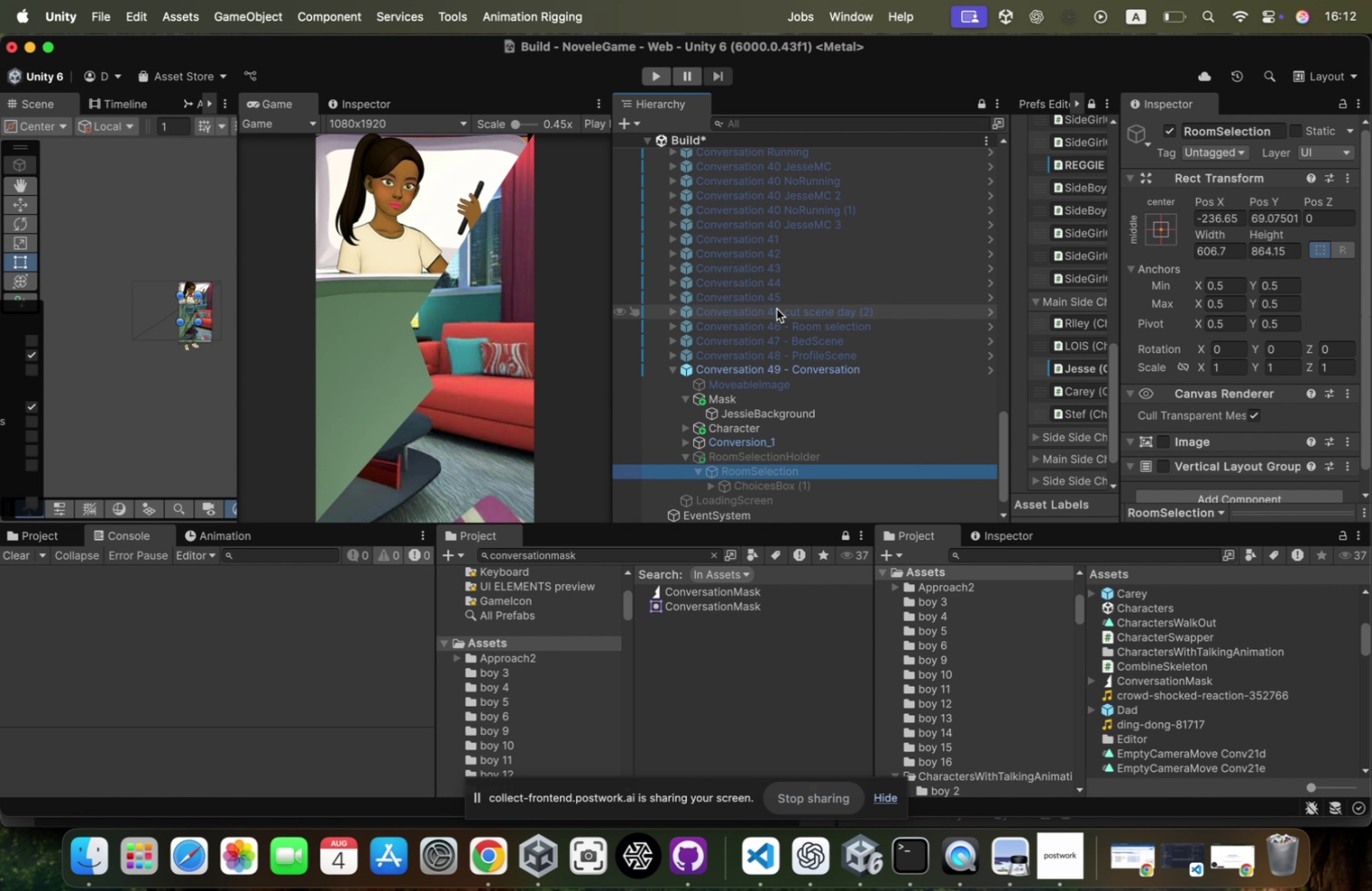 
key(ArrowUp)
 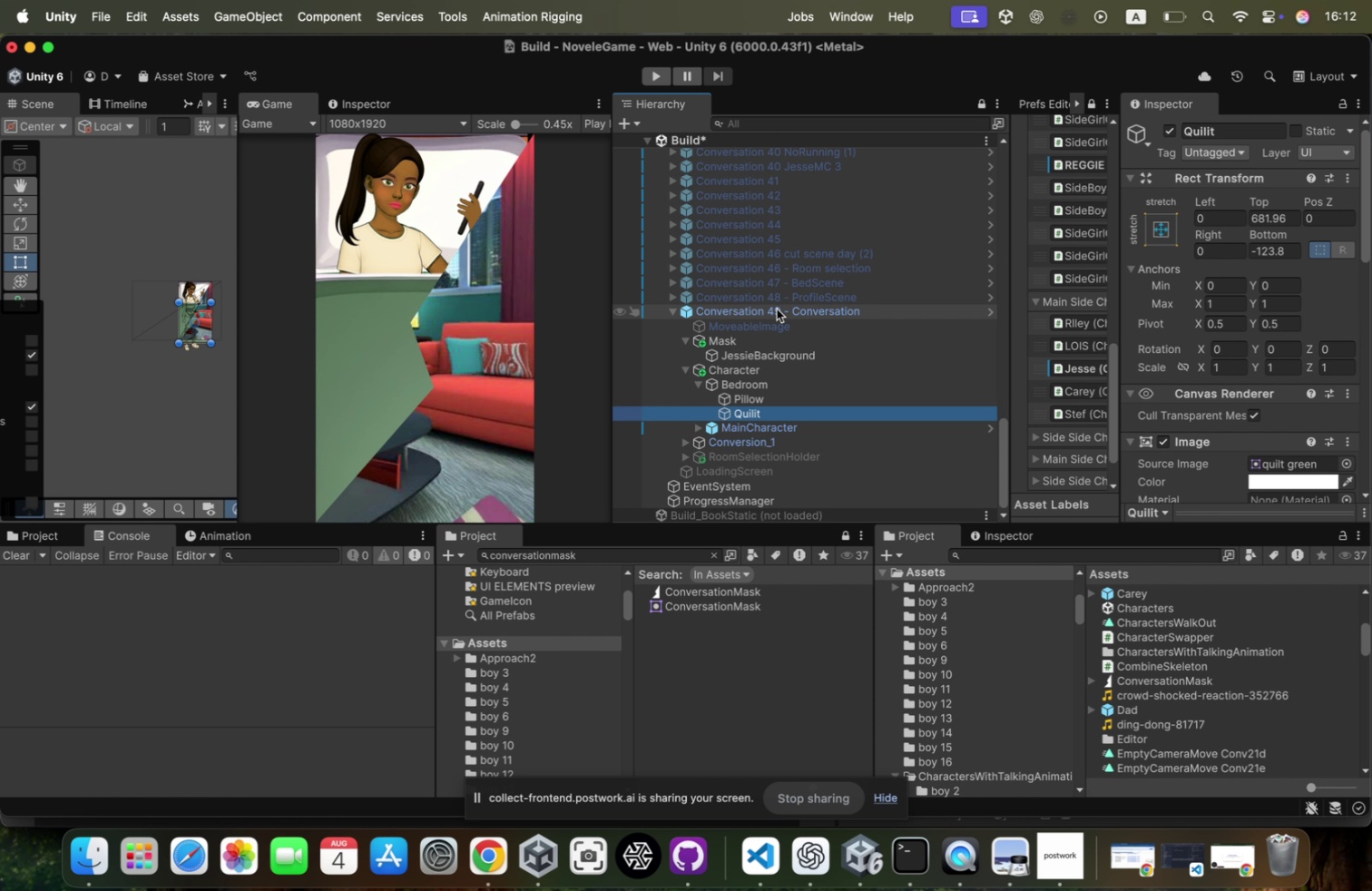 
key(ArrowUp)
 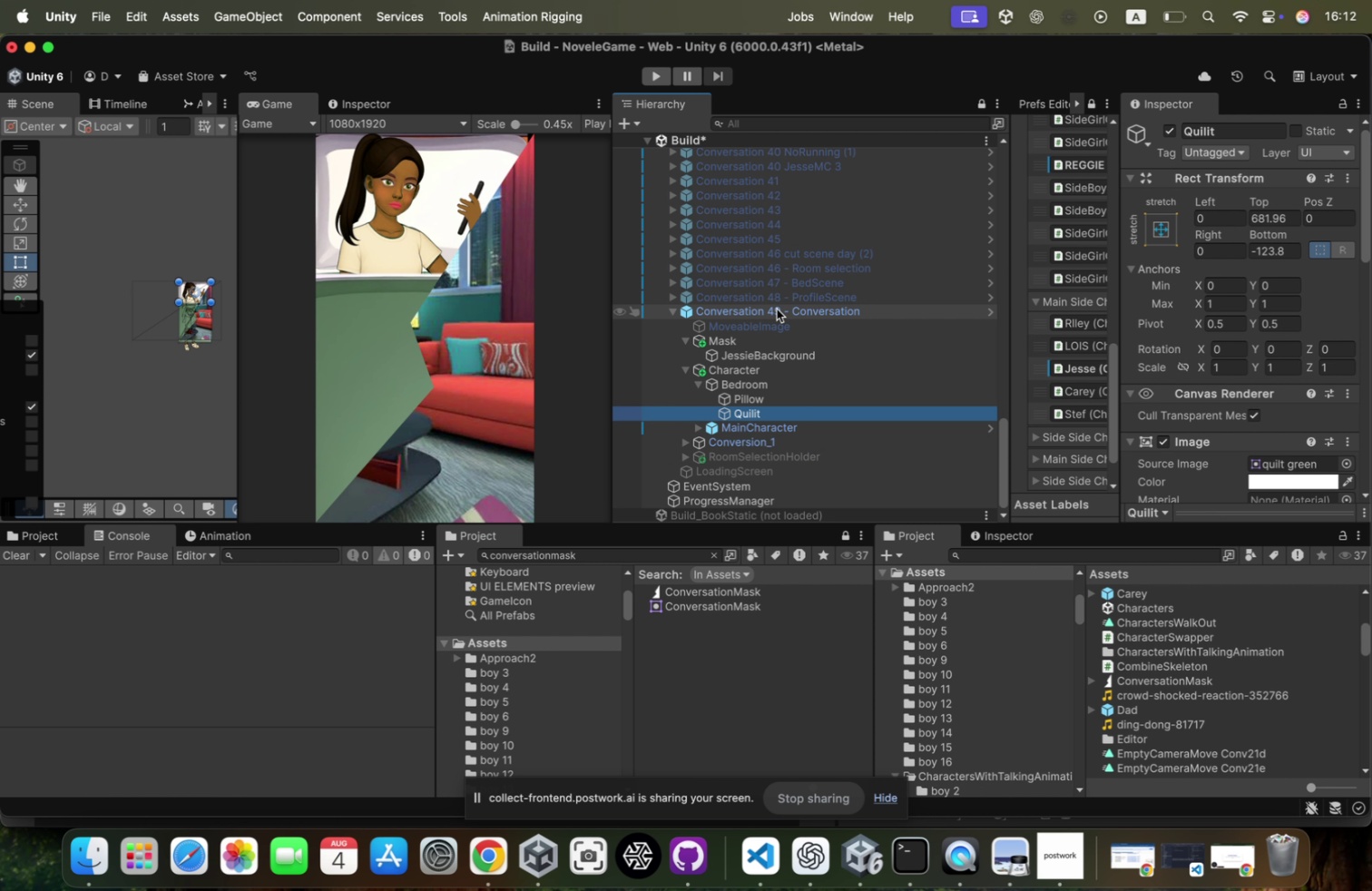 
key(ArrowUp)
 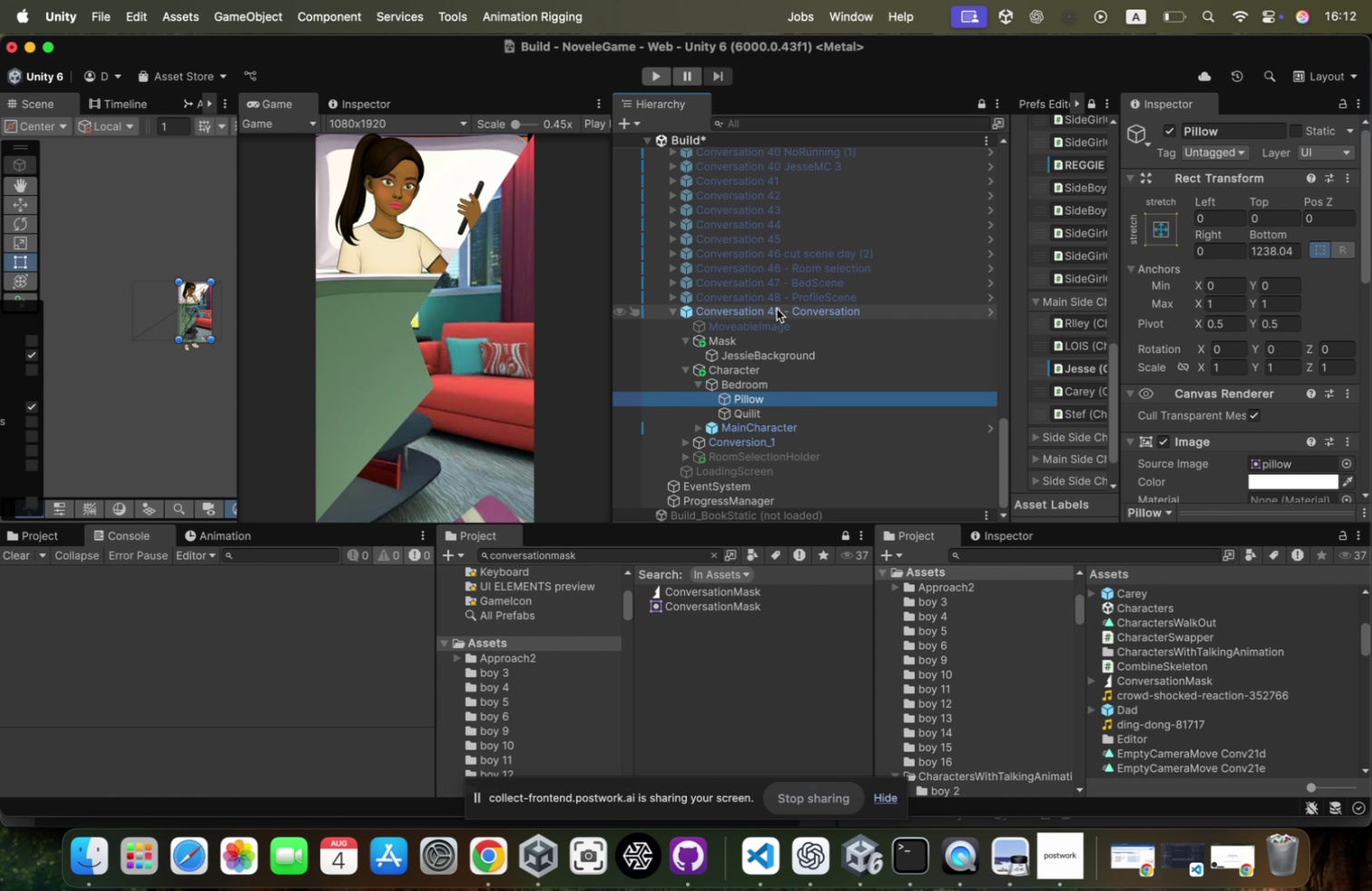 
key(ArrowUp)
 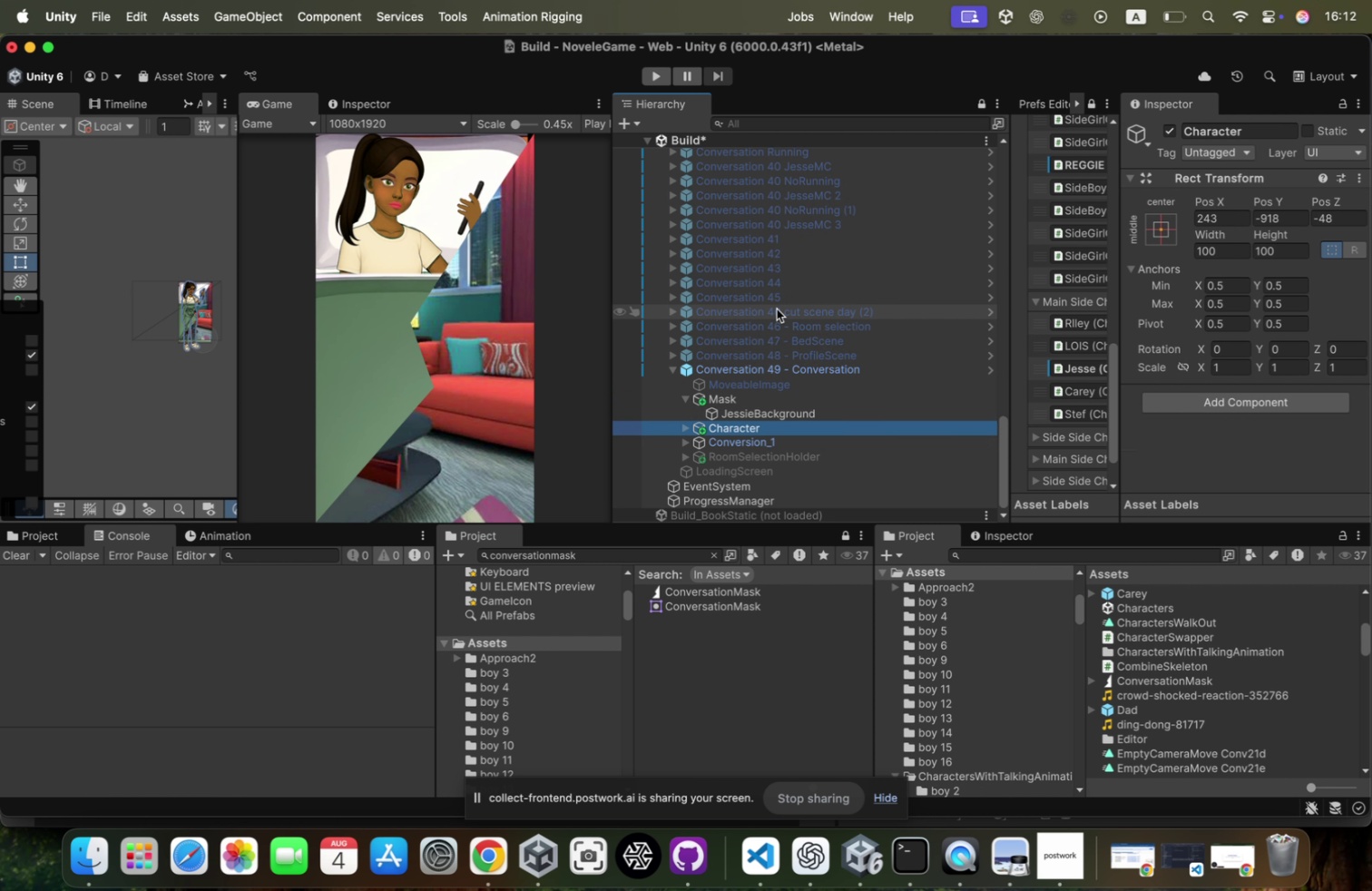 
key(ArrowLeft)
 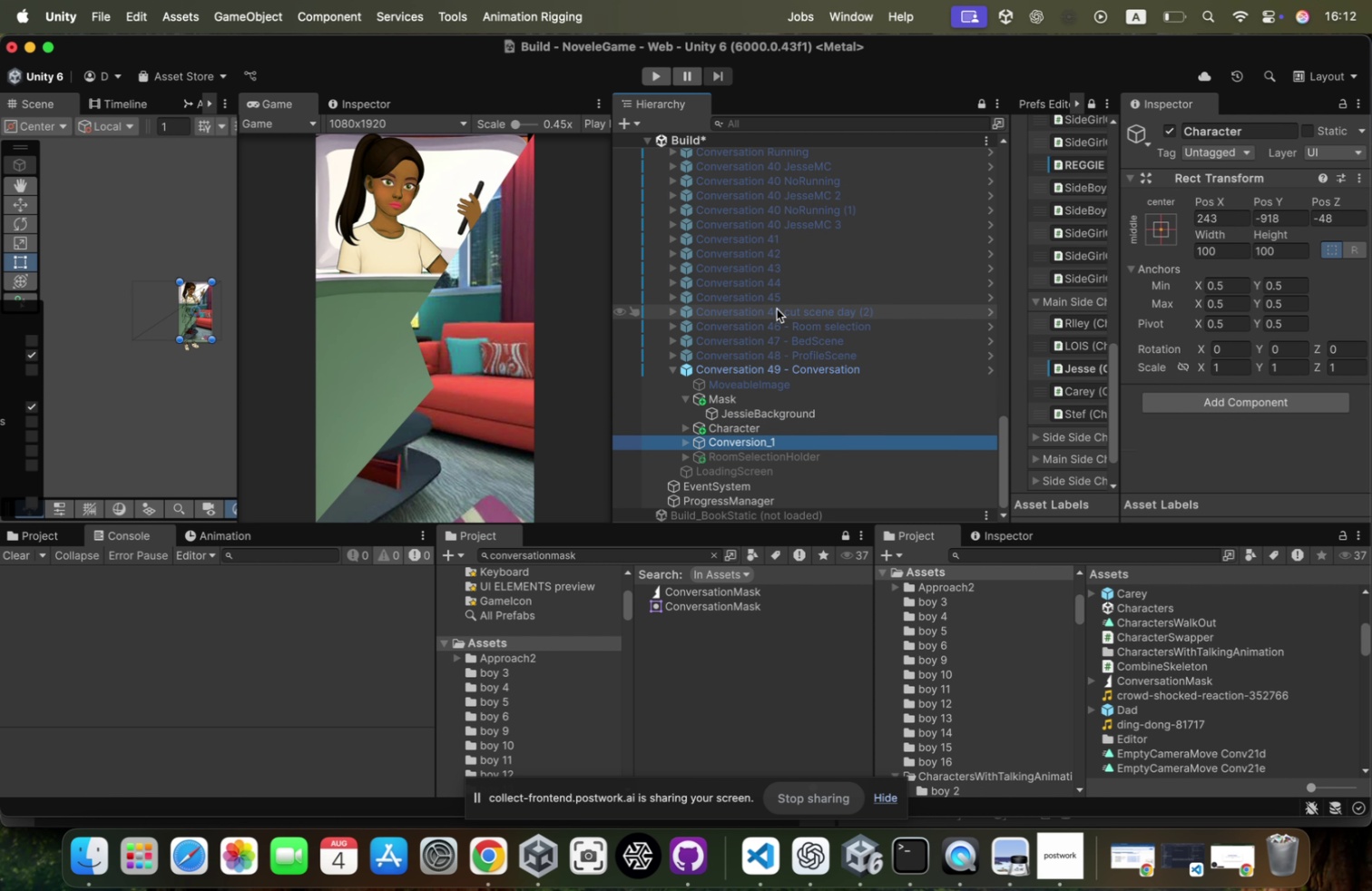 
key(ArrowDown)
 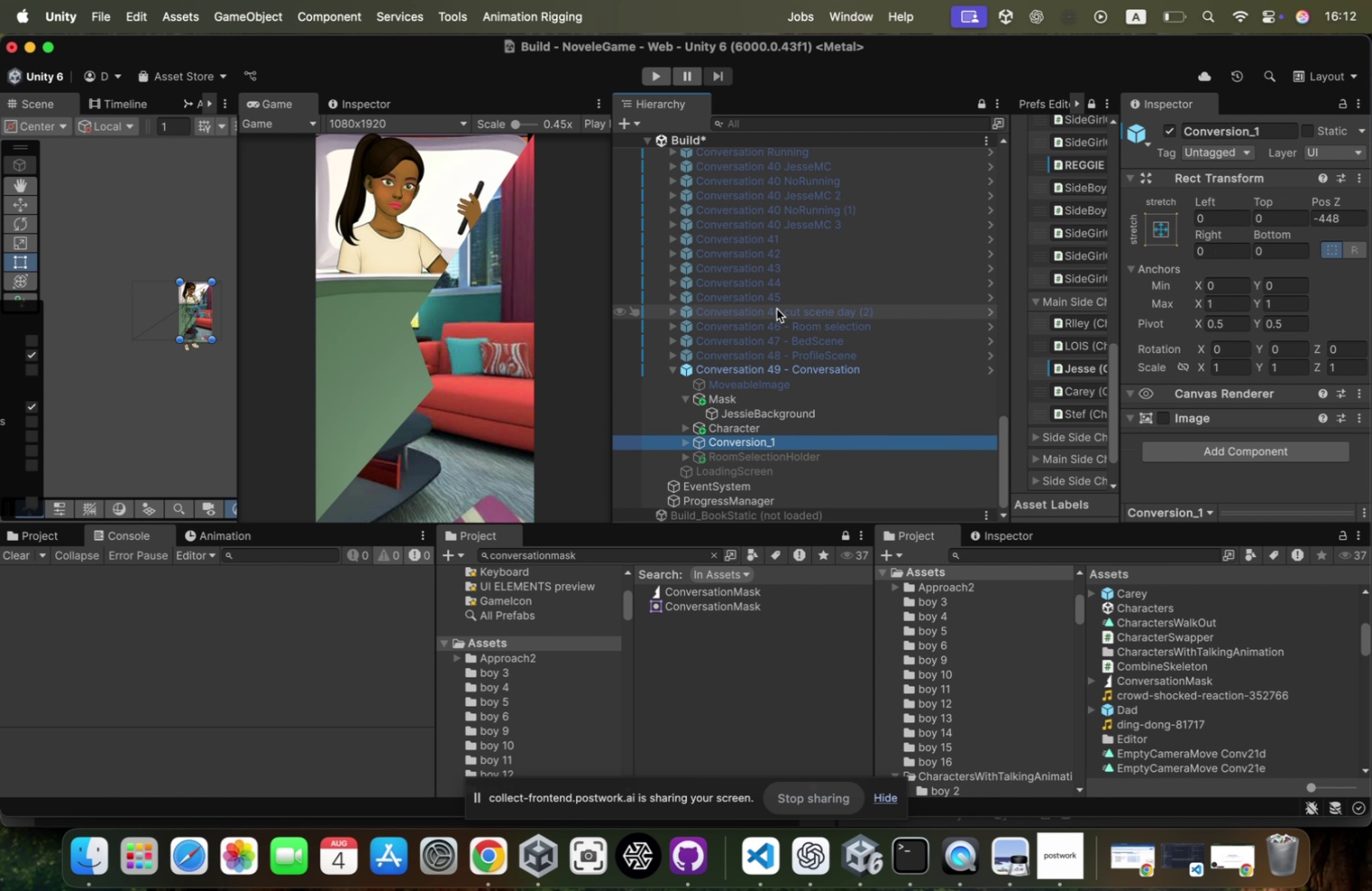 
key(ArrowDown)
 